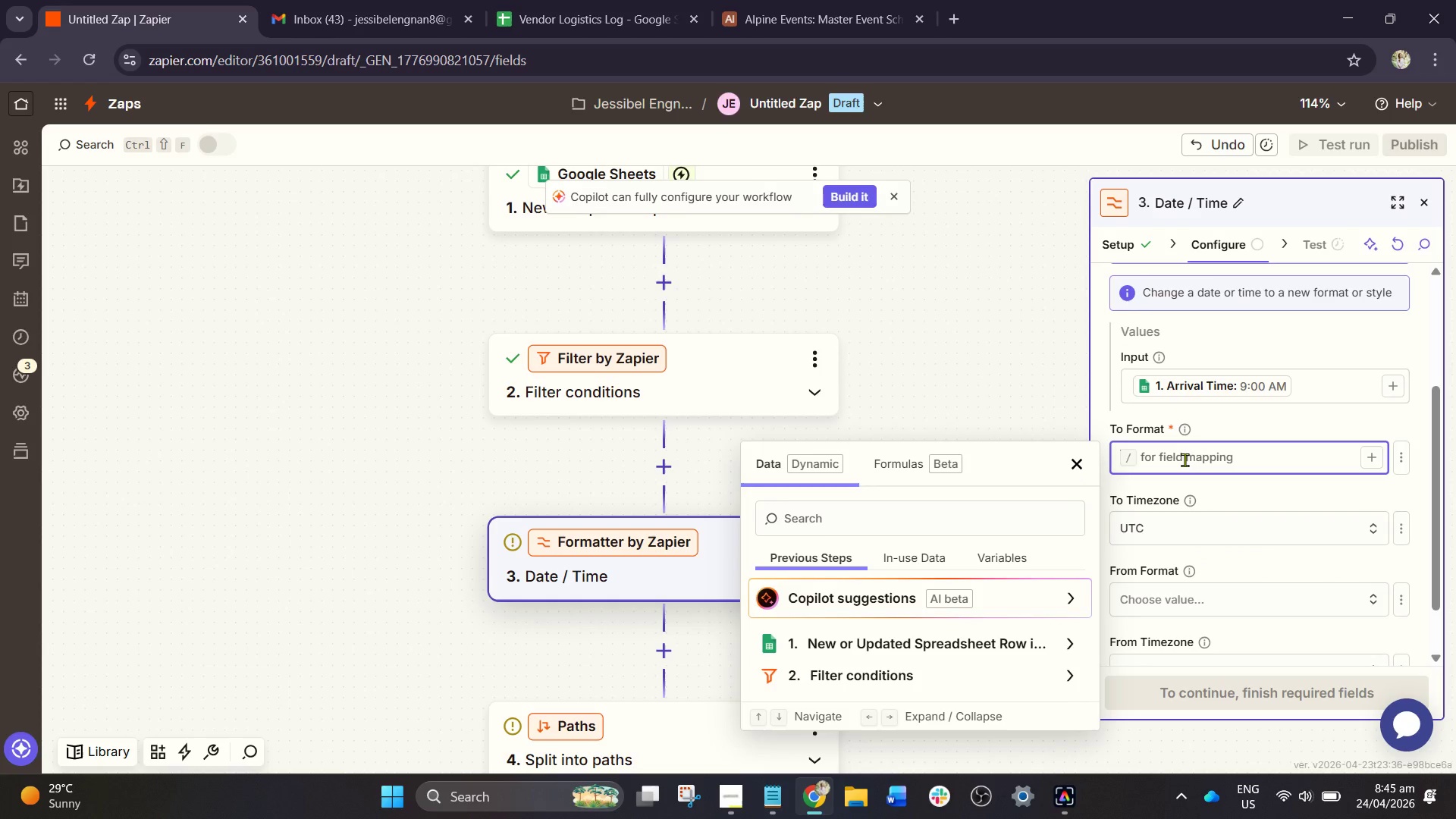 
left_click([1185, 460])
 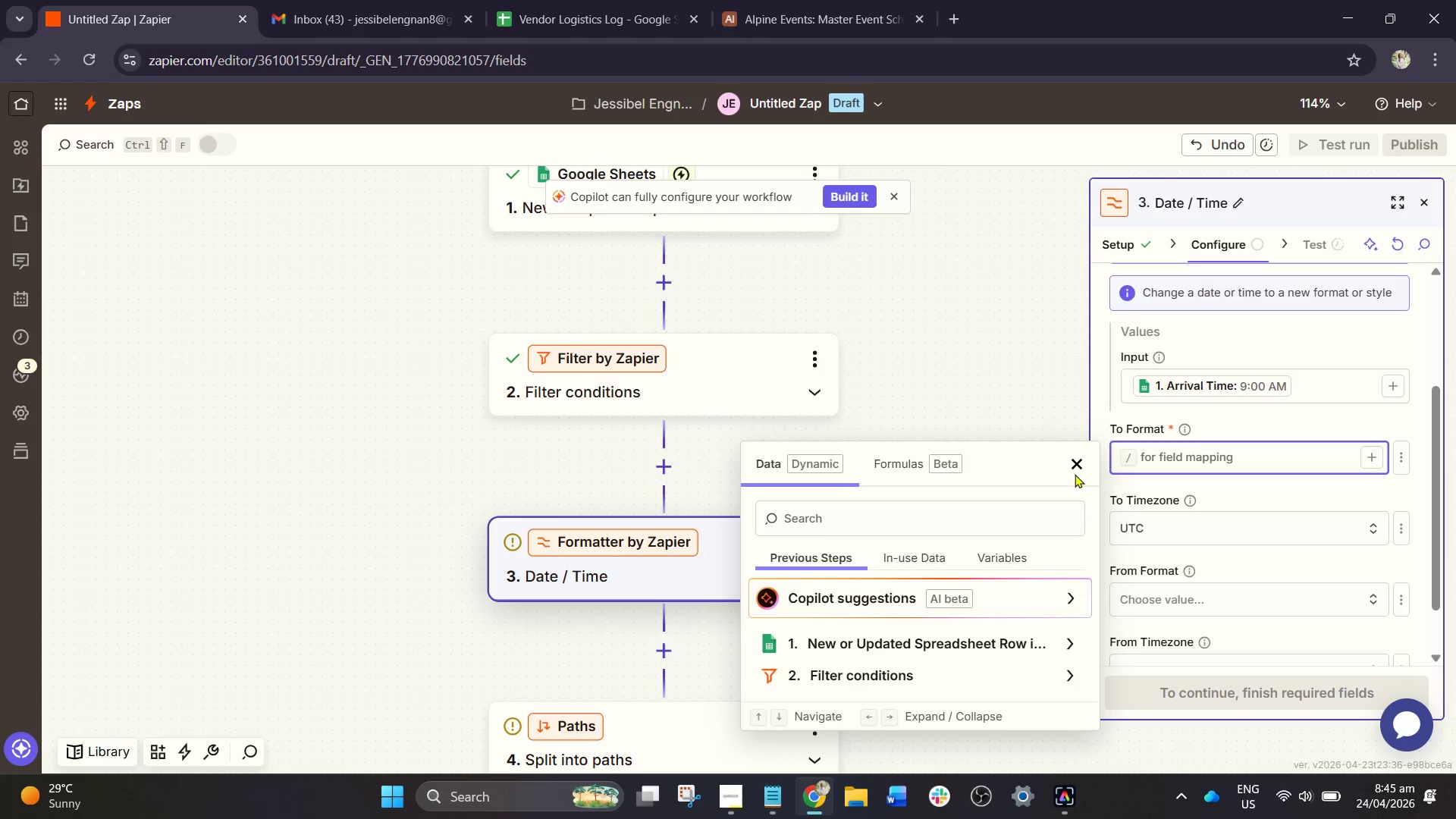 
left_click([1075, 474])
 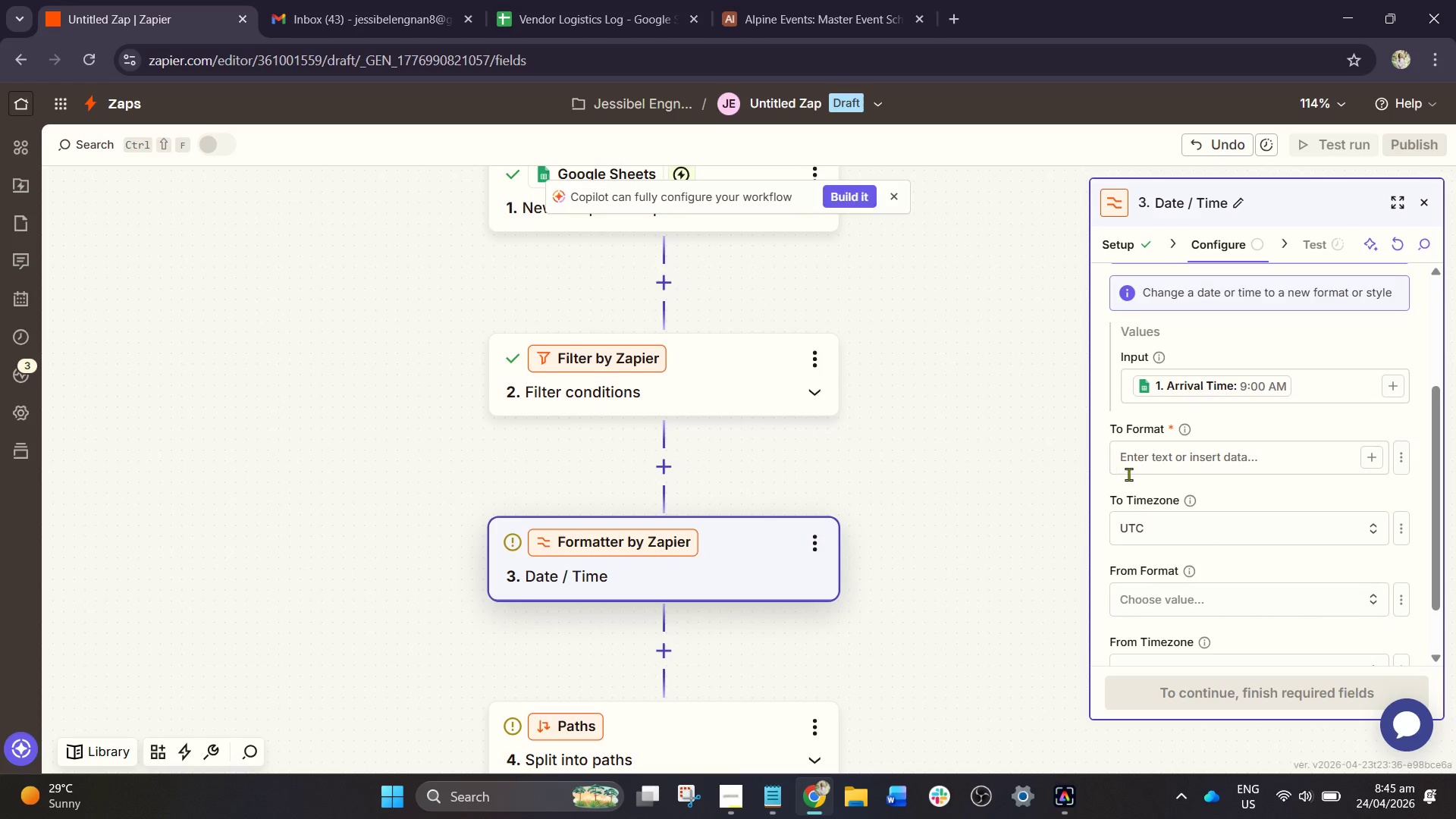 
left_click([1129, 474])
 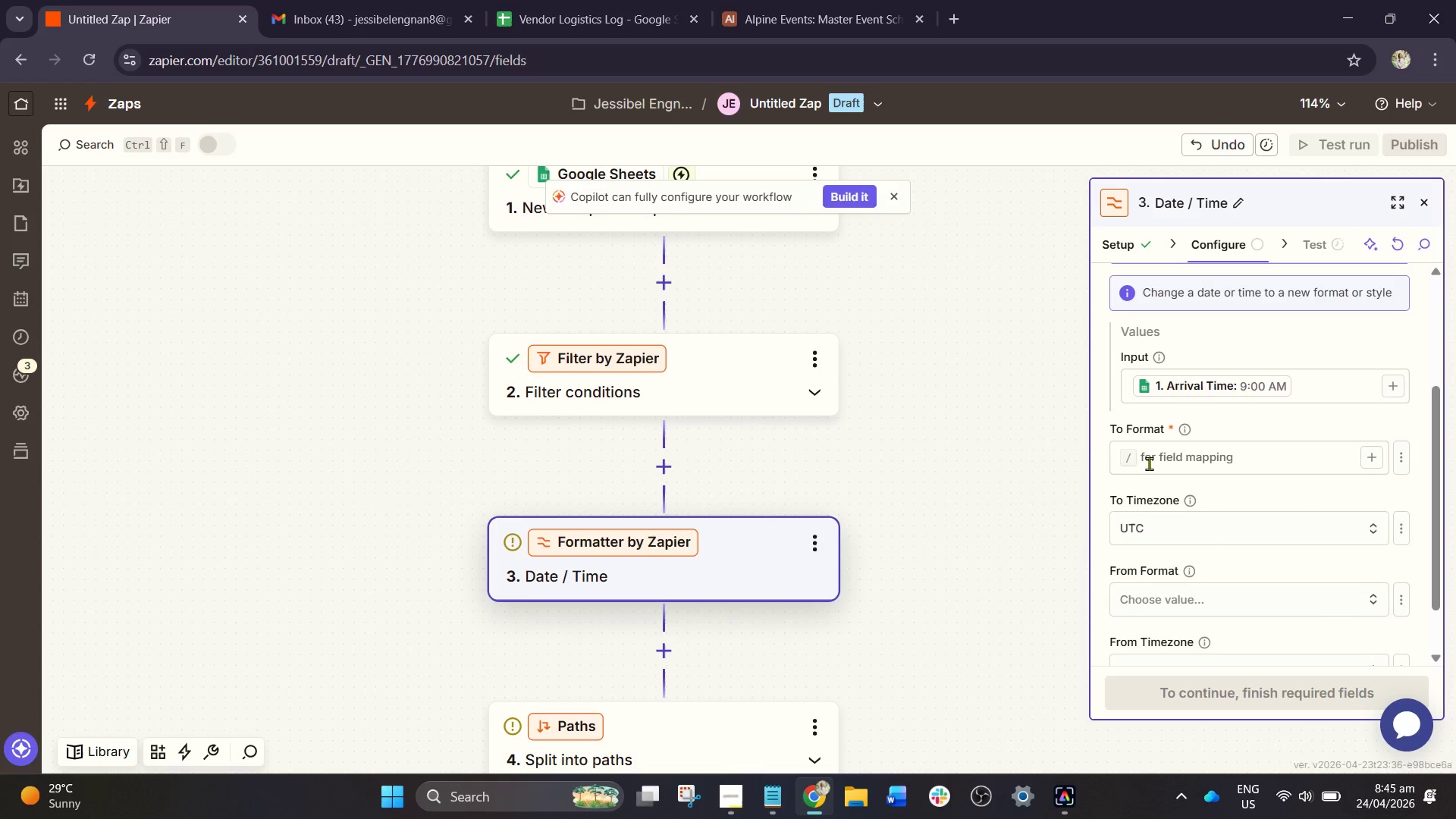 
left_click([1149, 463])
 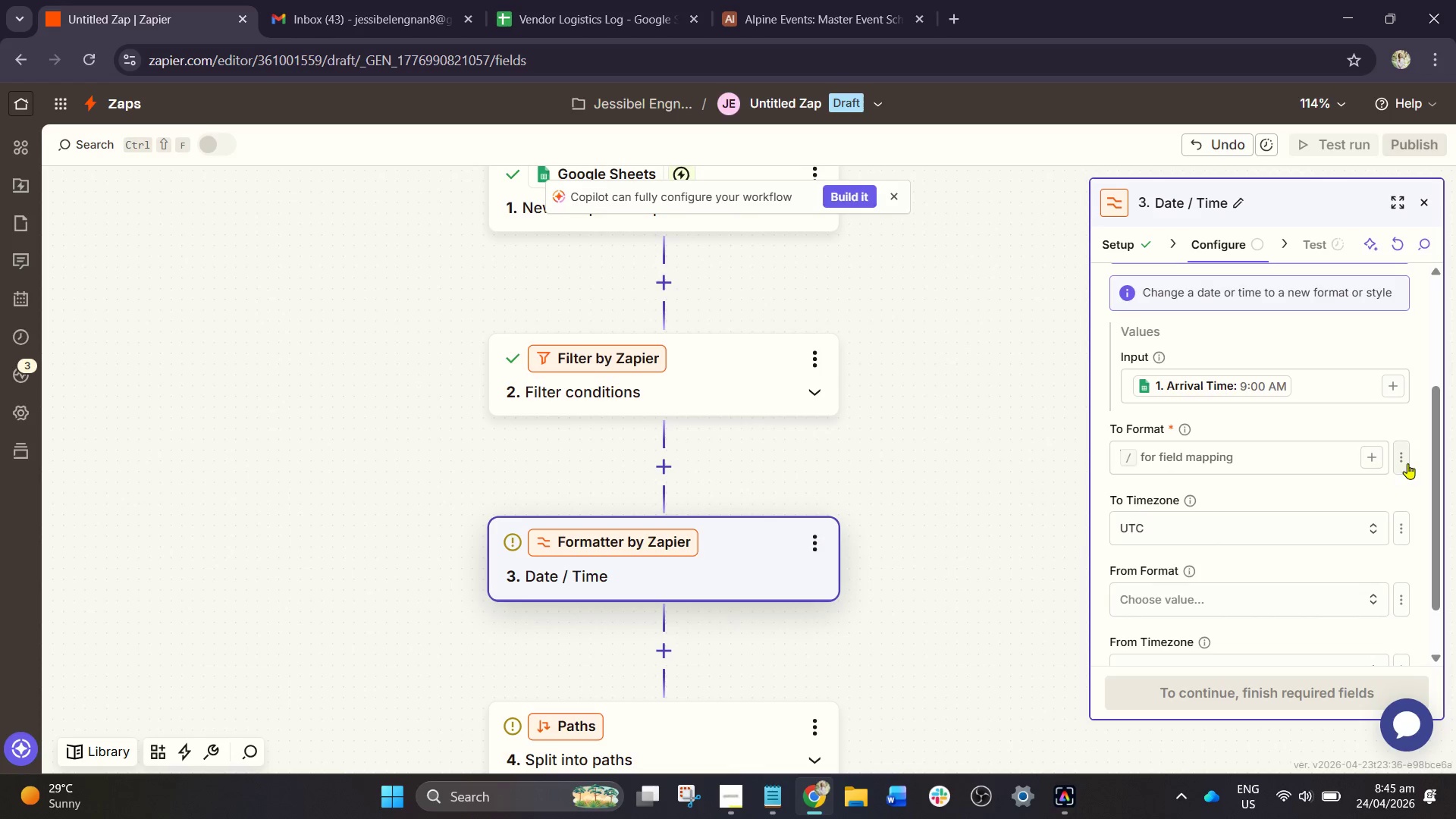 
left_click([1407, 463])
 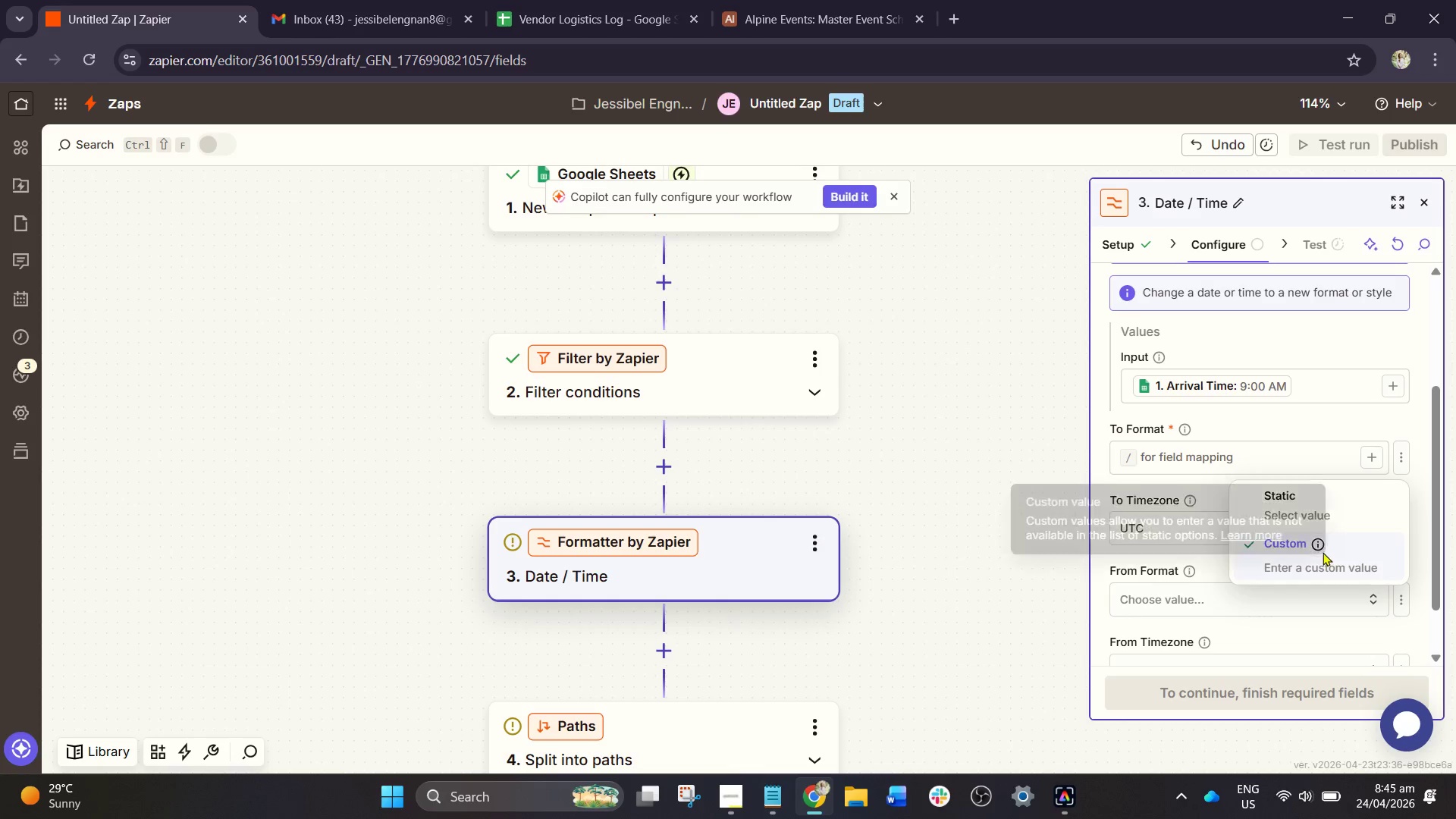 
left_click([1312, 554])
 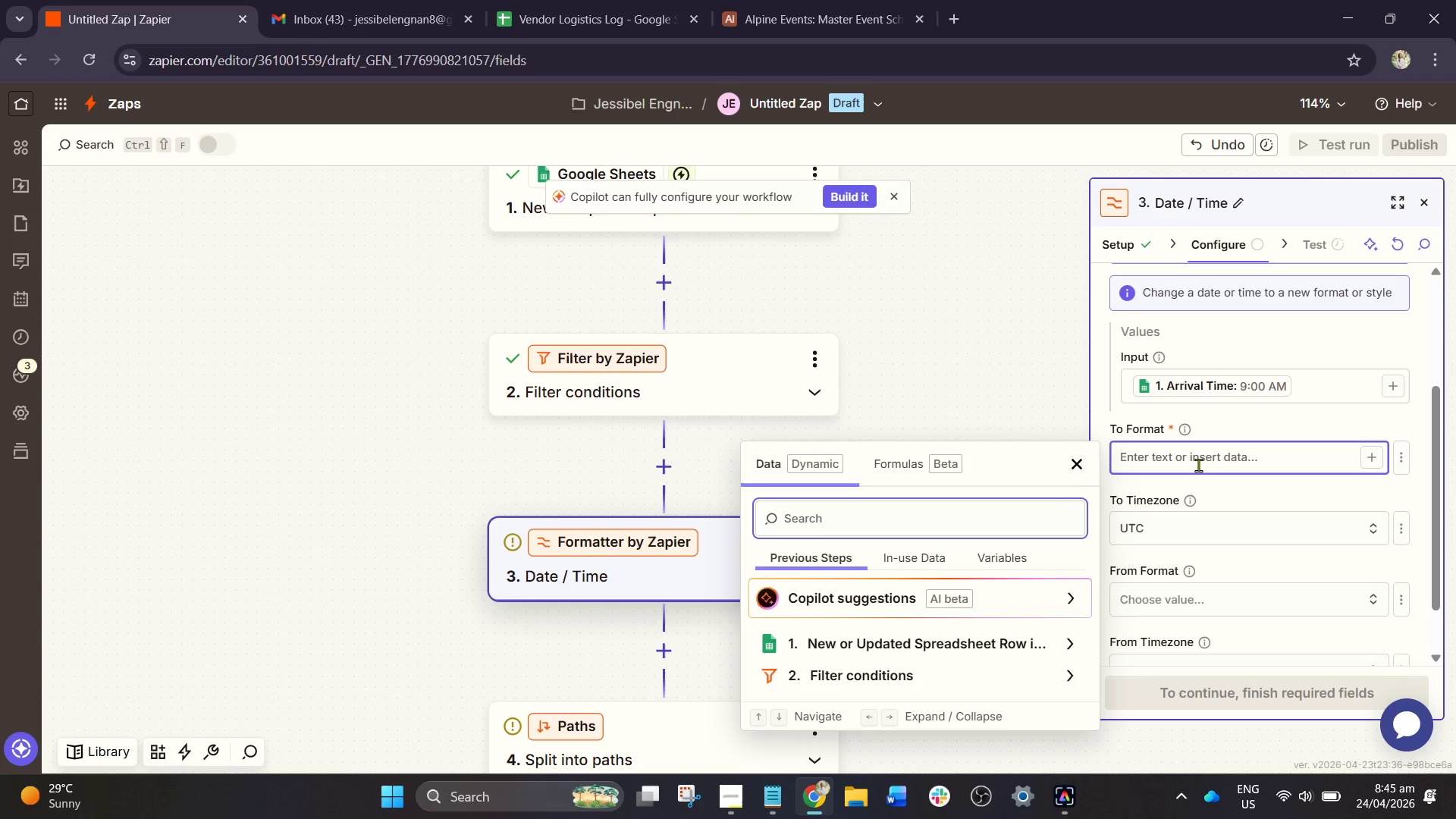 
left_click([1197, 462])
 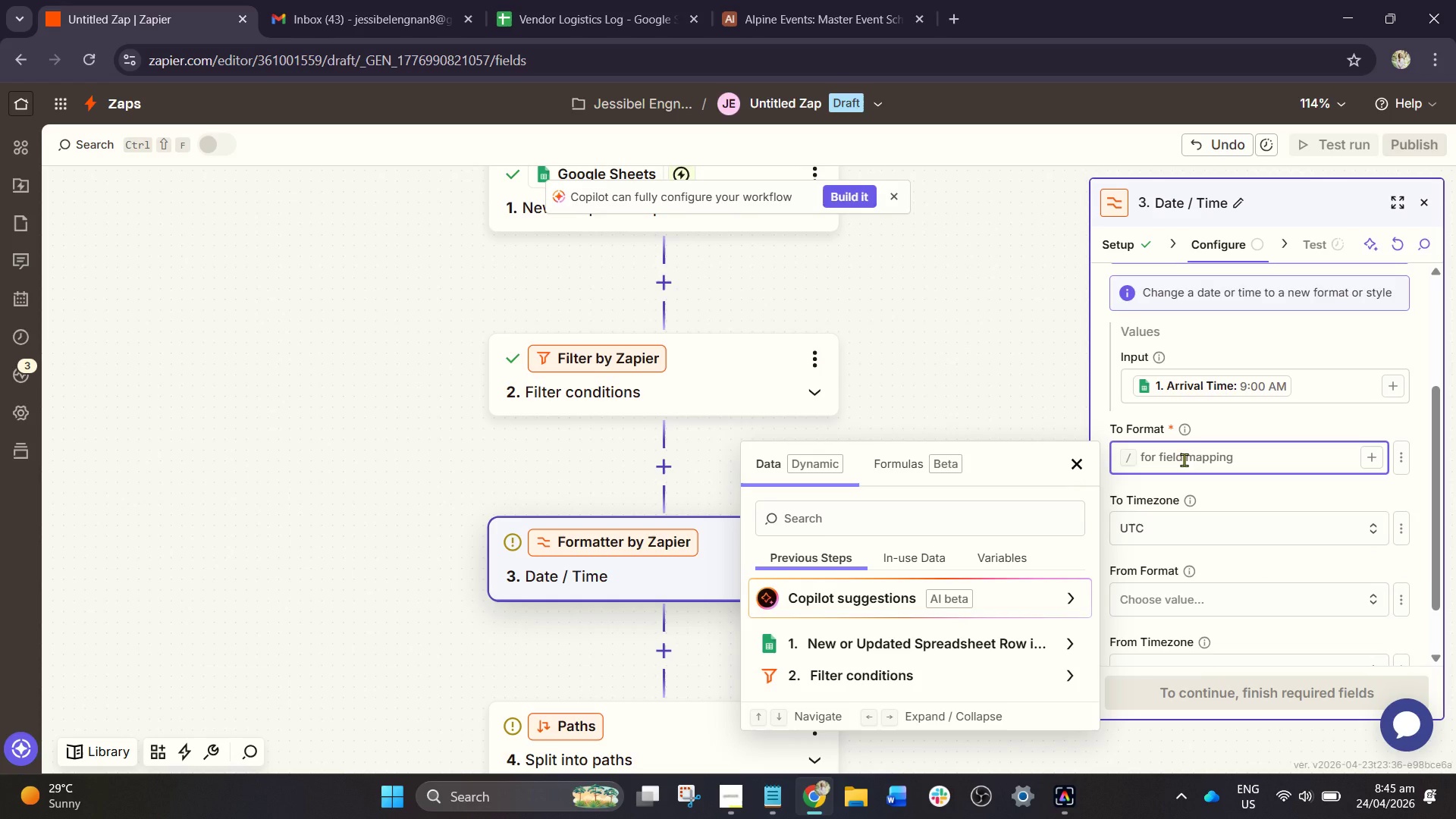 
type(hh: MM A)
 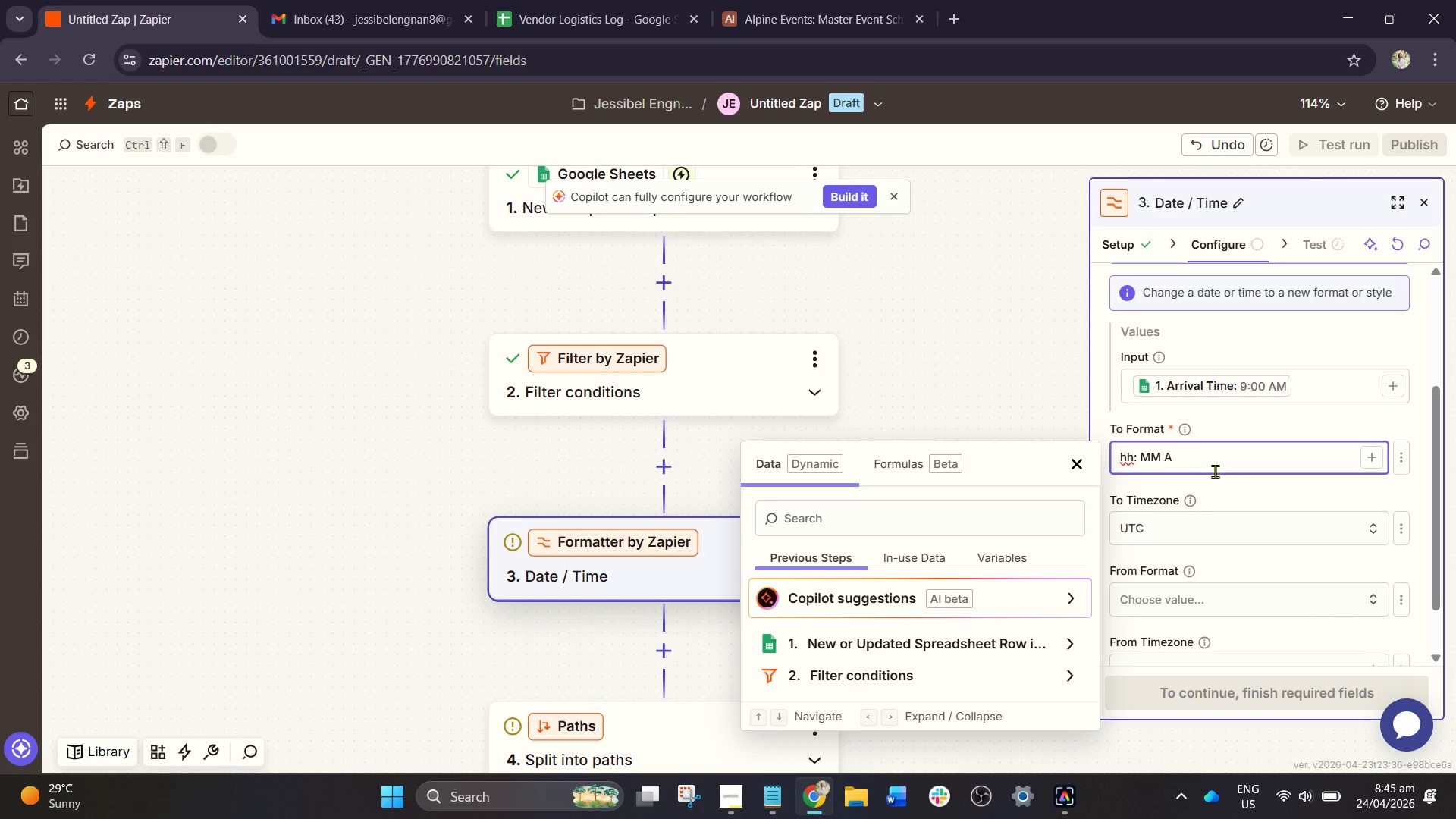 
left_click([1280, 488])
 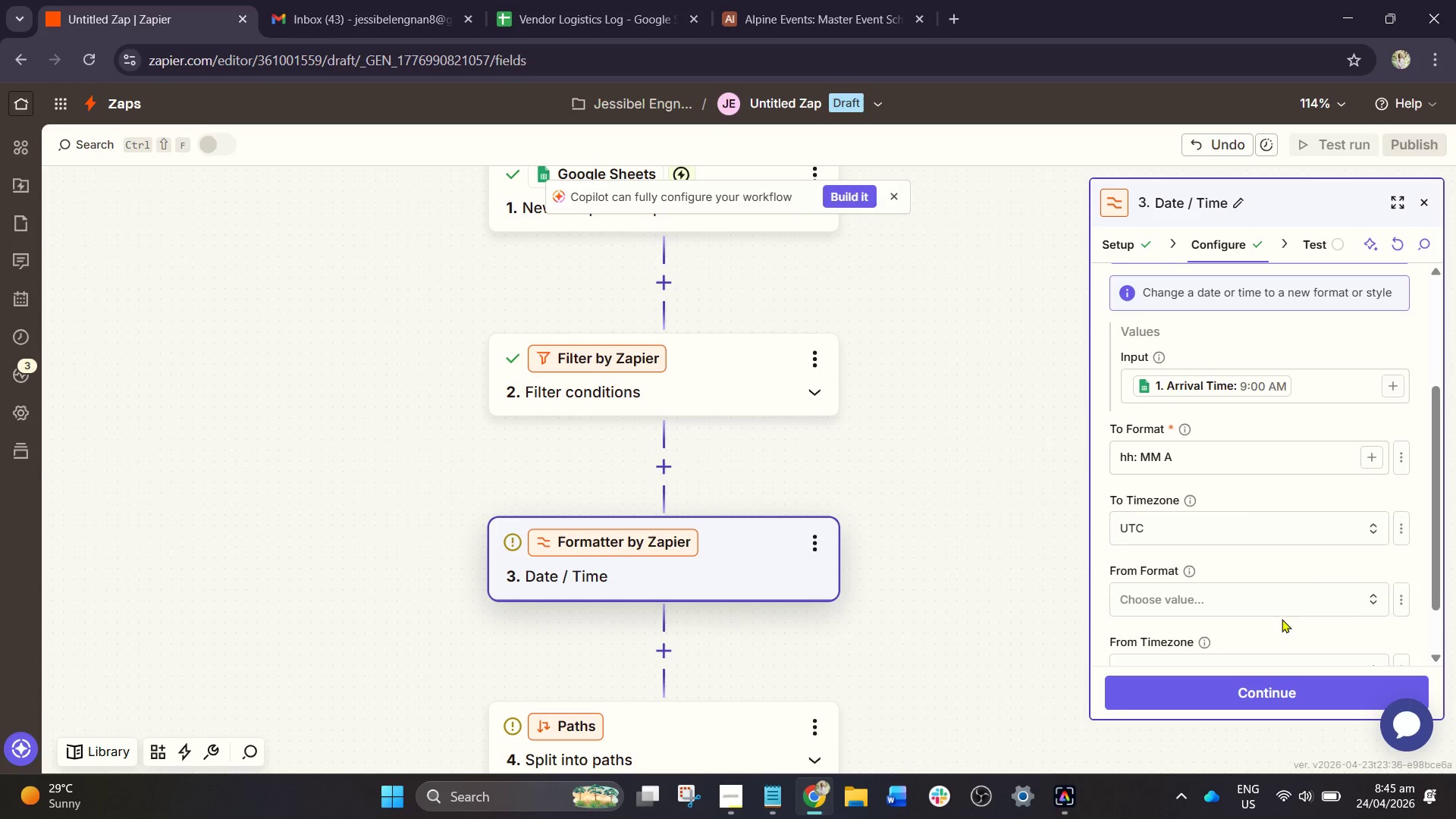 
scroll: coordinate [1282, 619], scroll_direction: down, amount: 1.0
 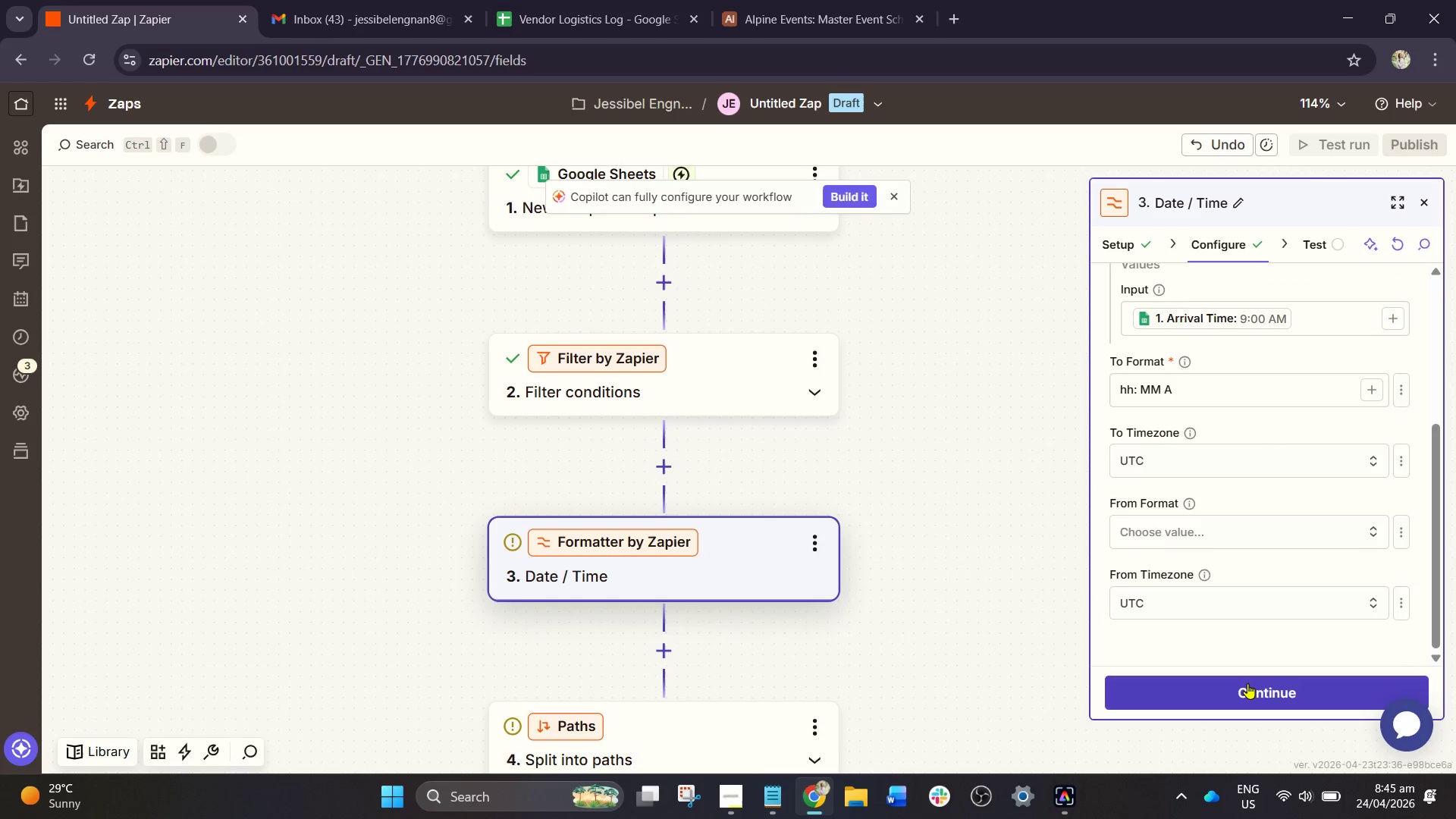 
left_click([1247, 683])
 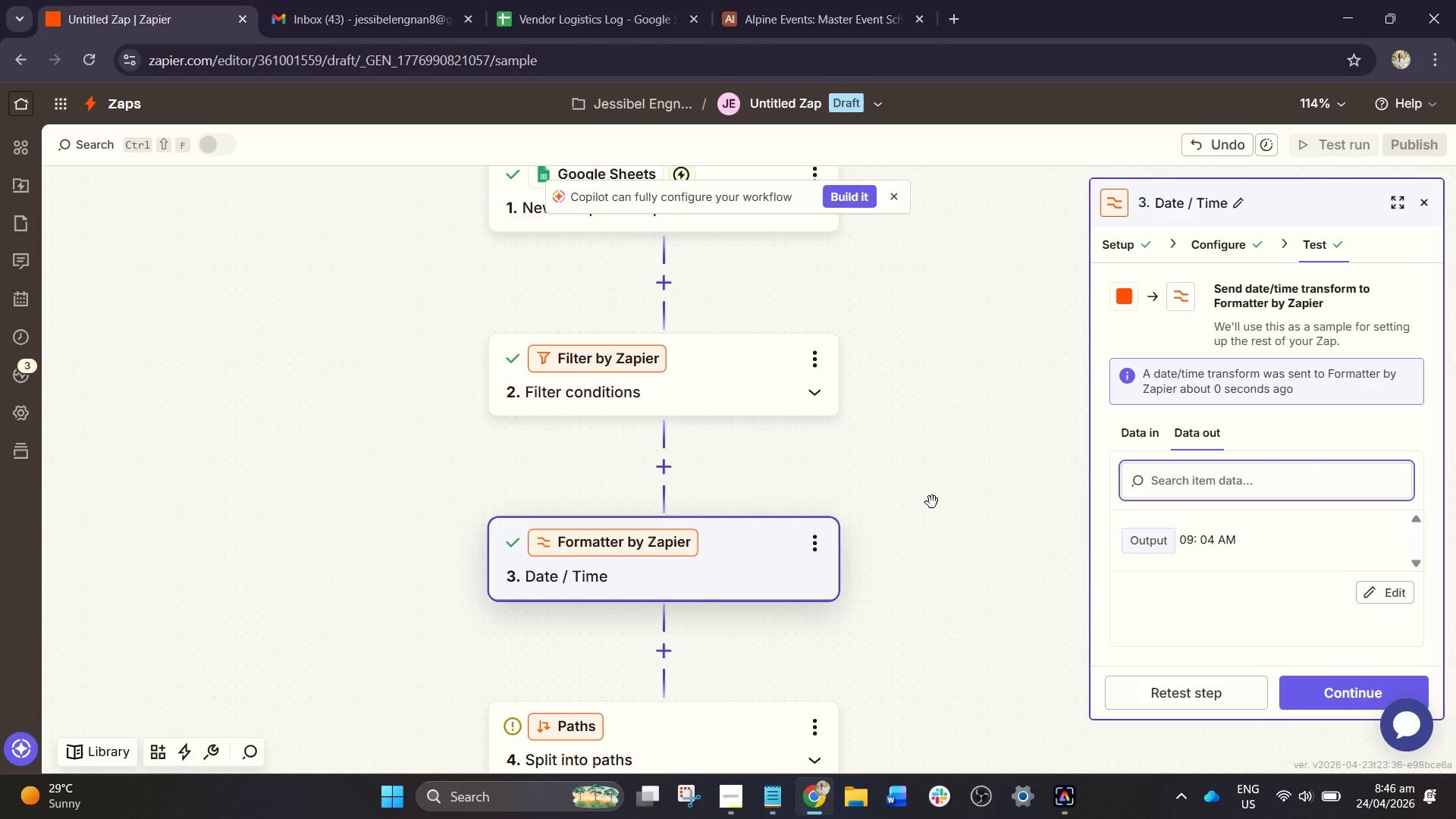 
wait(6.25)
 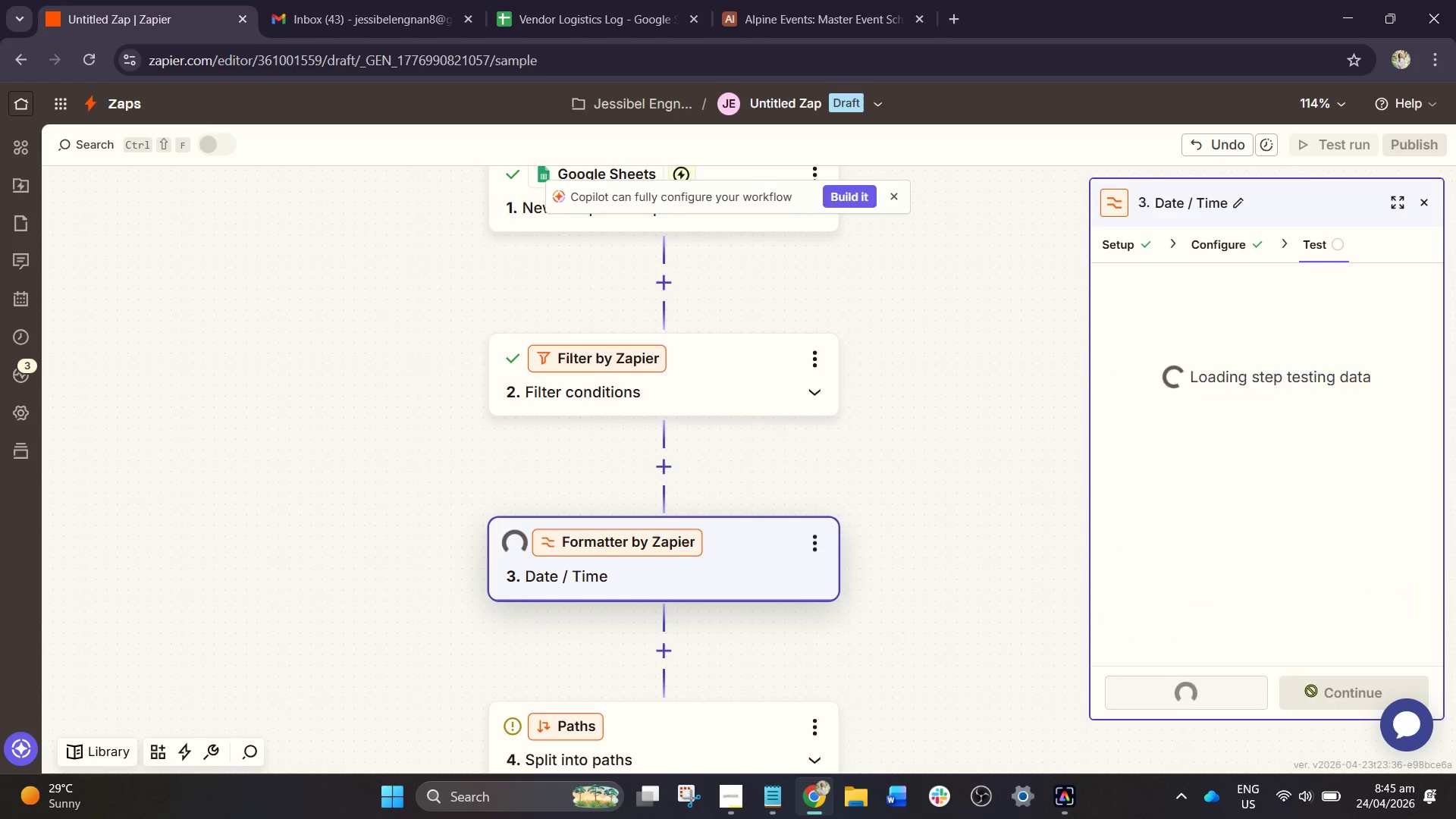 
scroll: coordinate [1238, 654], scroll_direction: down, amount: 3.0
 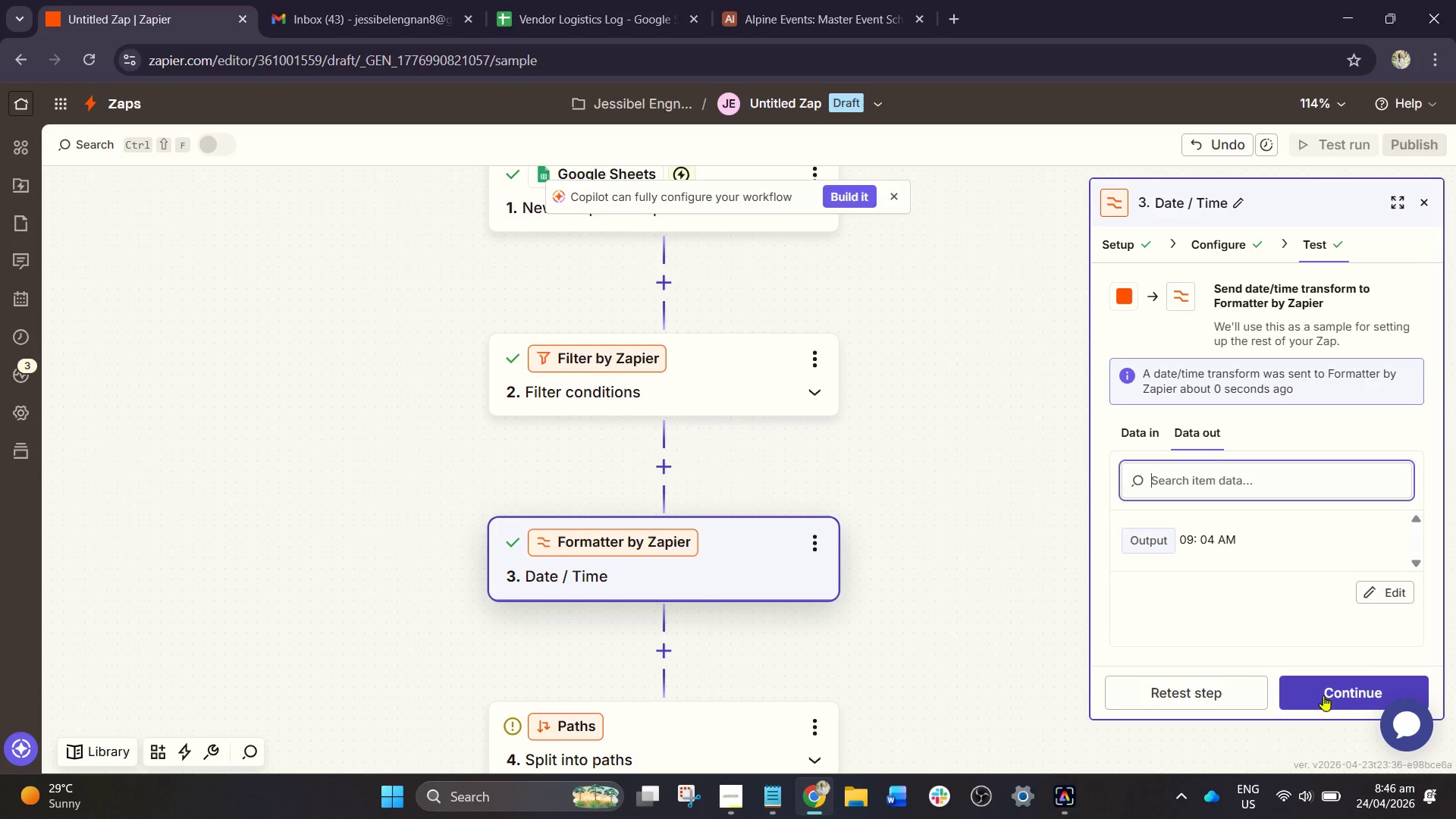 
left_click_drag(start_coordinate=[1326, 695], to_coordinate=[1320, 694])
 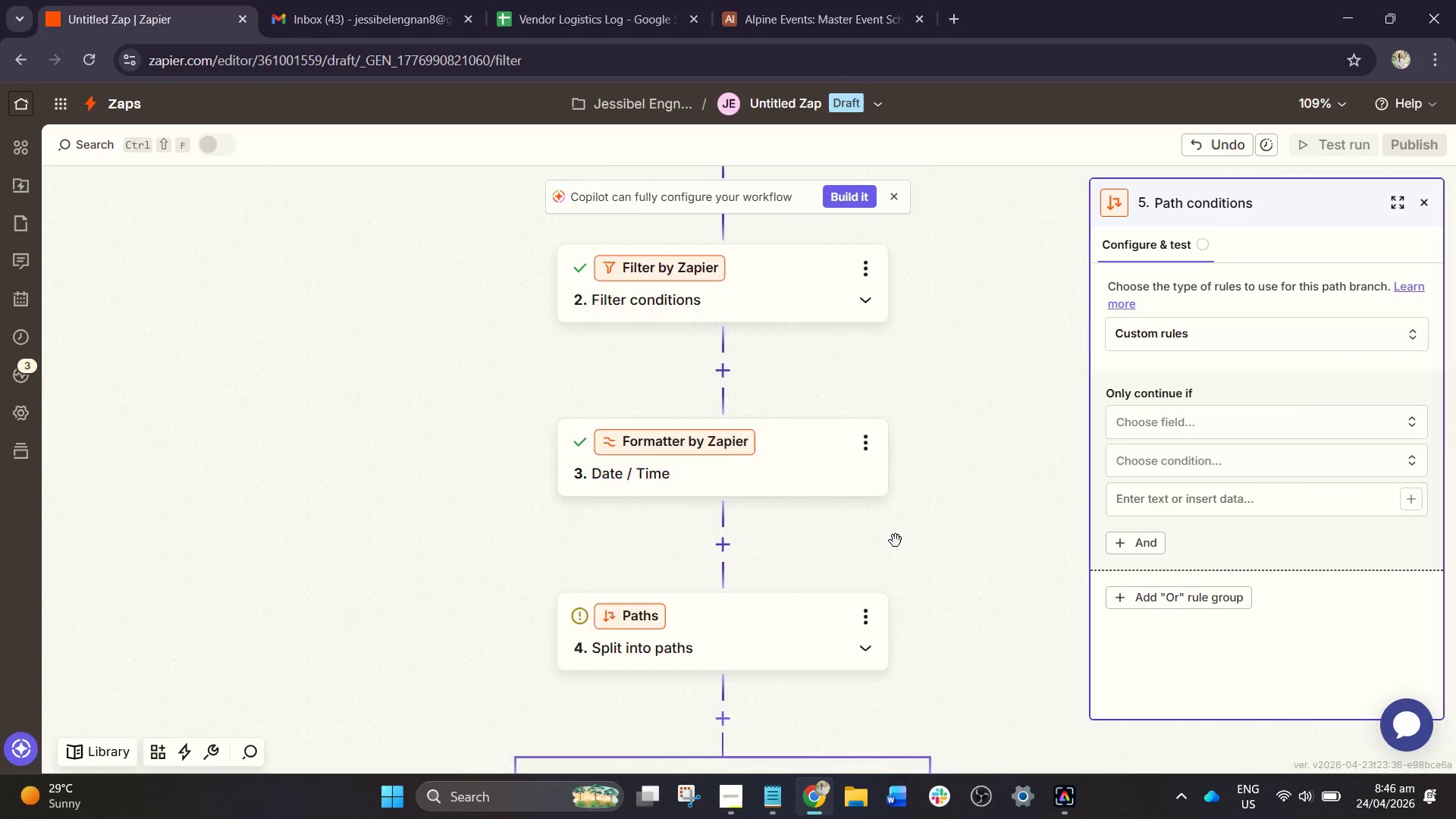 
scroll: coordinate [895, 541], scroll_direction: down, amount: 2.0
 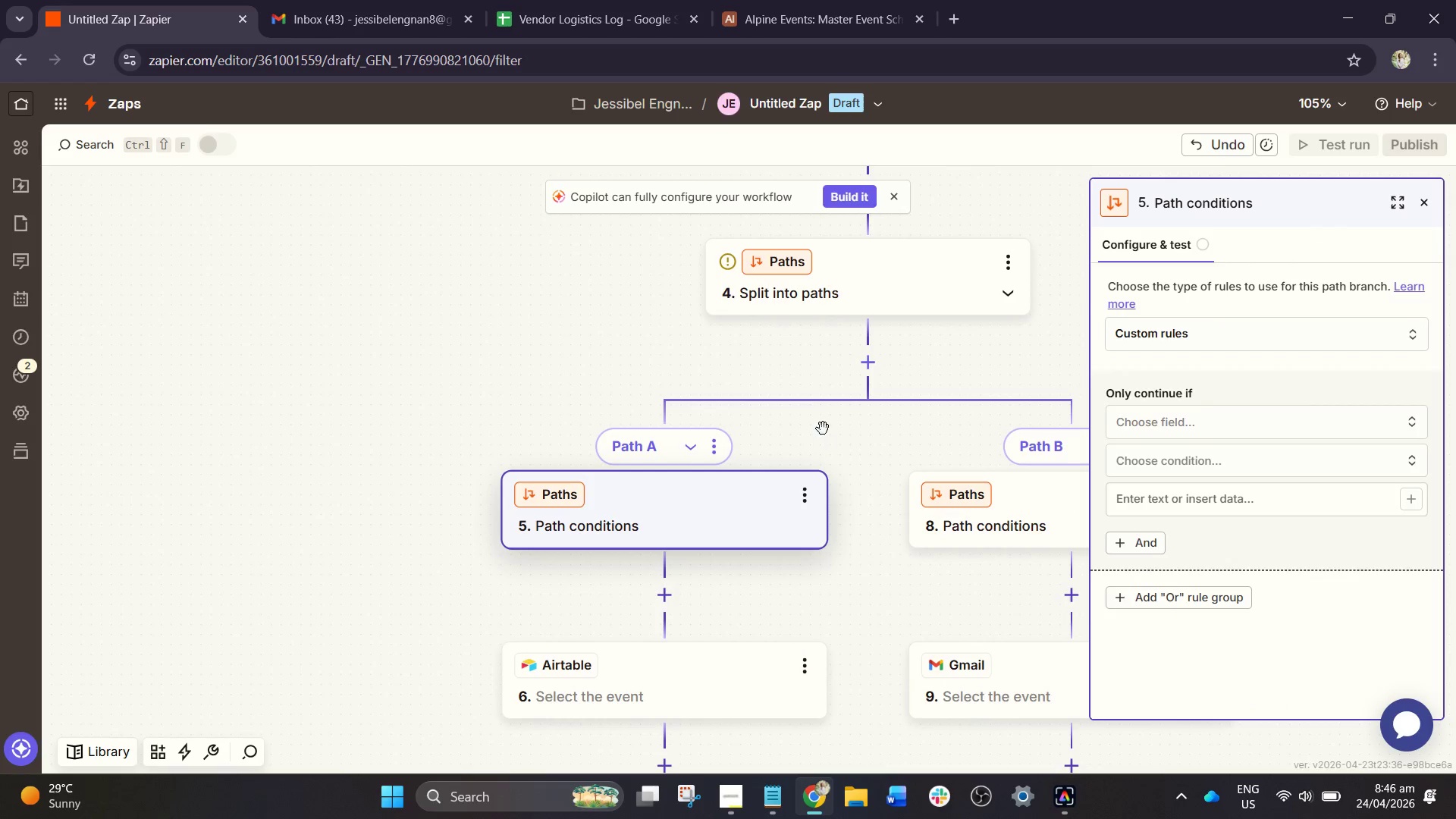 
scroll: coordinate [621, 433], scroll_direction: up, amount: 1.0
 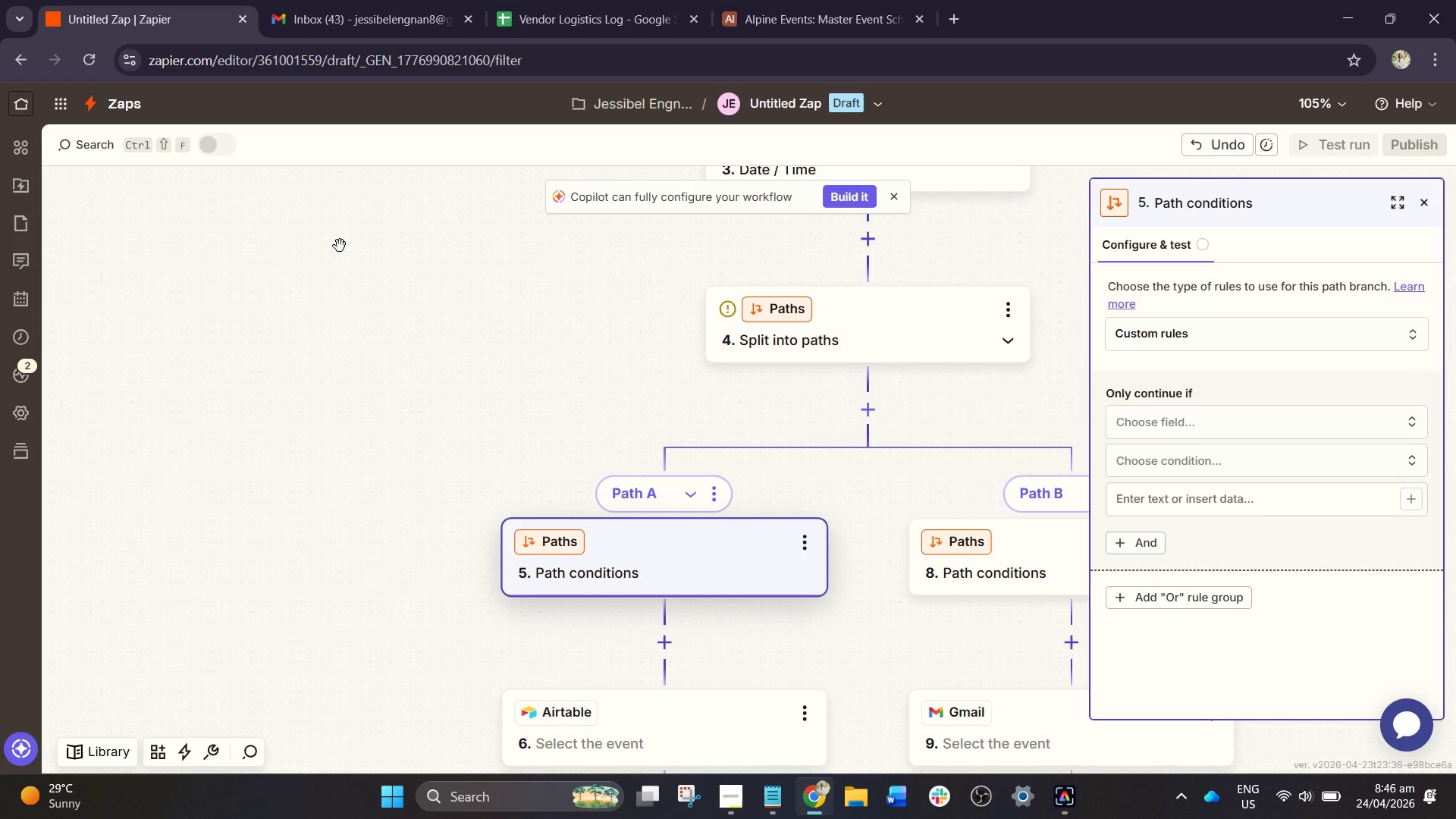 
wait(11.79)
 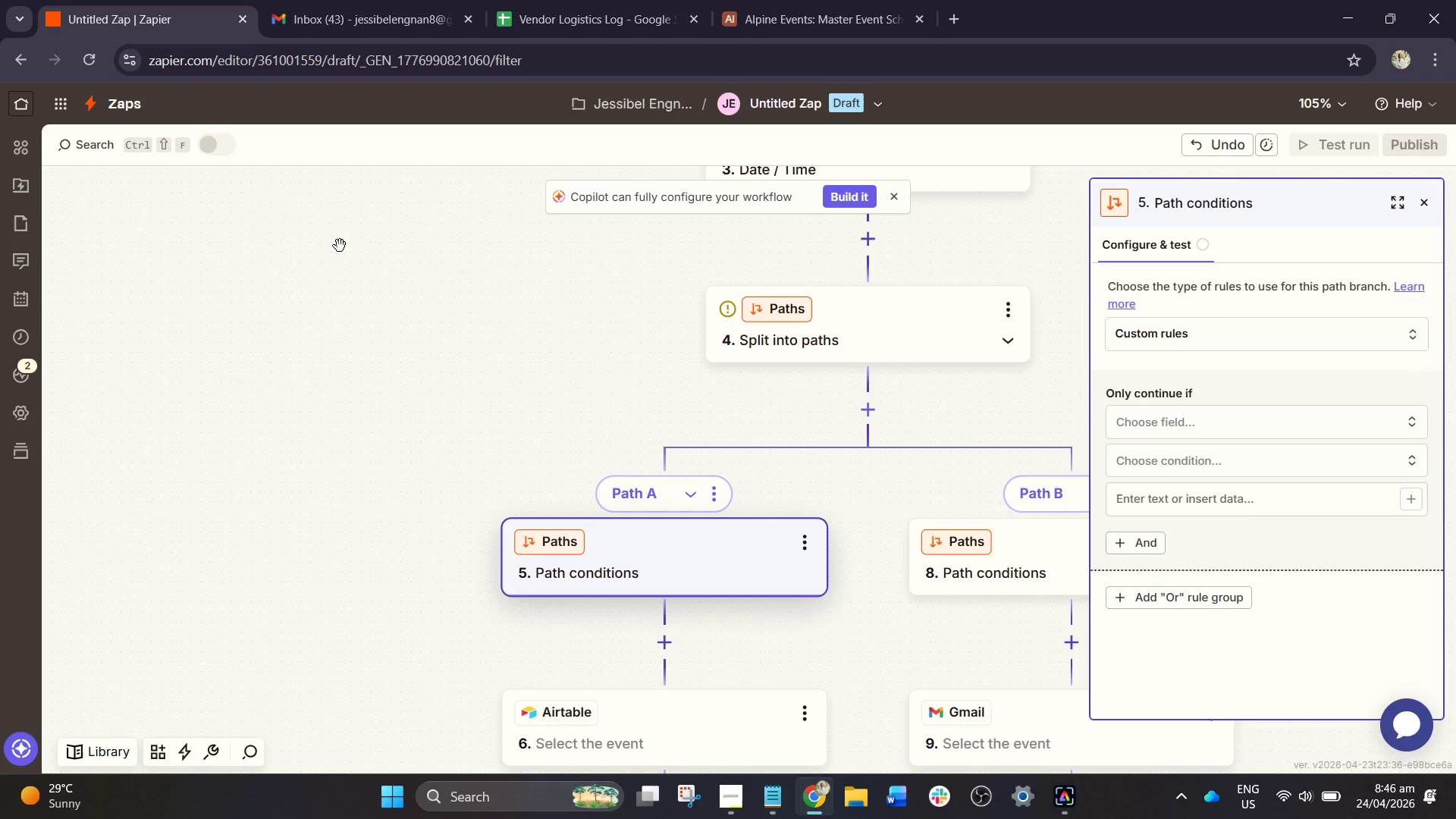 
left_click_drag(start_coordinate=[528, 383], to_coordinate=[423, 468])
 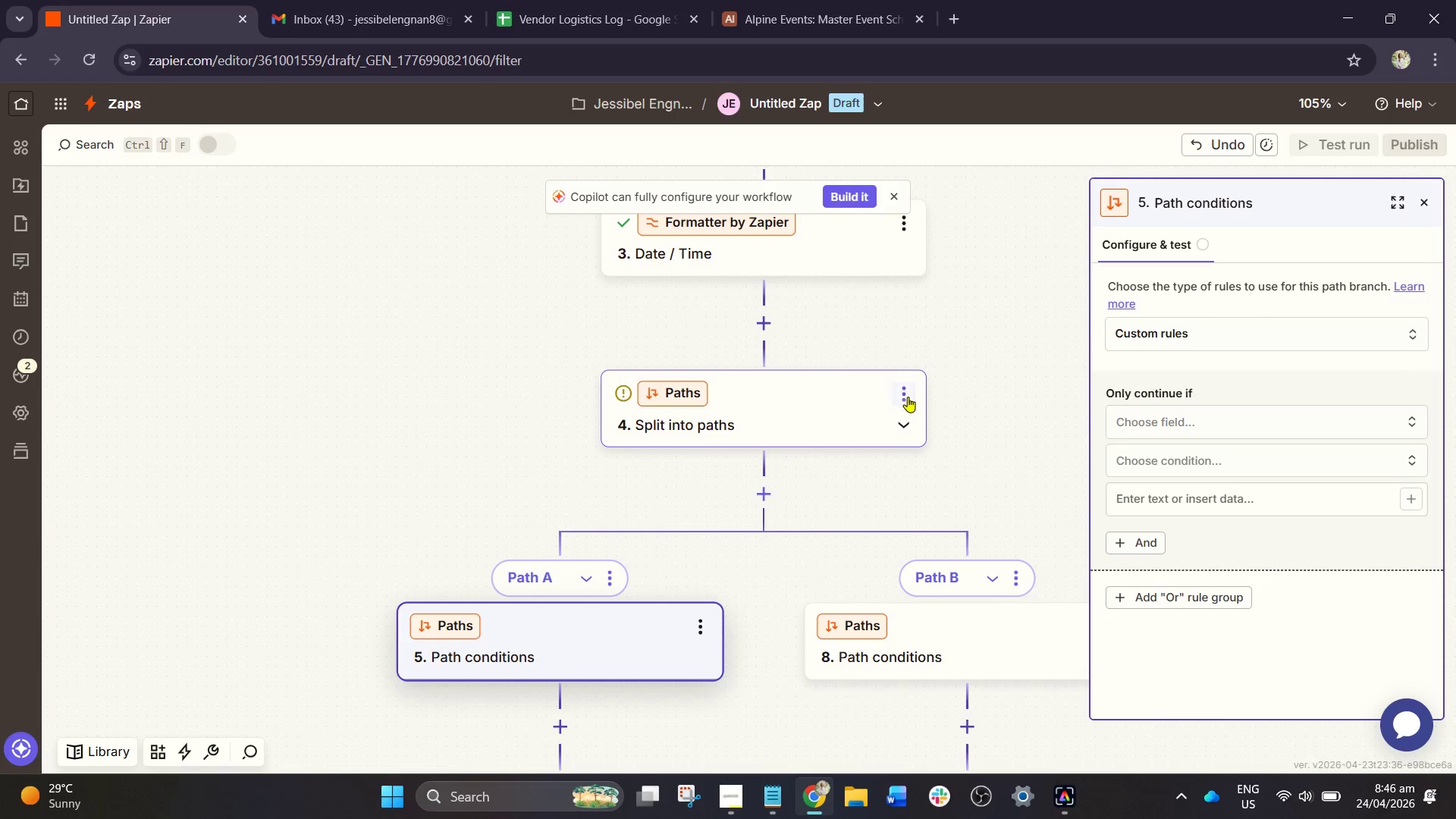 
left_click([908, 392])
 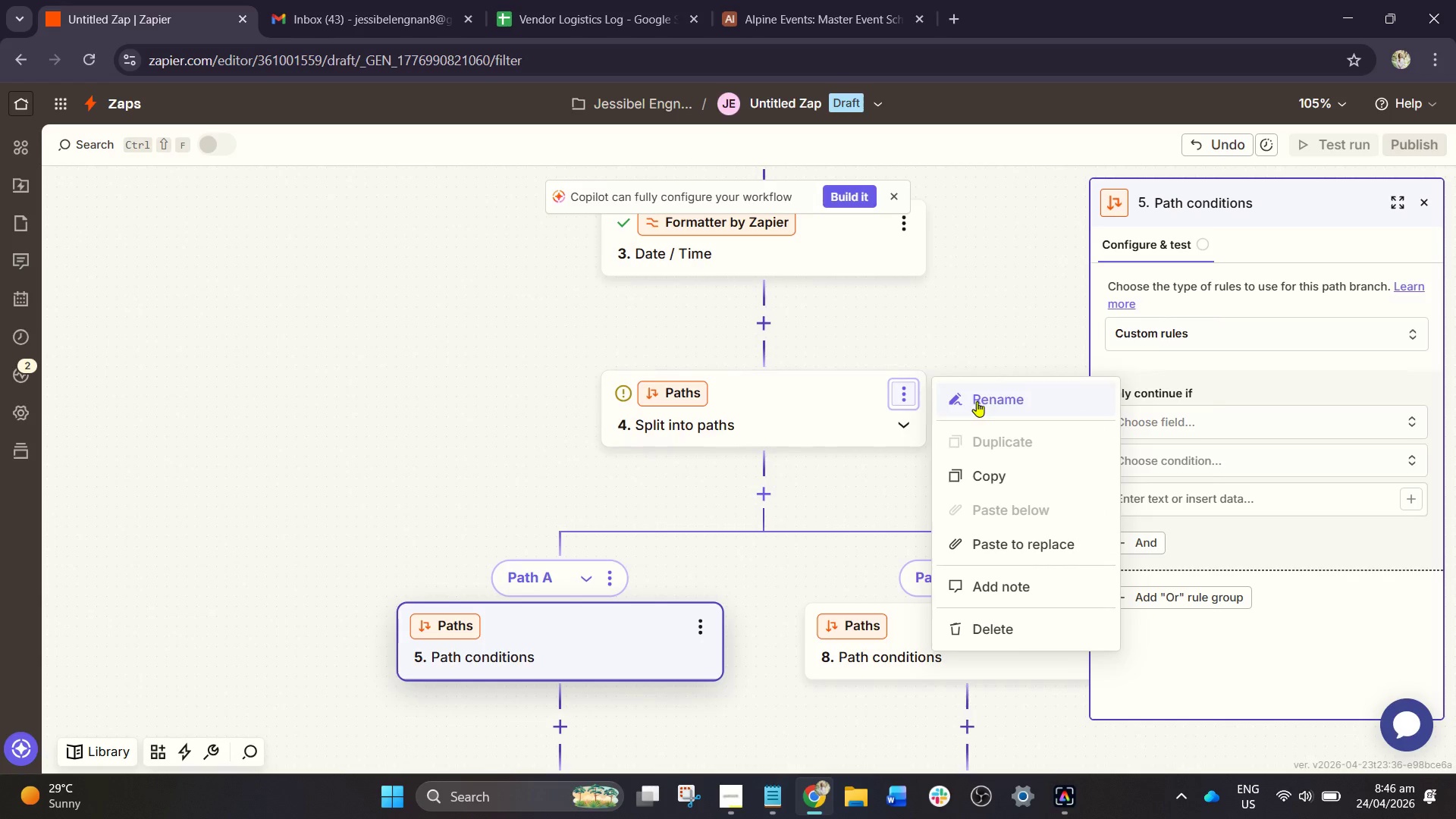 
left_click([988, 400])
 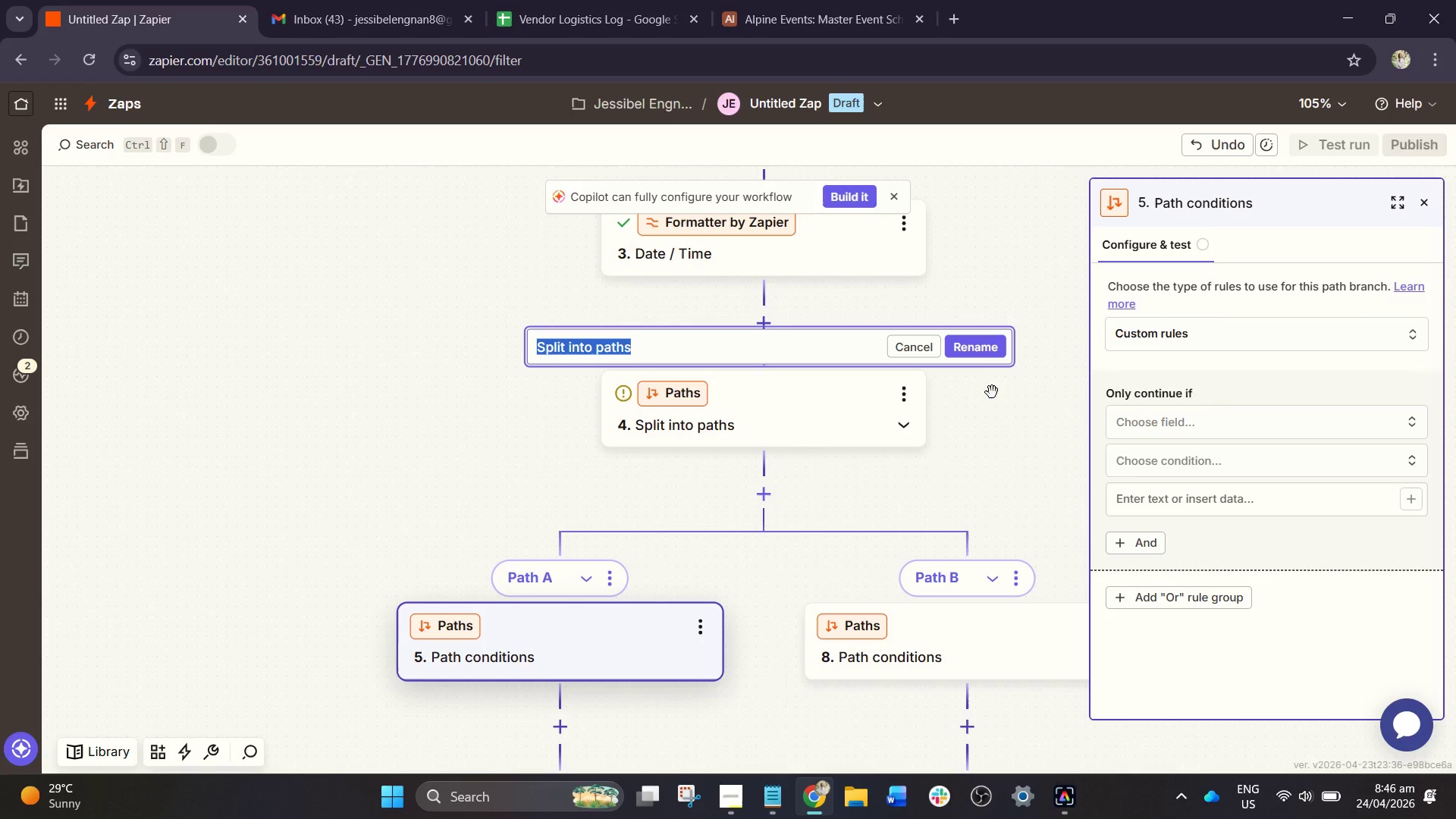 
type(Rouye )
key(Backspace)
key(Backspace)
key(Backspace)
type(te Venfo)
key(Backspace)
key(Backspace)
type(dor Status)
 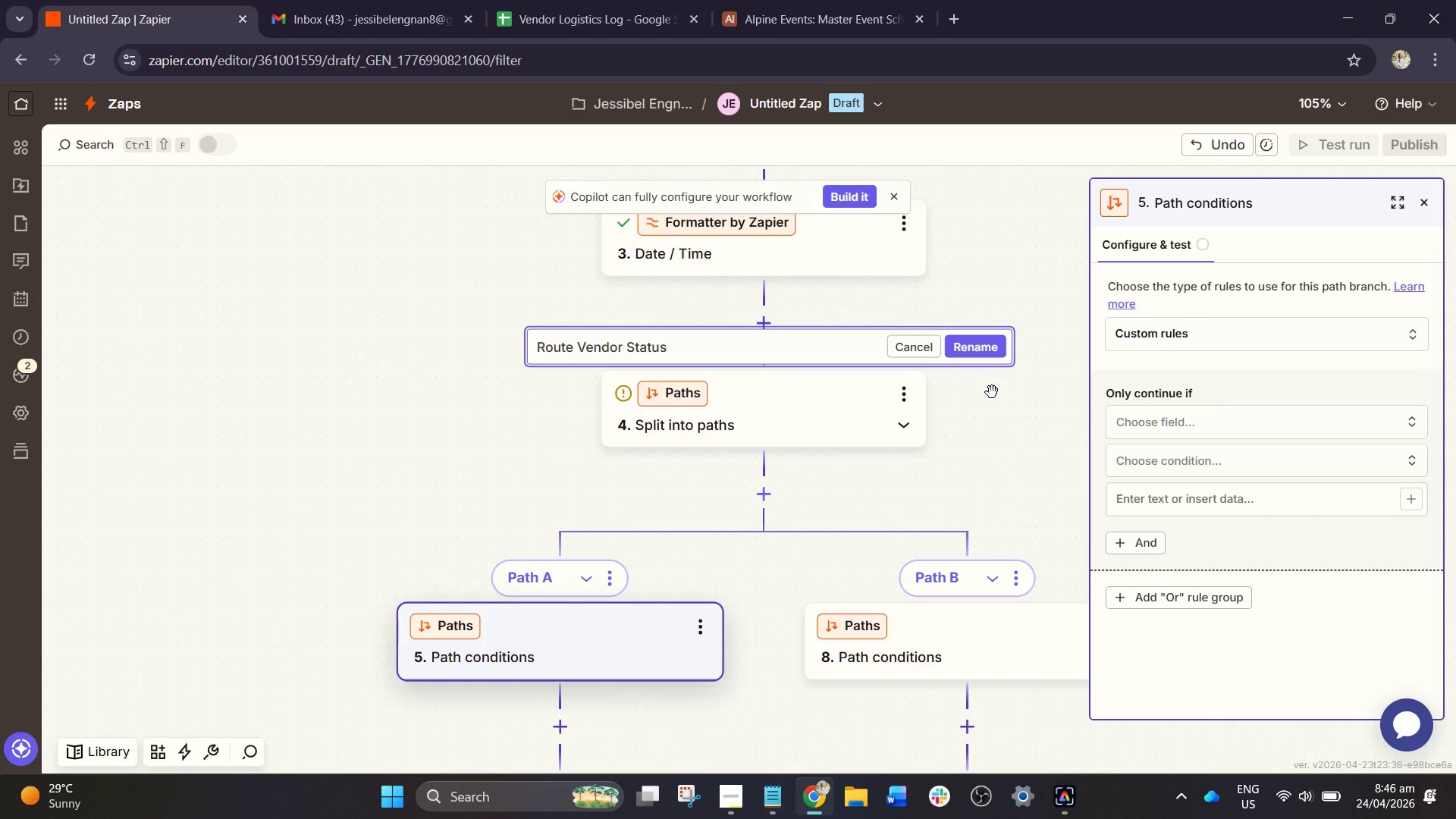 
left_click([992, 359])
 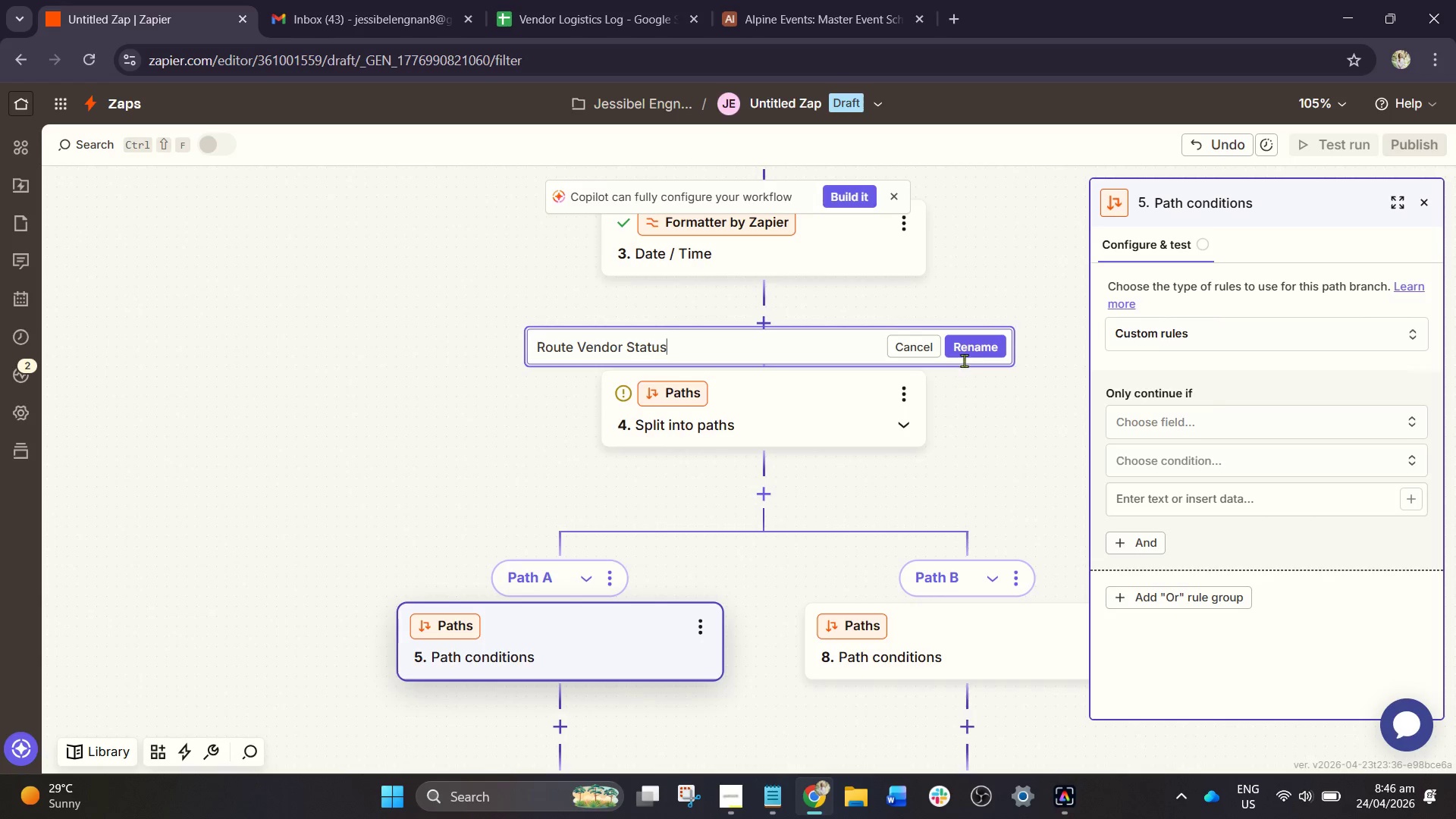 
left_click([975, 343])
 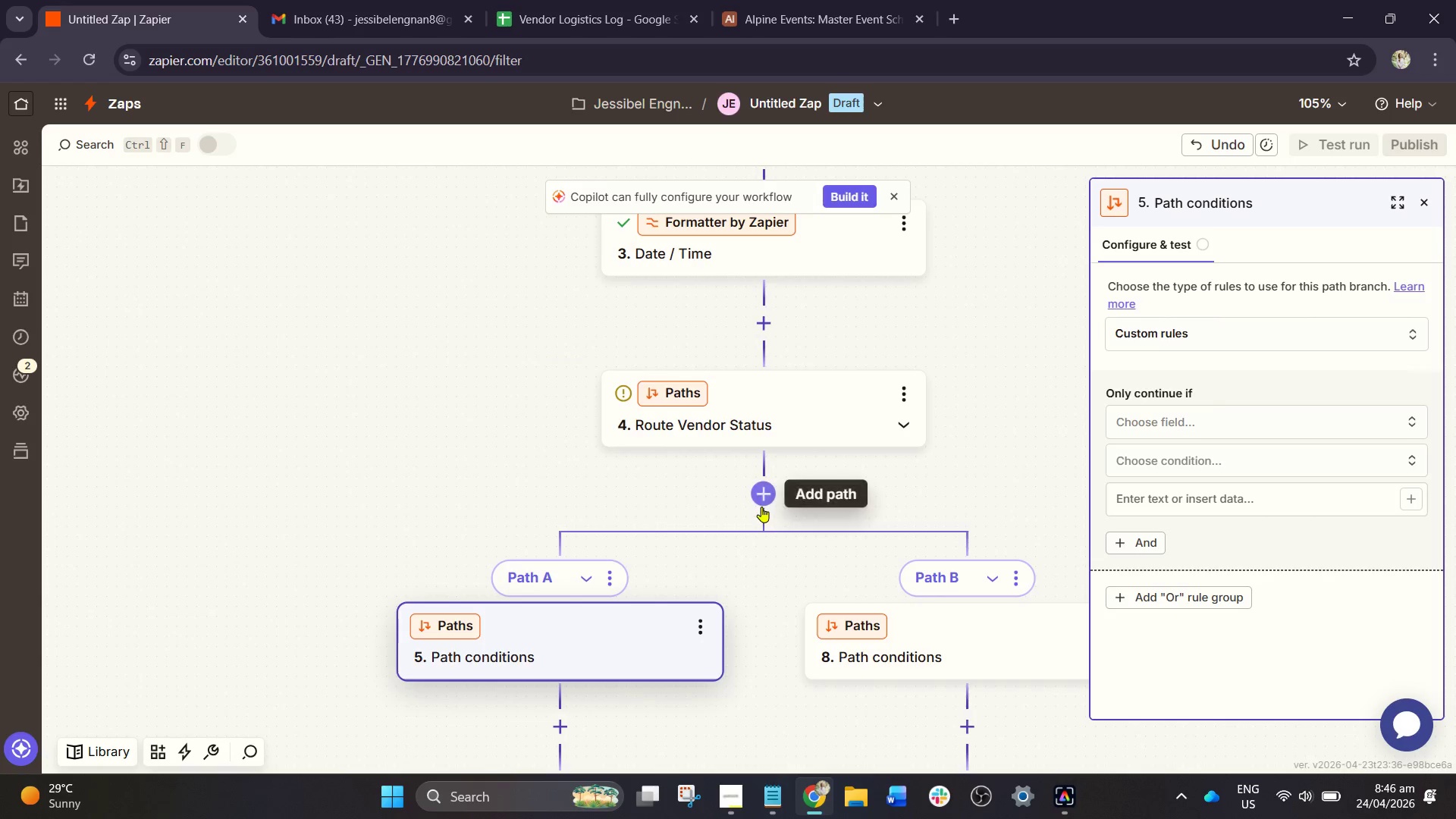 
left_click_drag(start_coordinate=[677, 493], to_coordinate=[671, 391])
 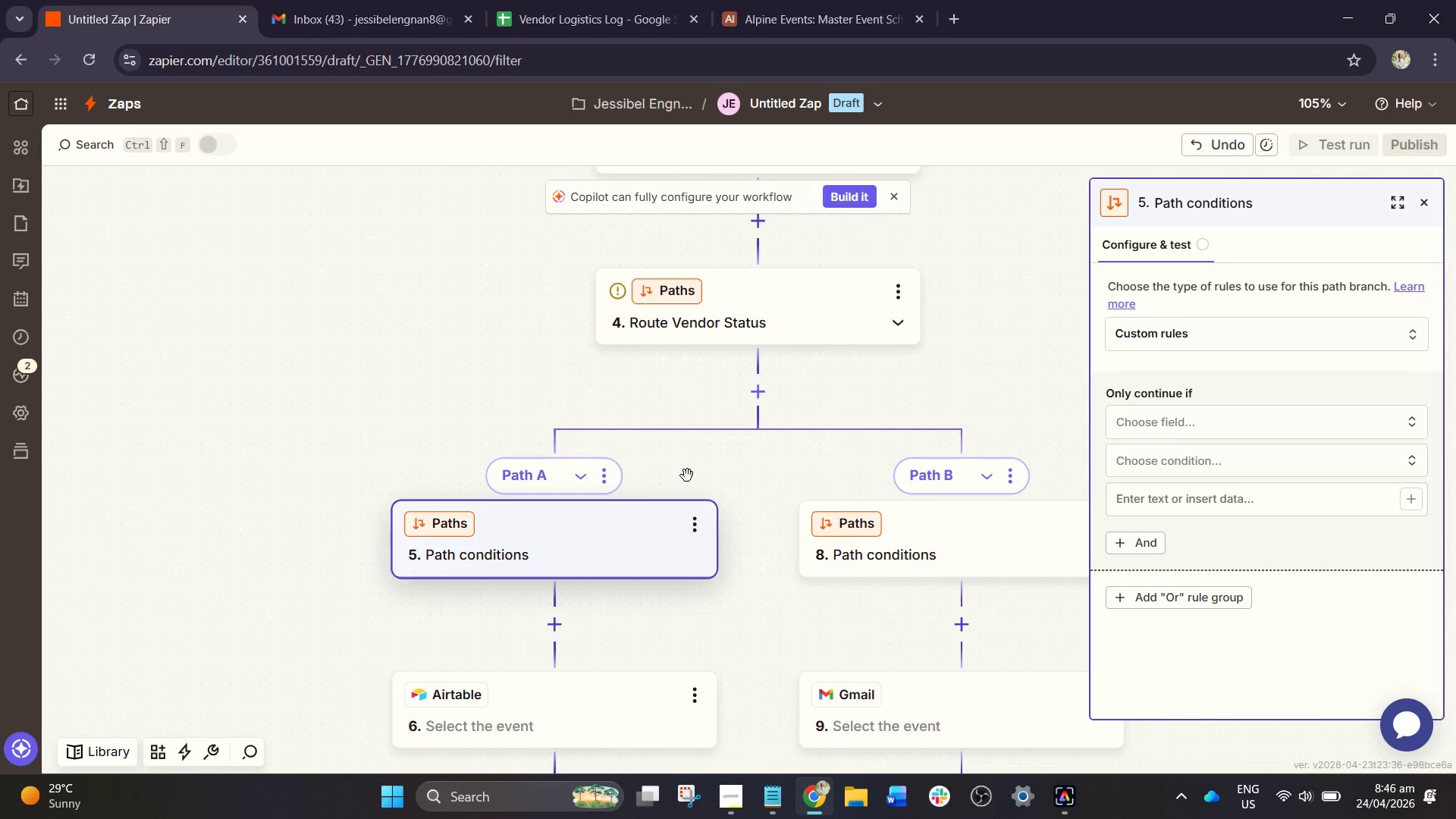 
left_click_drag(start_coordinate=[728, 526], to_coordinate=[812, 448])
 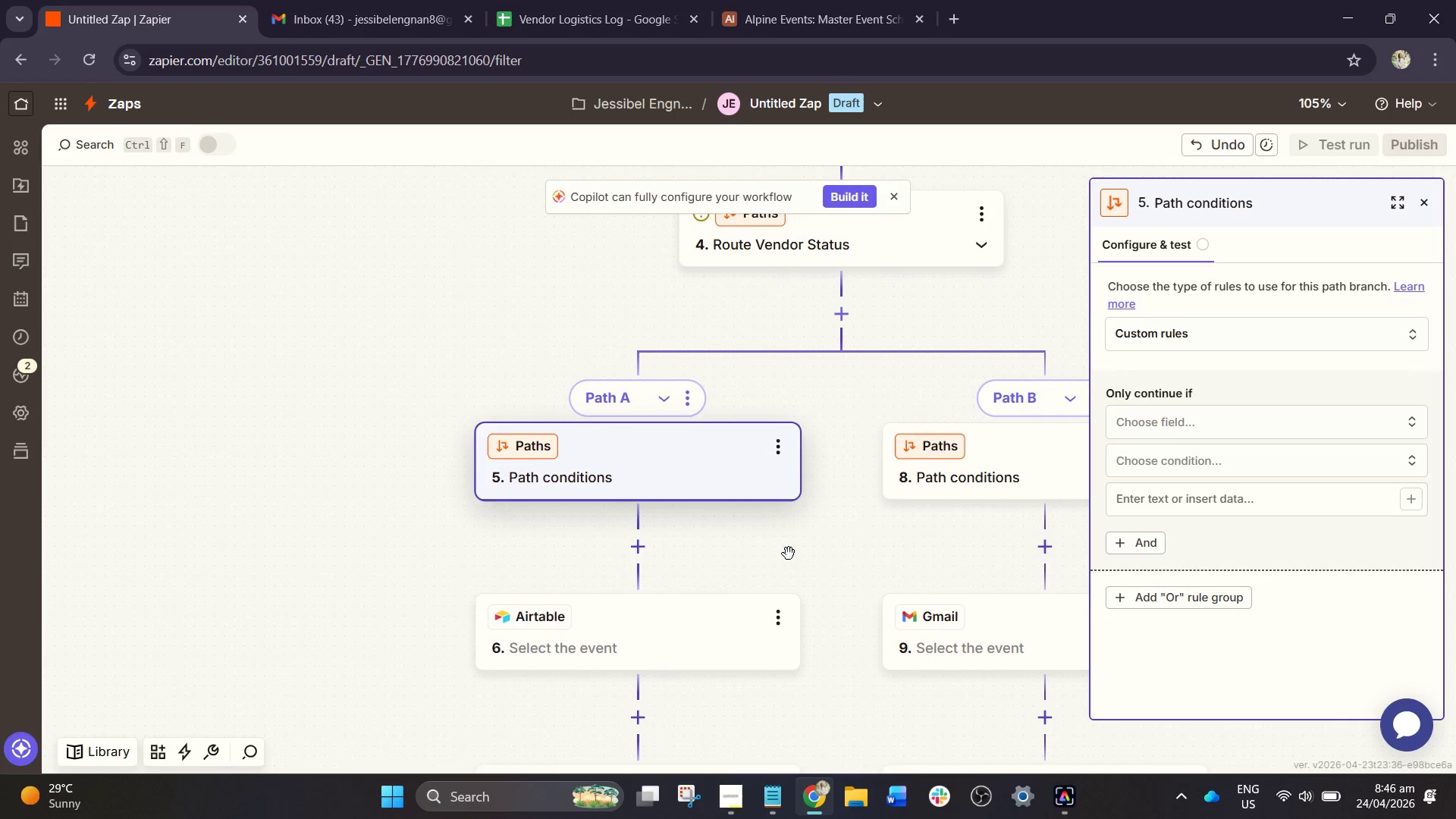 
left_click_drag(start_coordinate=[789, 554], to_coordinate=[795, 522])
 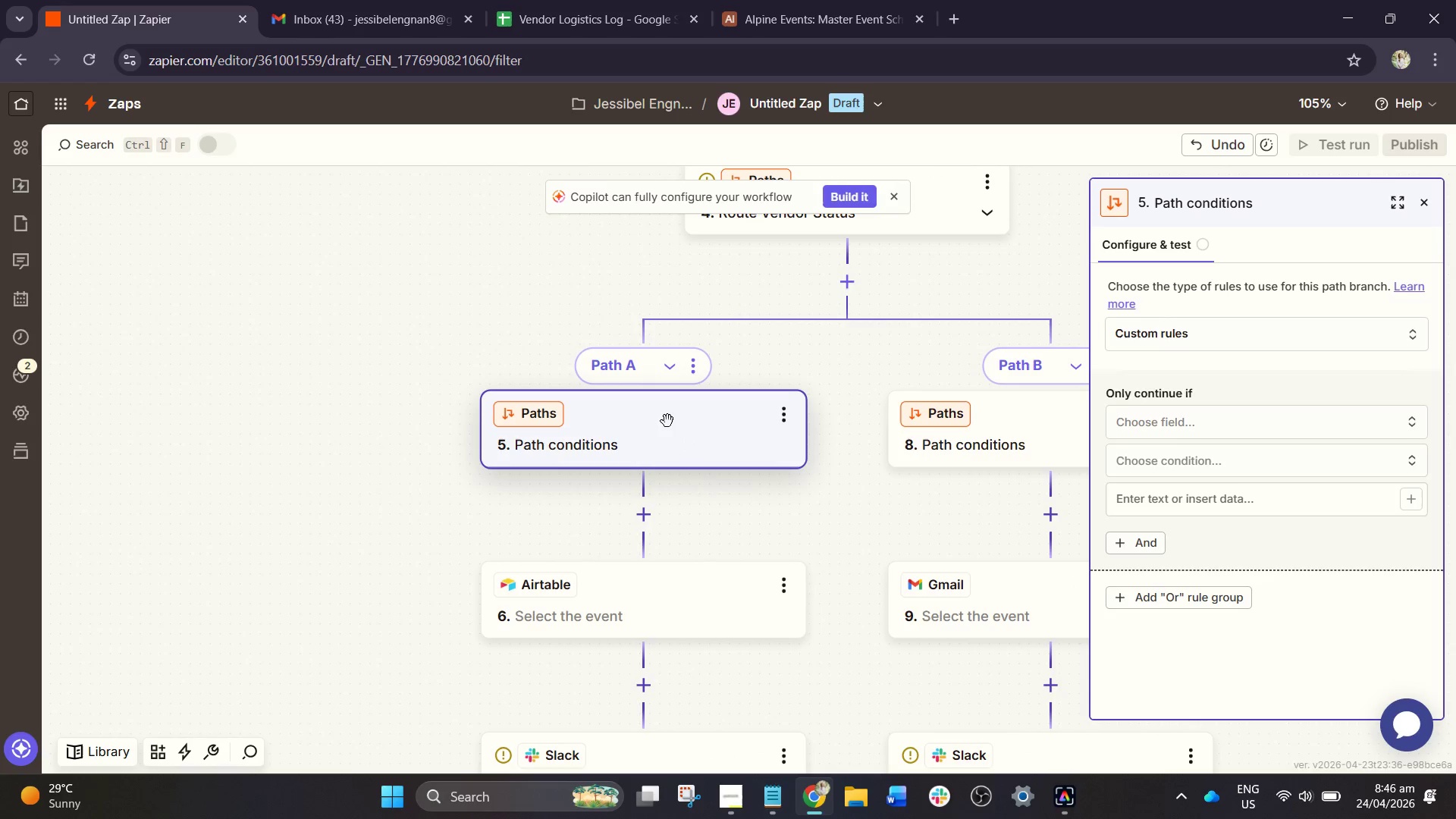 
double_click([667, 421])
 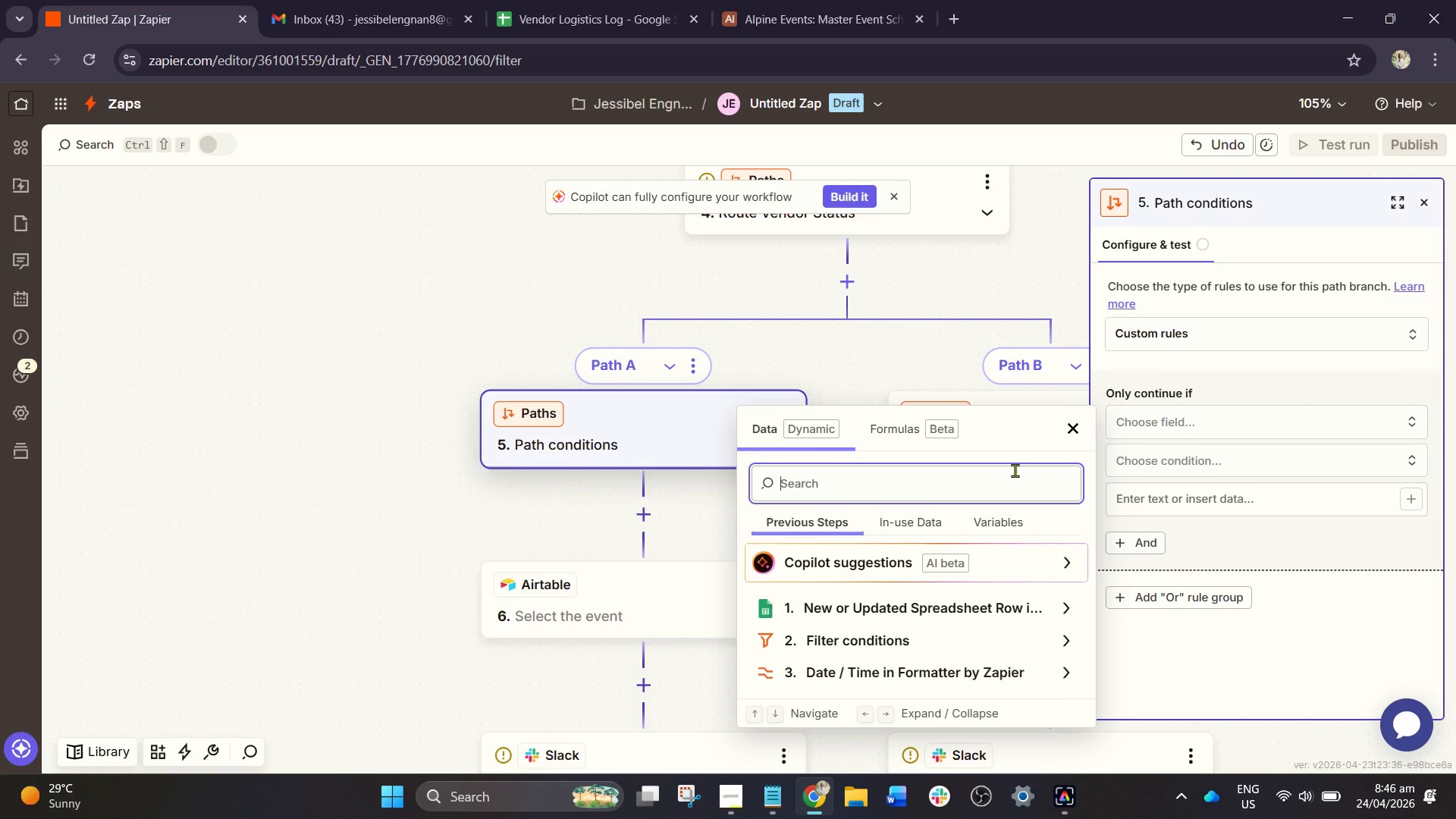 
wait(6.3)
 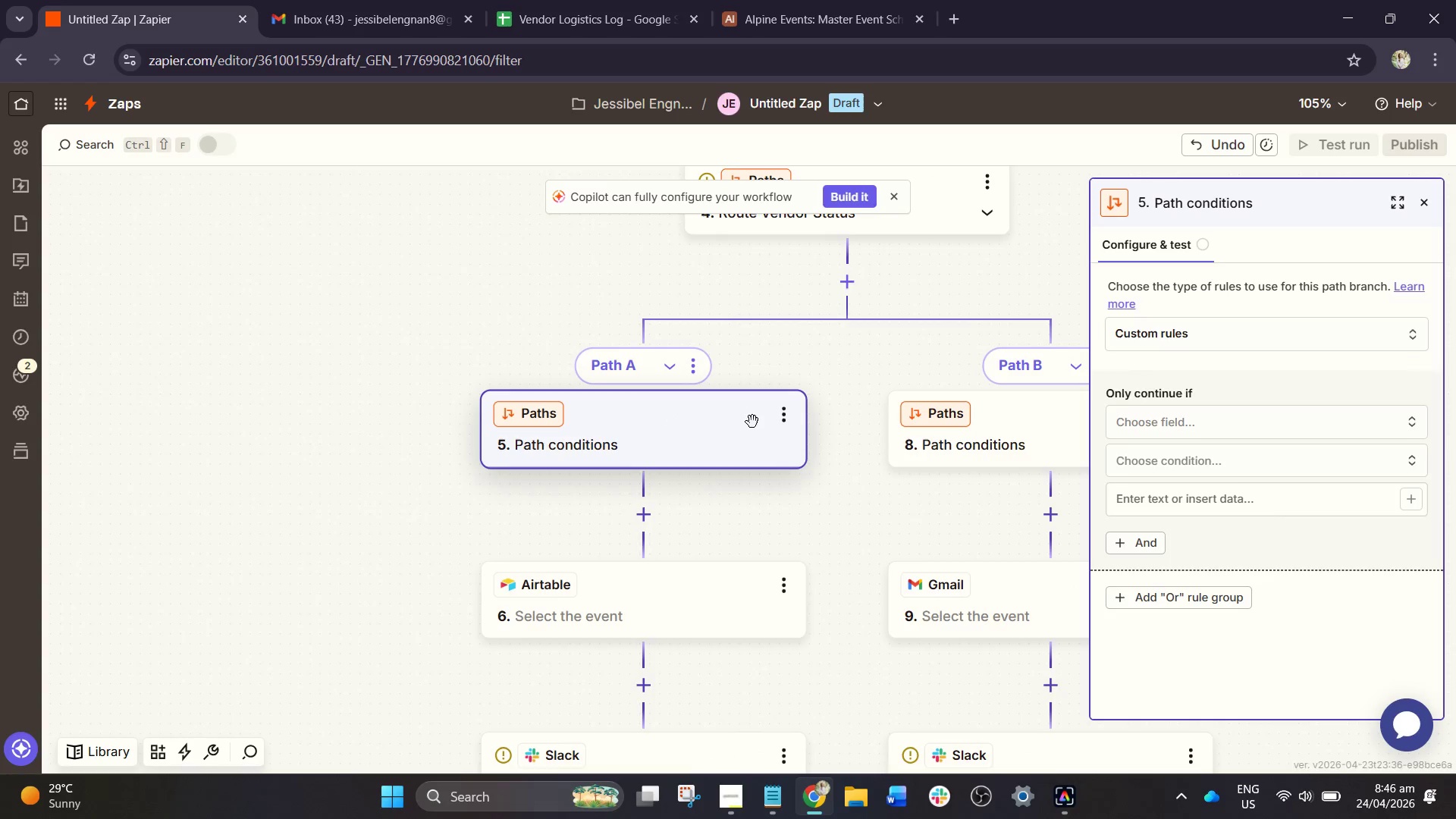 
type(sta)
 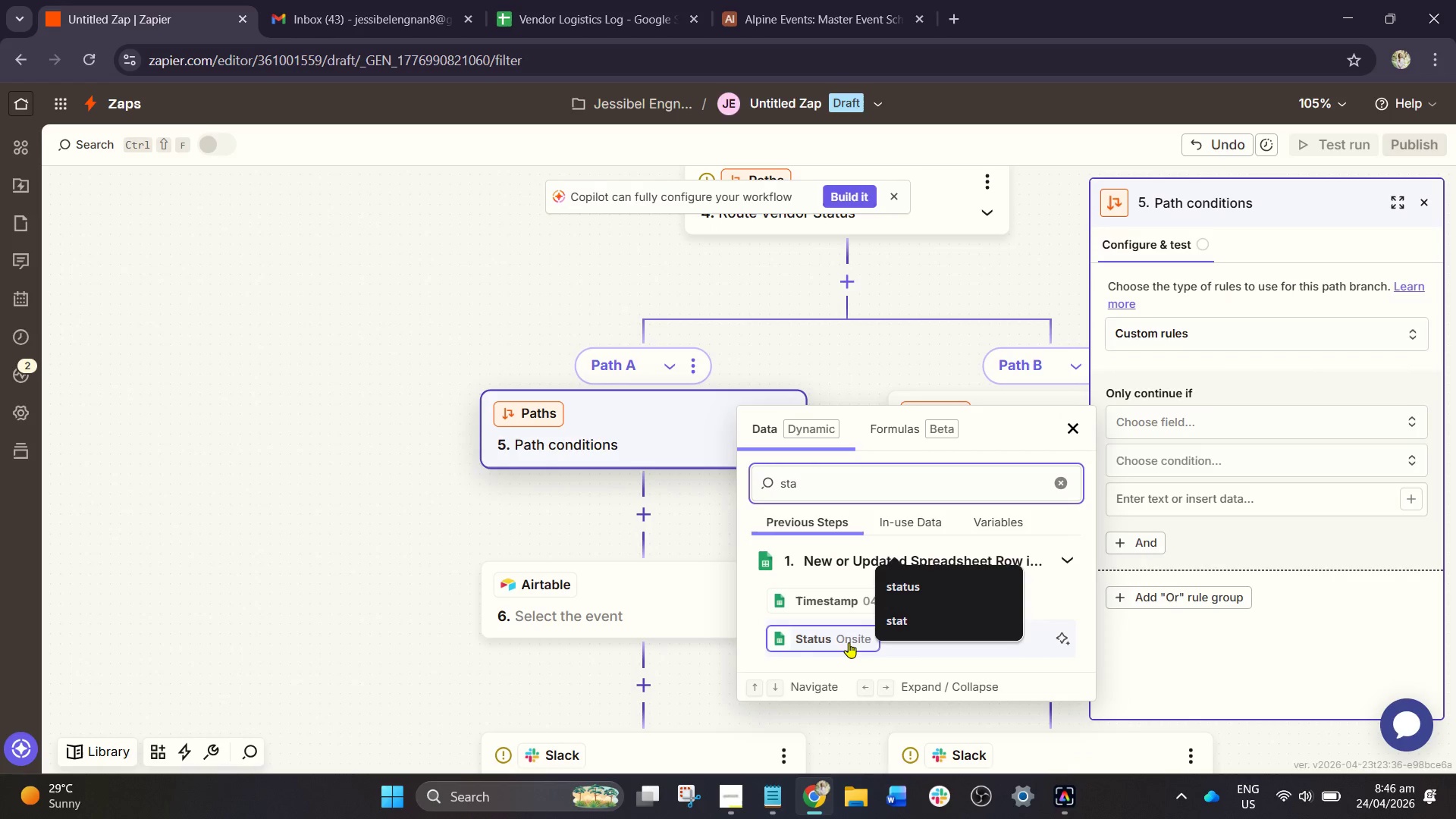 
left_click([849, 642])
 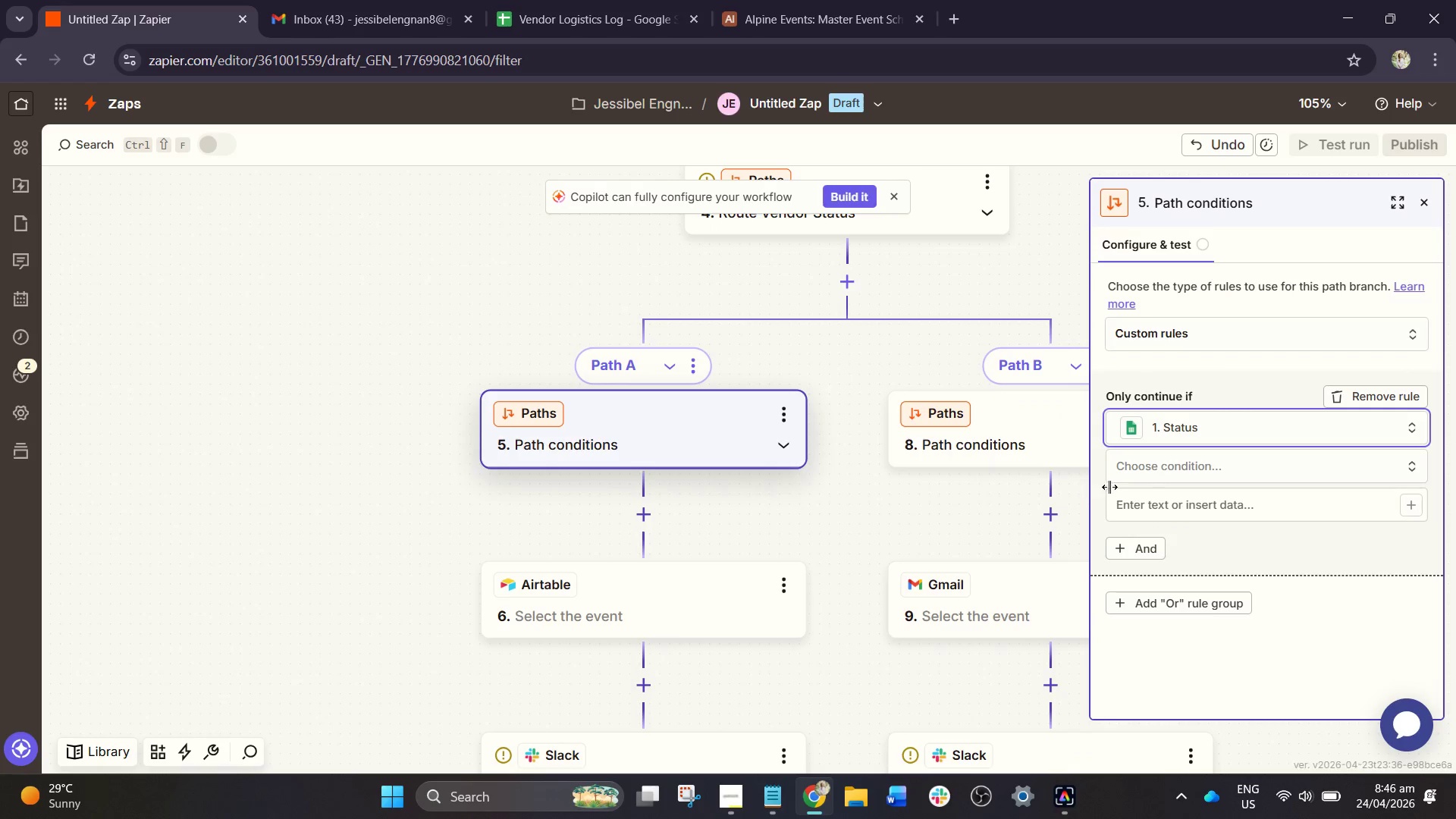 
left_click([1147, 478])
 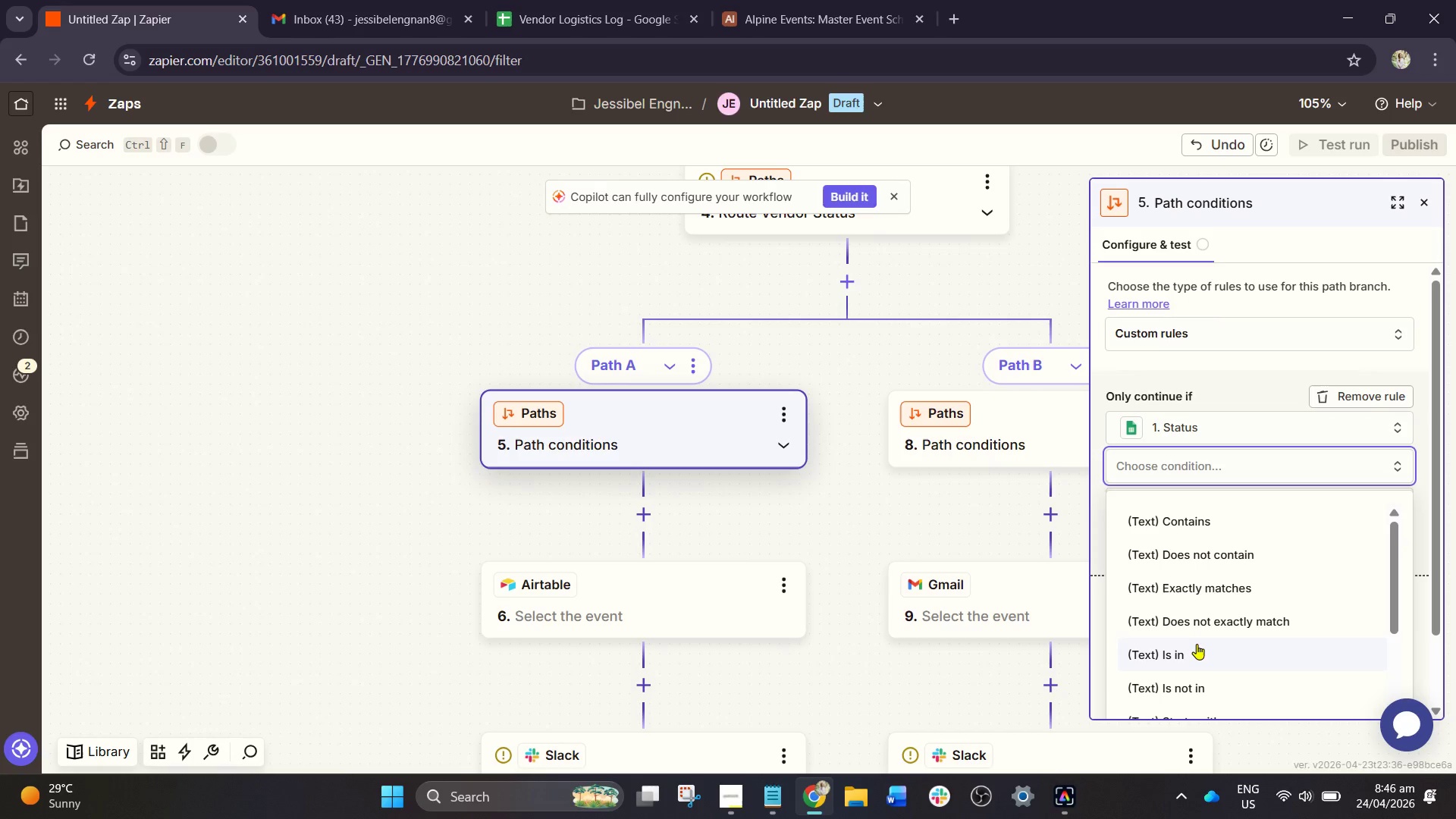 
scroll: coordinate [1197, 625], scroll_direction: up, amount: 1.0
 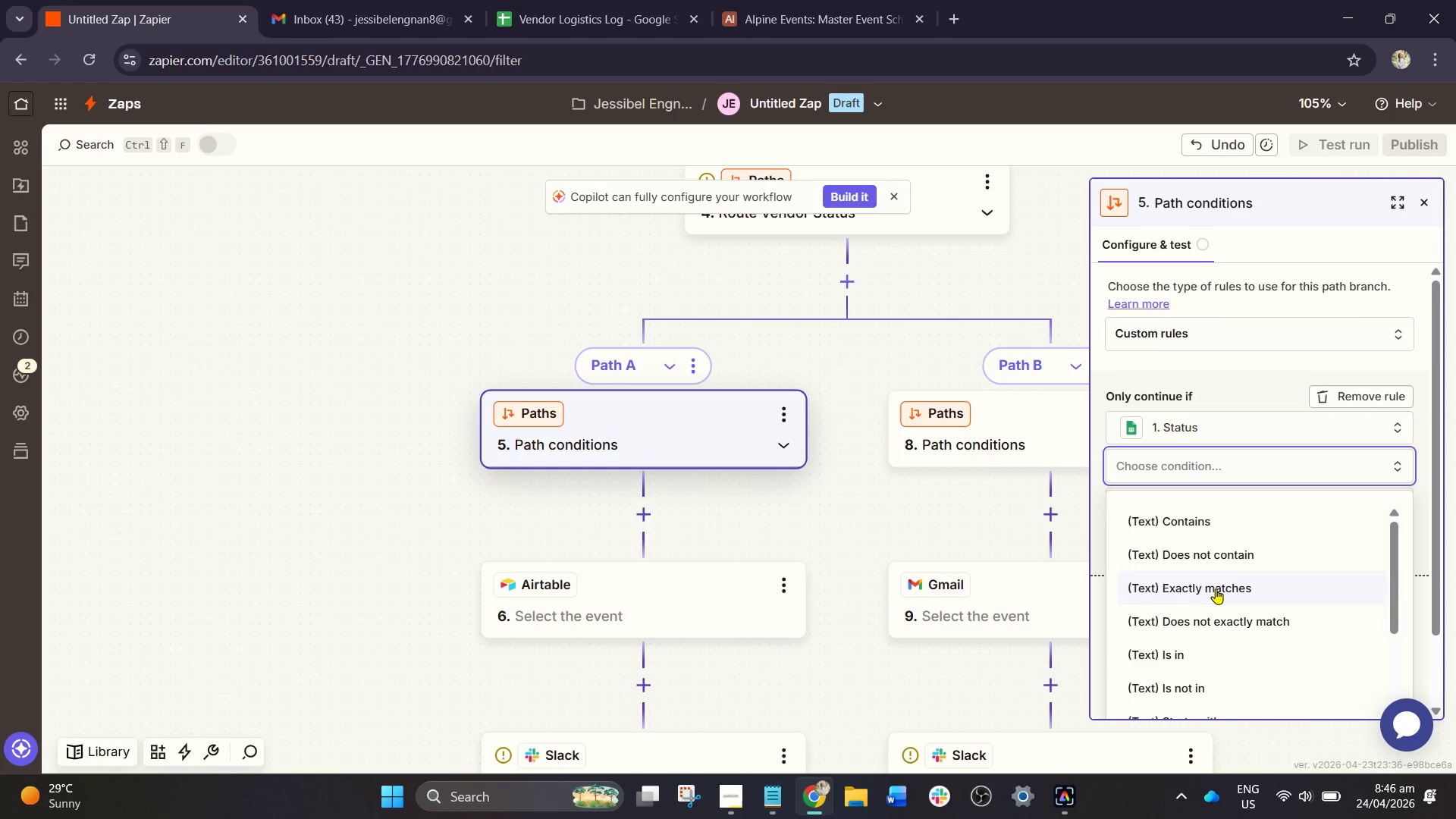 
left_click([1216, 588])
 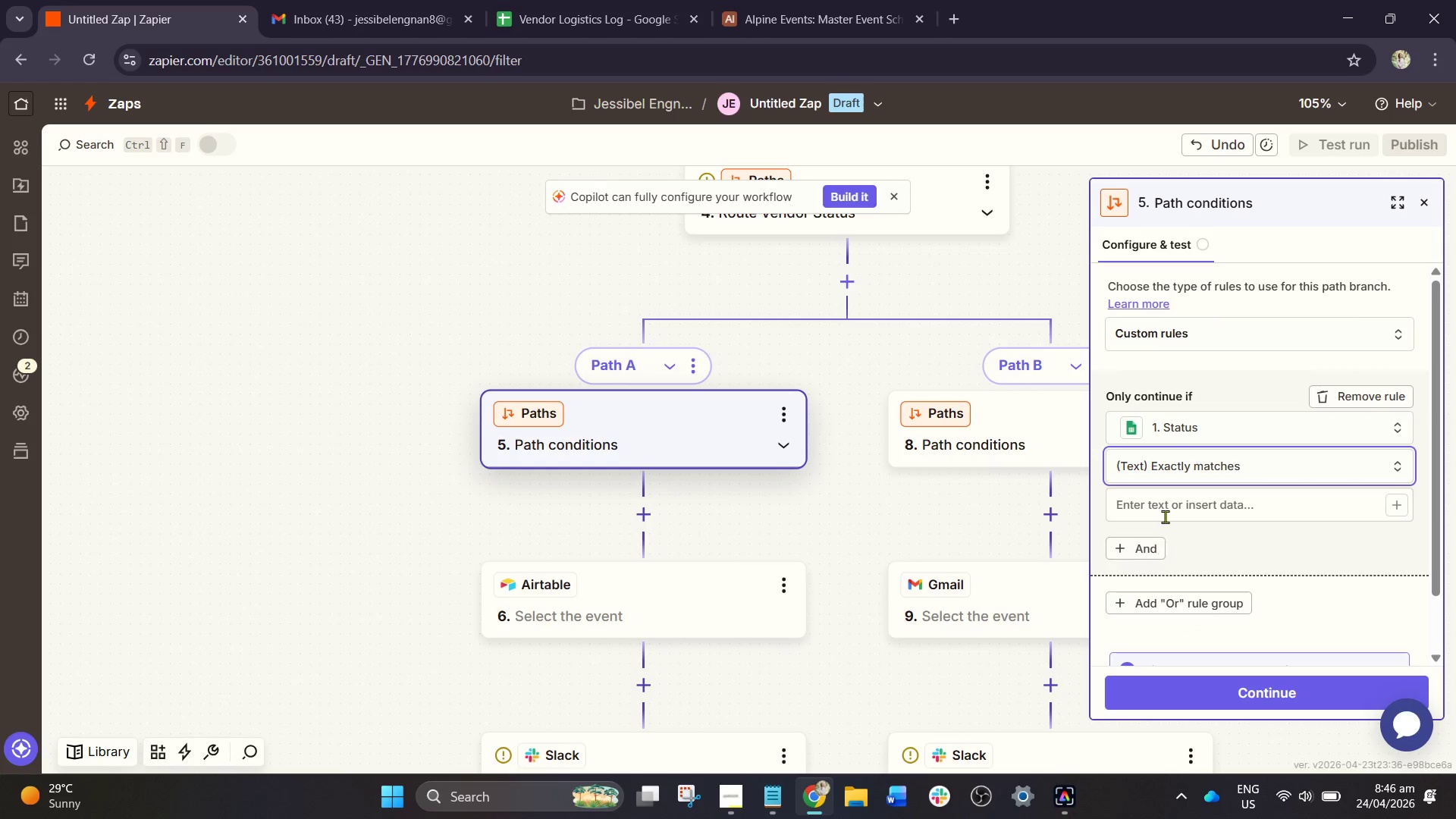 
left_click([1166, 513])
 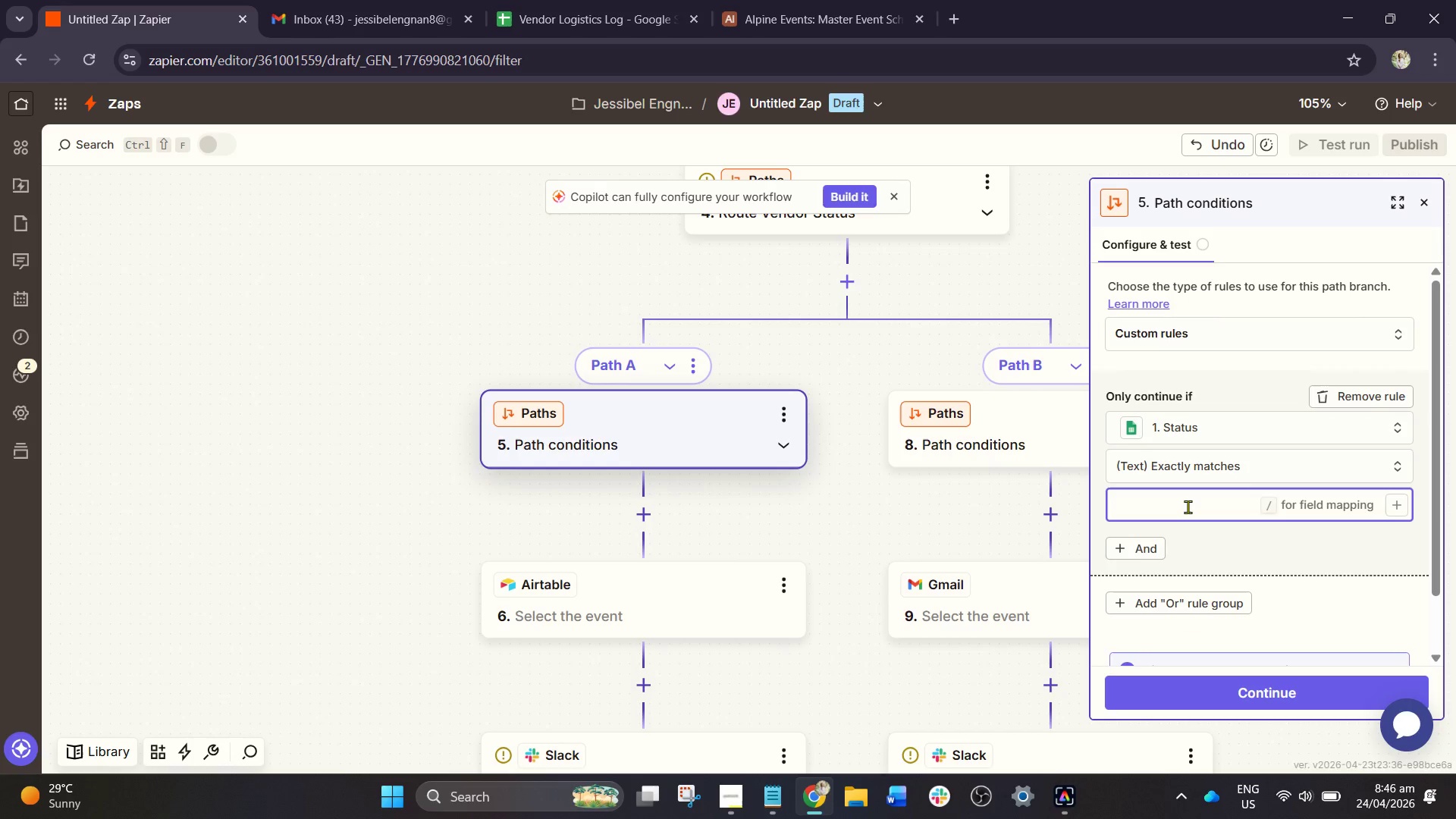 
type(Onsite)
 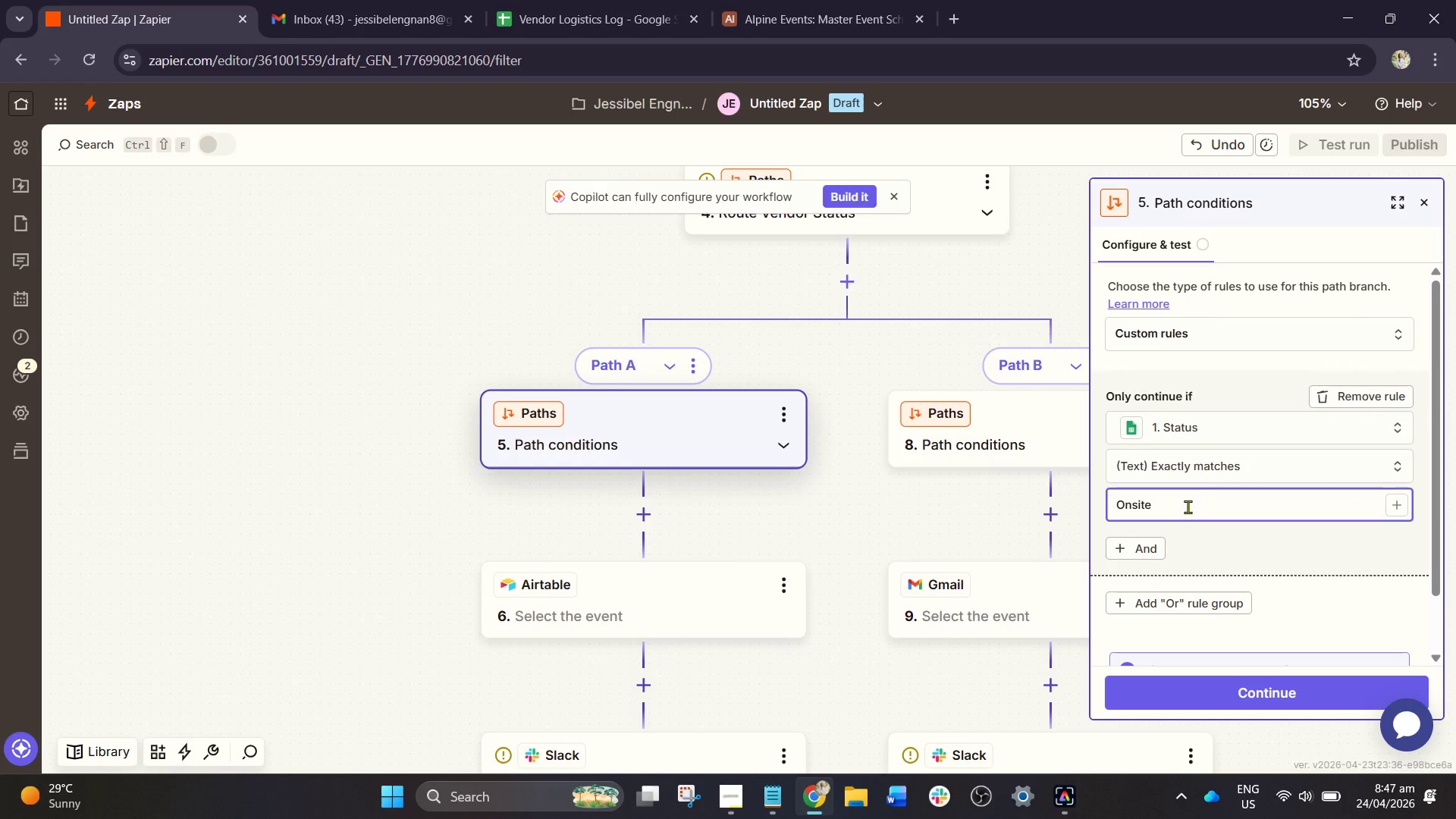 
wait(5.03)
 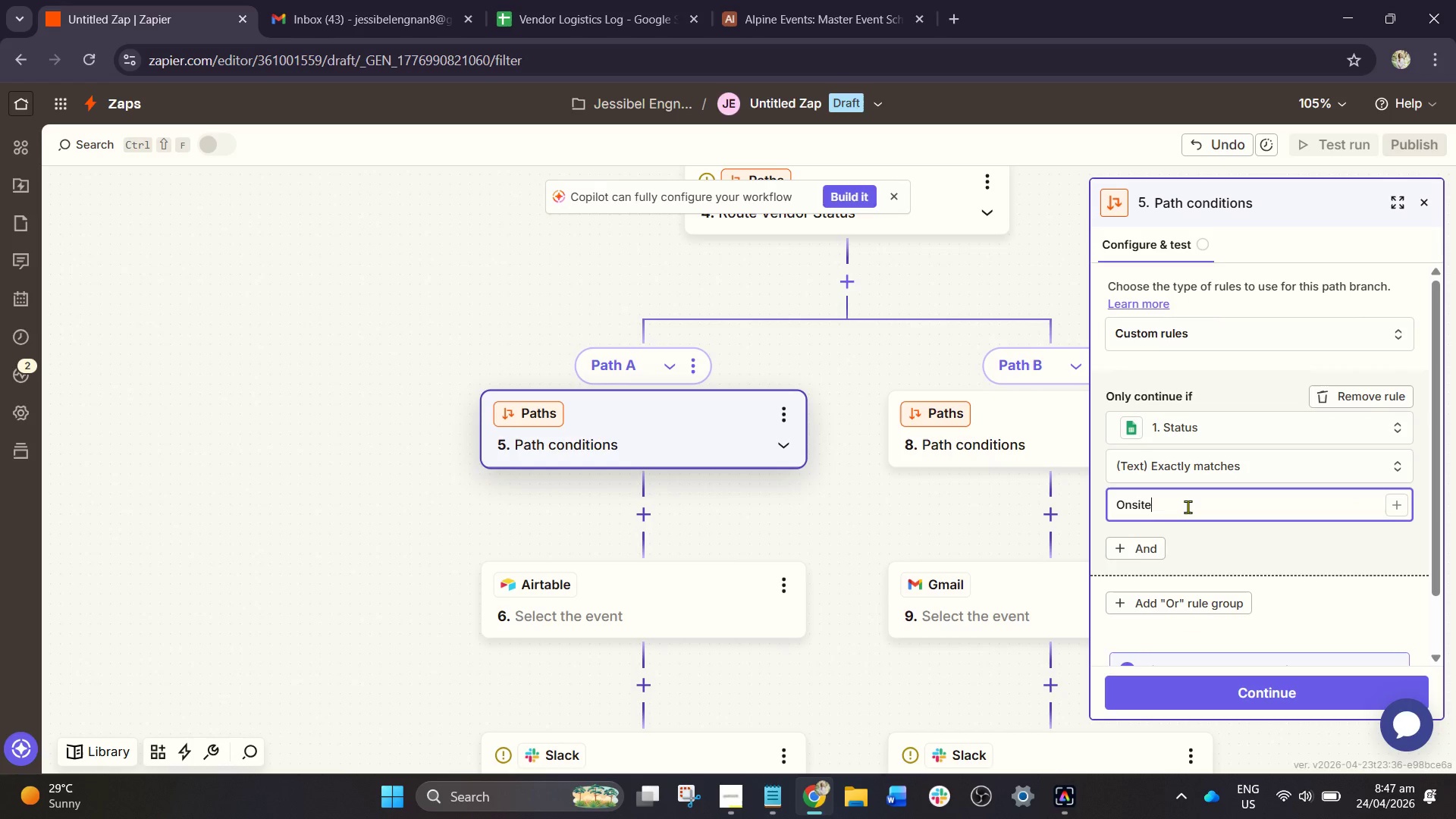 
left_click([1260, 710])
 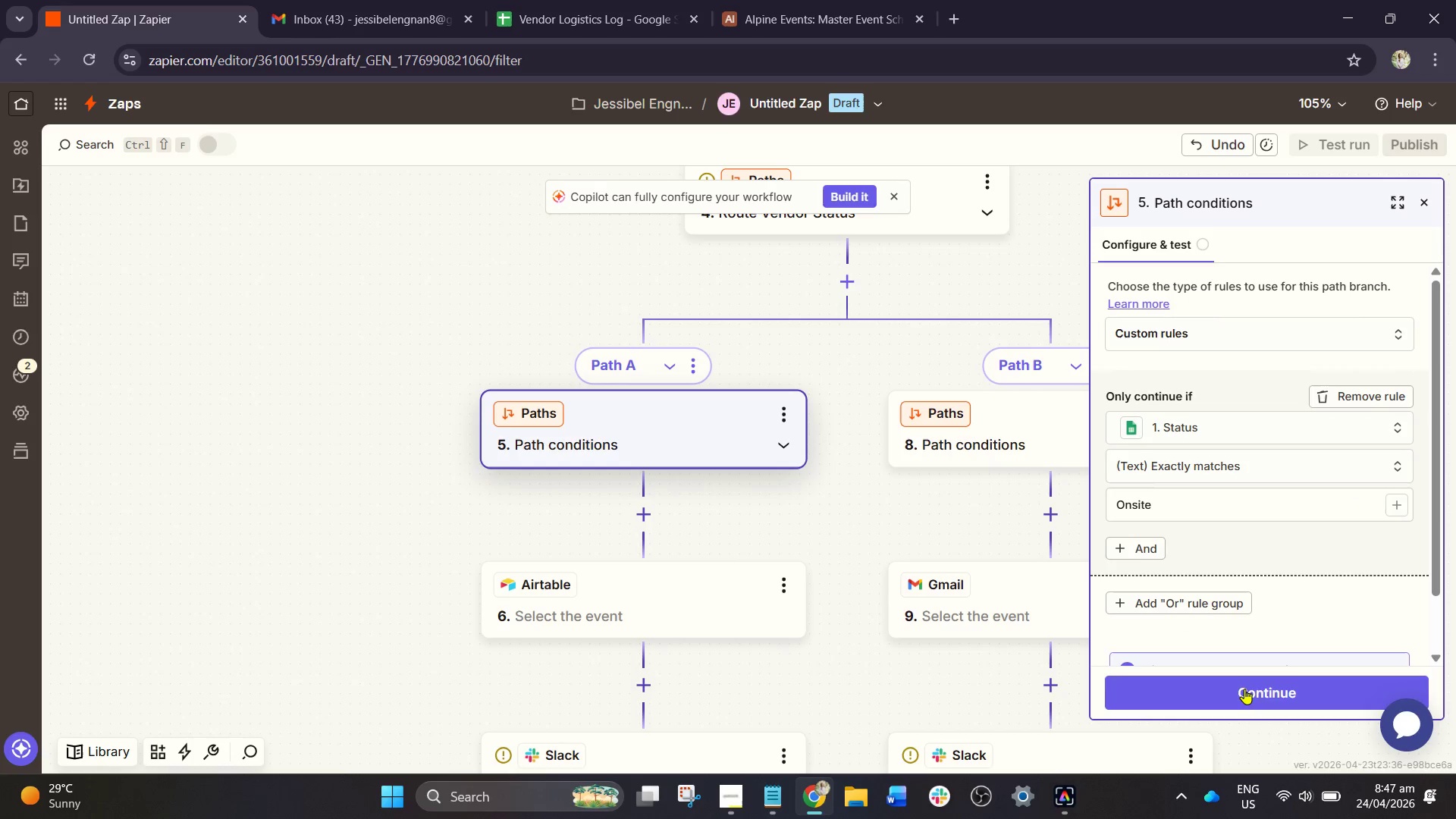 
left_click([1244, 689])
 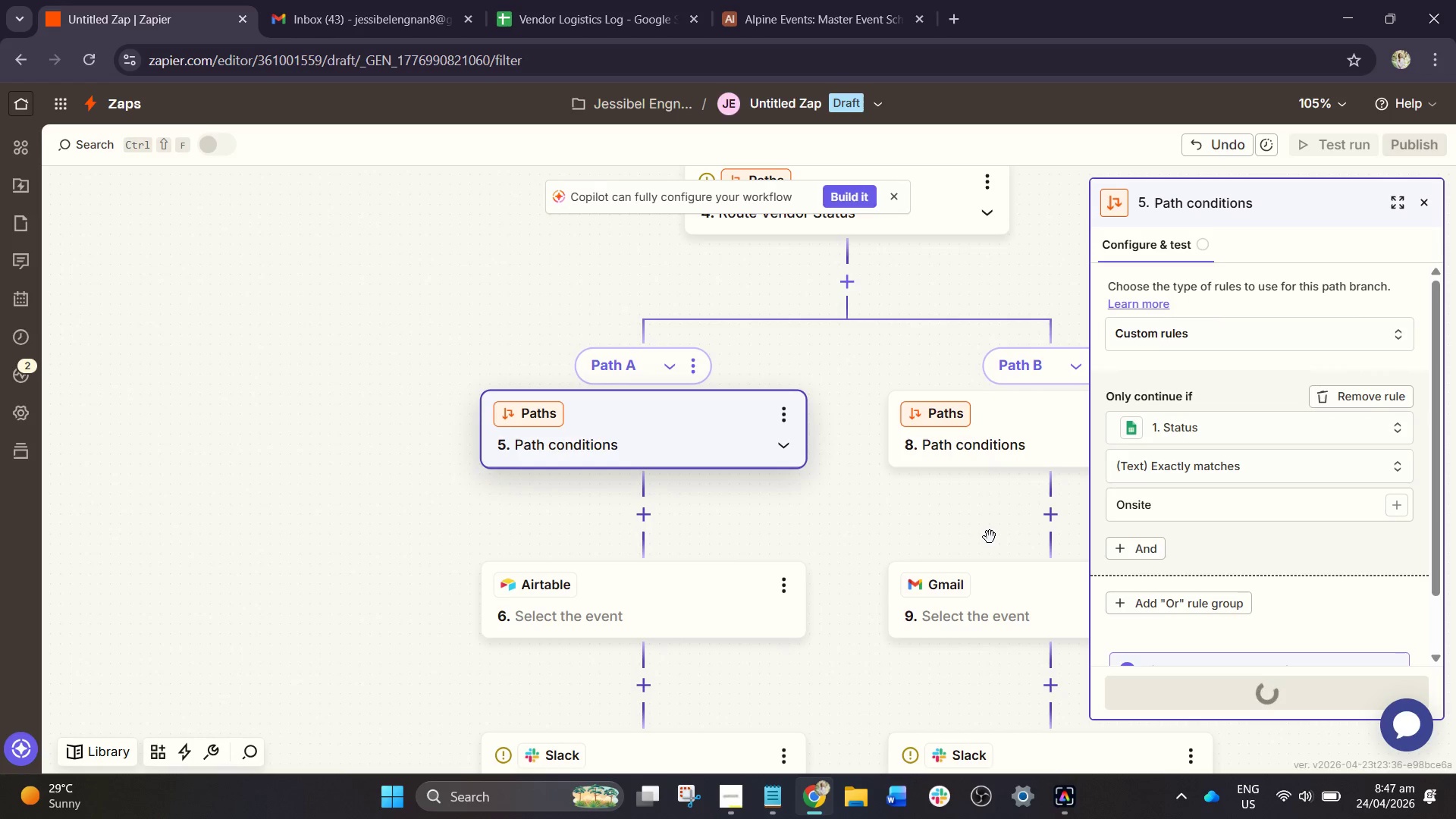 
wait(19.23)
 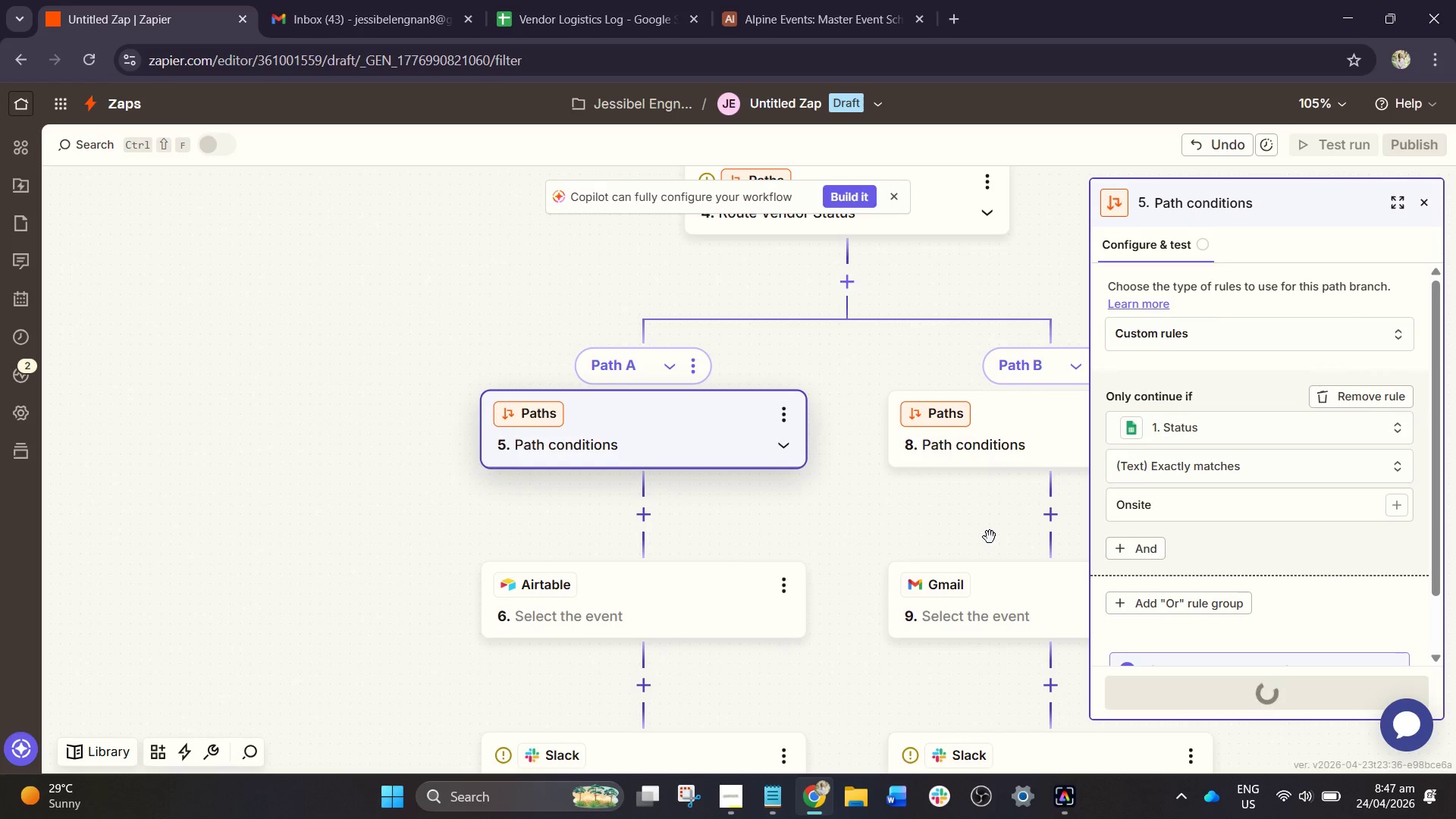 
left_click([791, 410])
 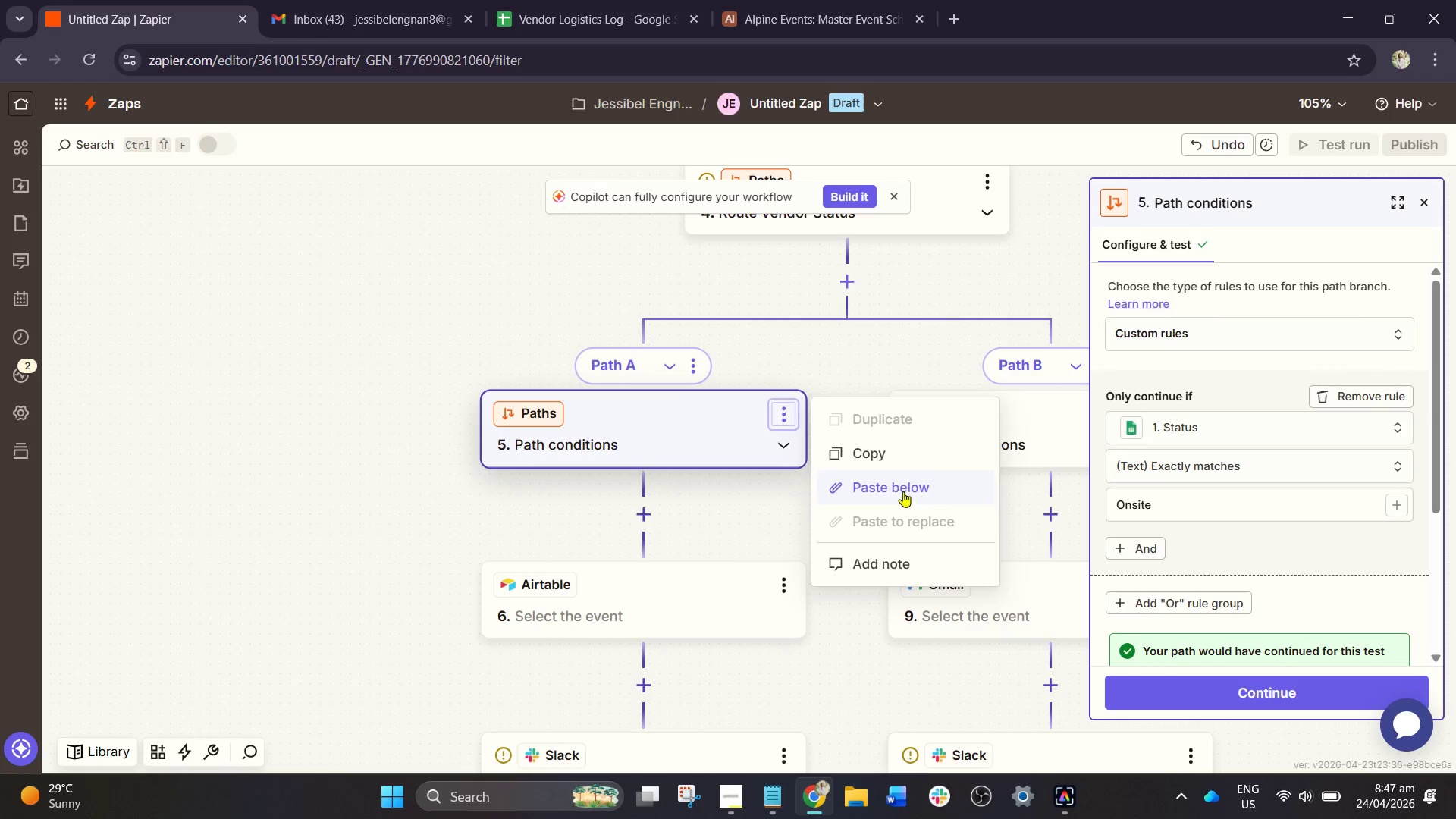 
left_click([899, 462])
 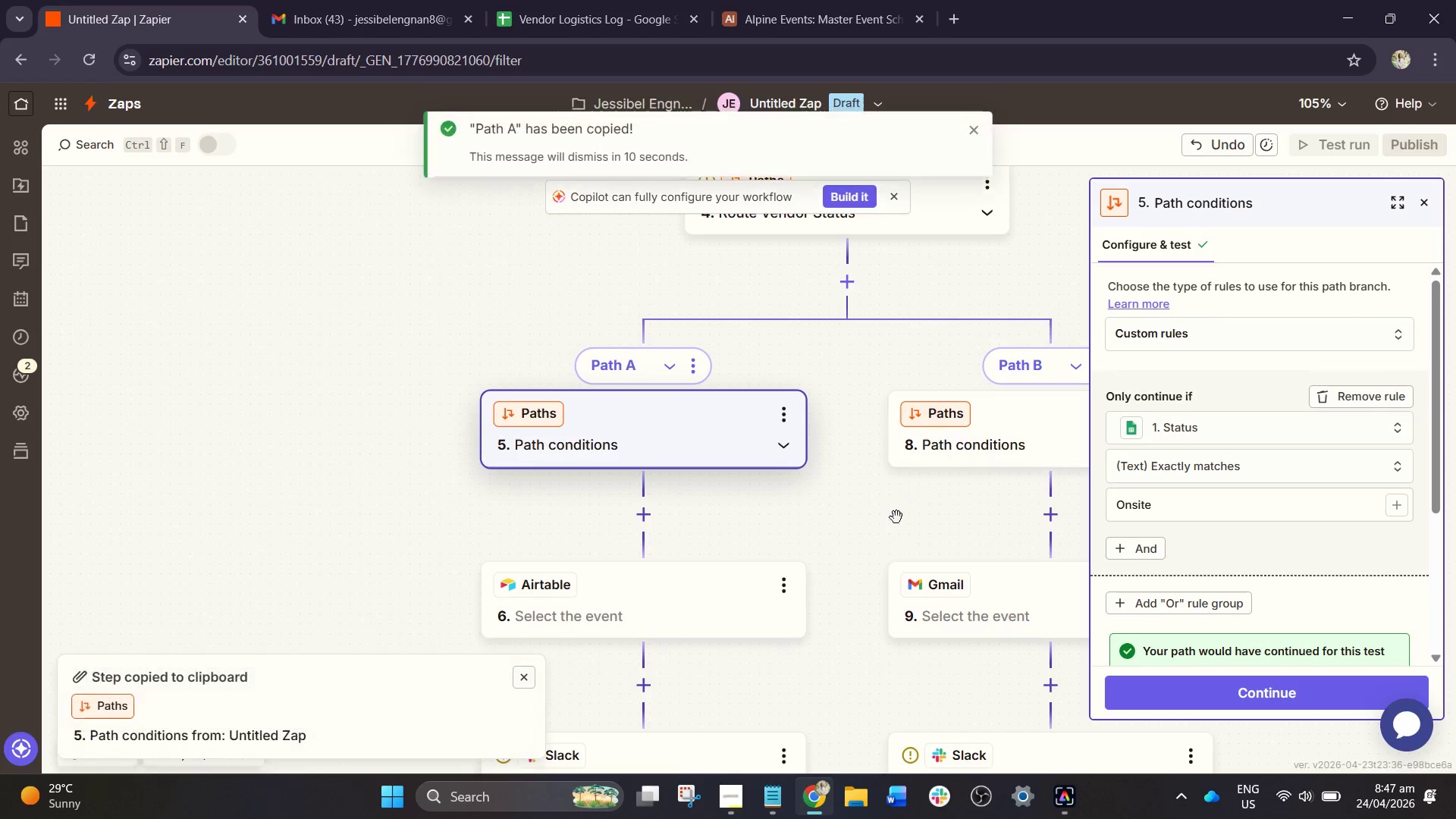 
left_click_drag(start_coordinate=[888, 515], to_coordinate=[676, 451])
 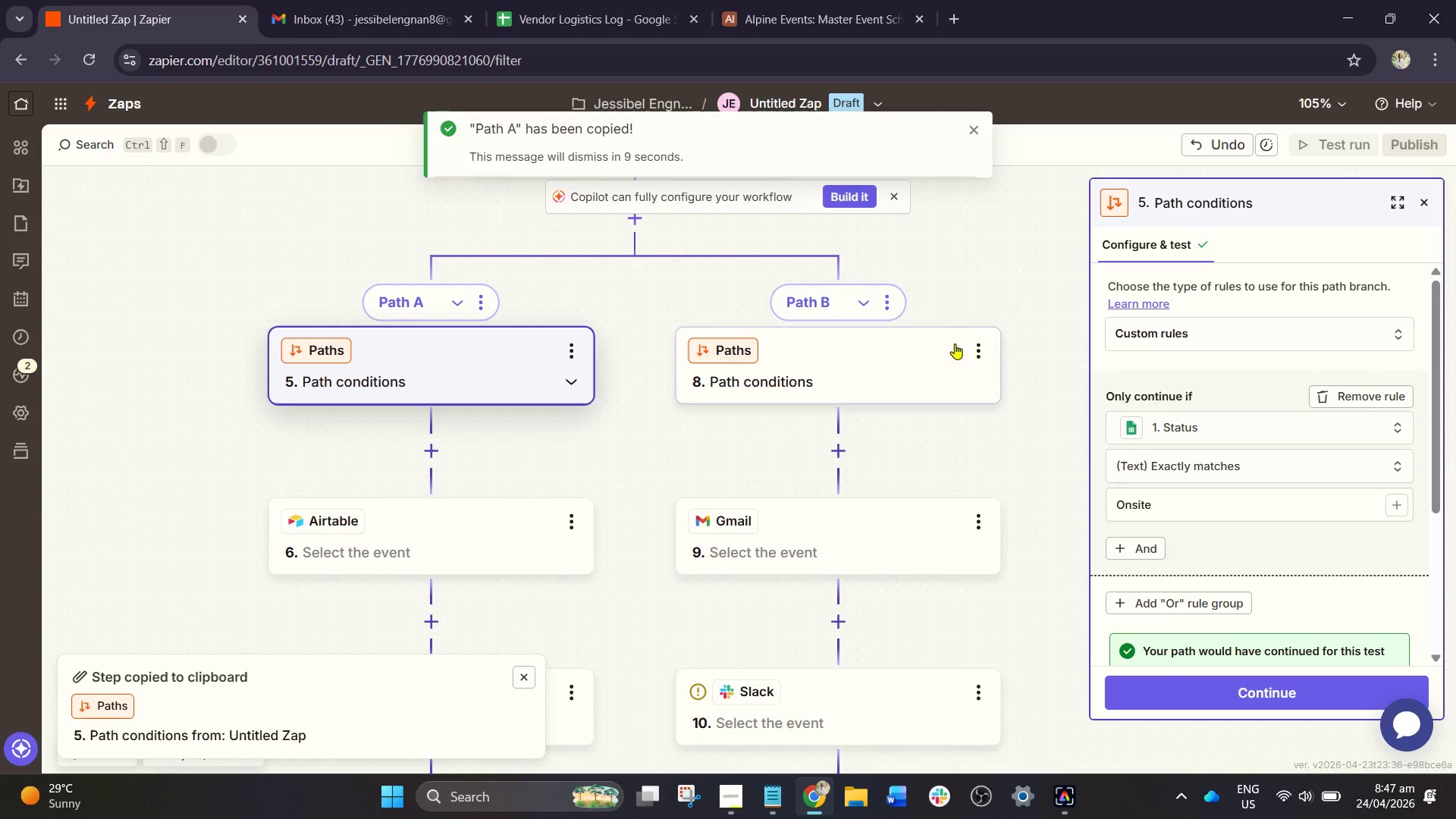 
left_click([953, 341])
 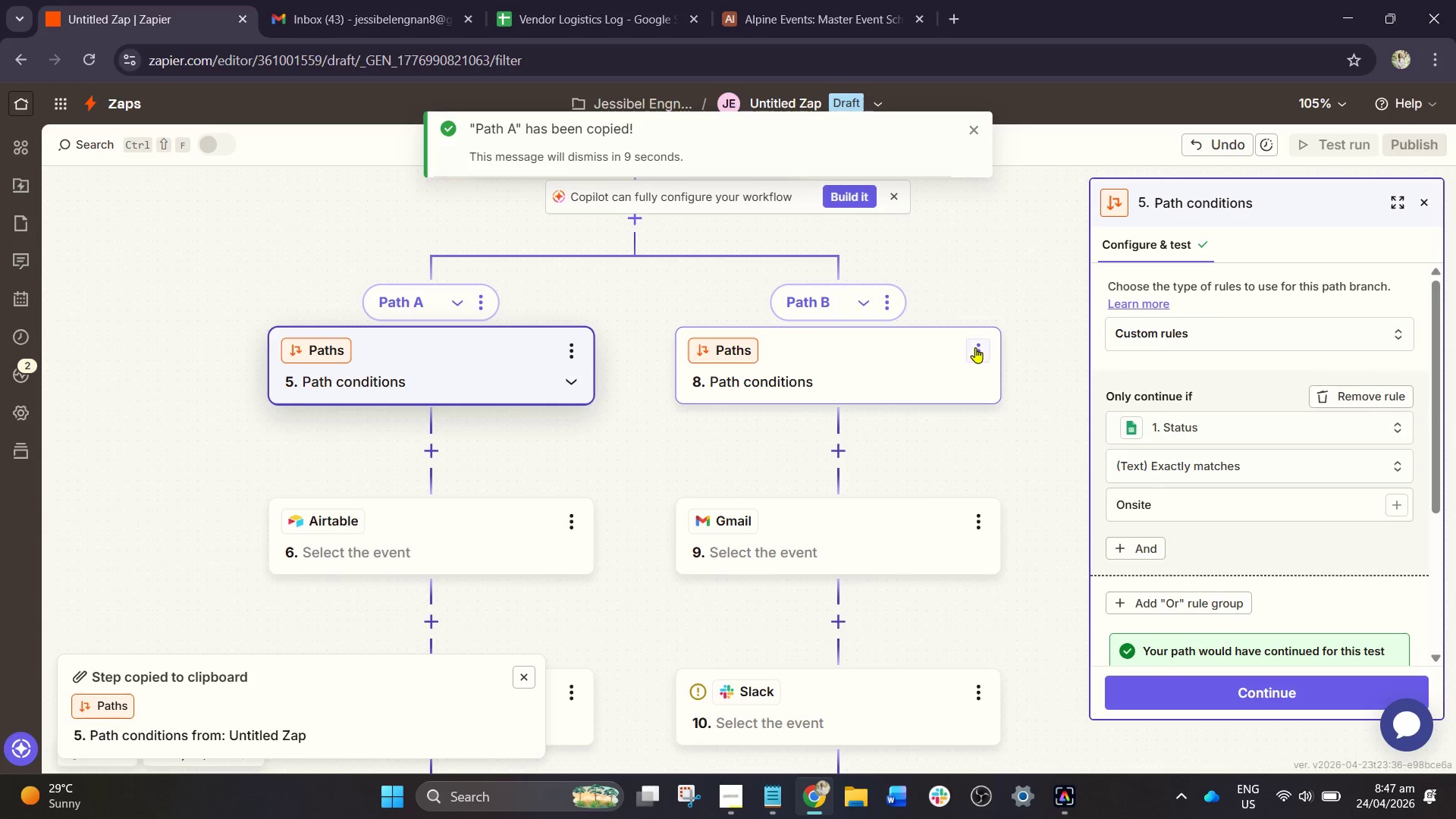 
left_click([975, 347])
 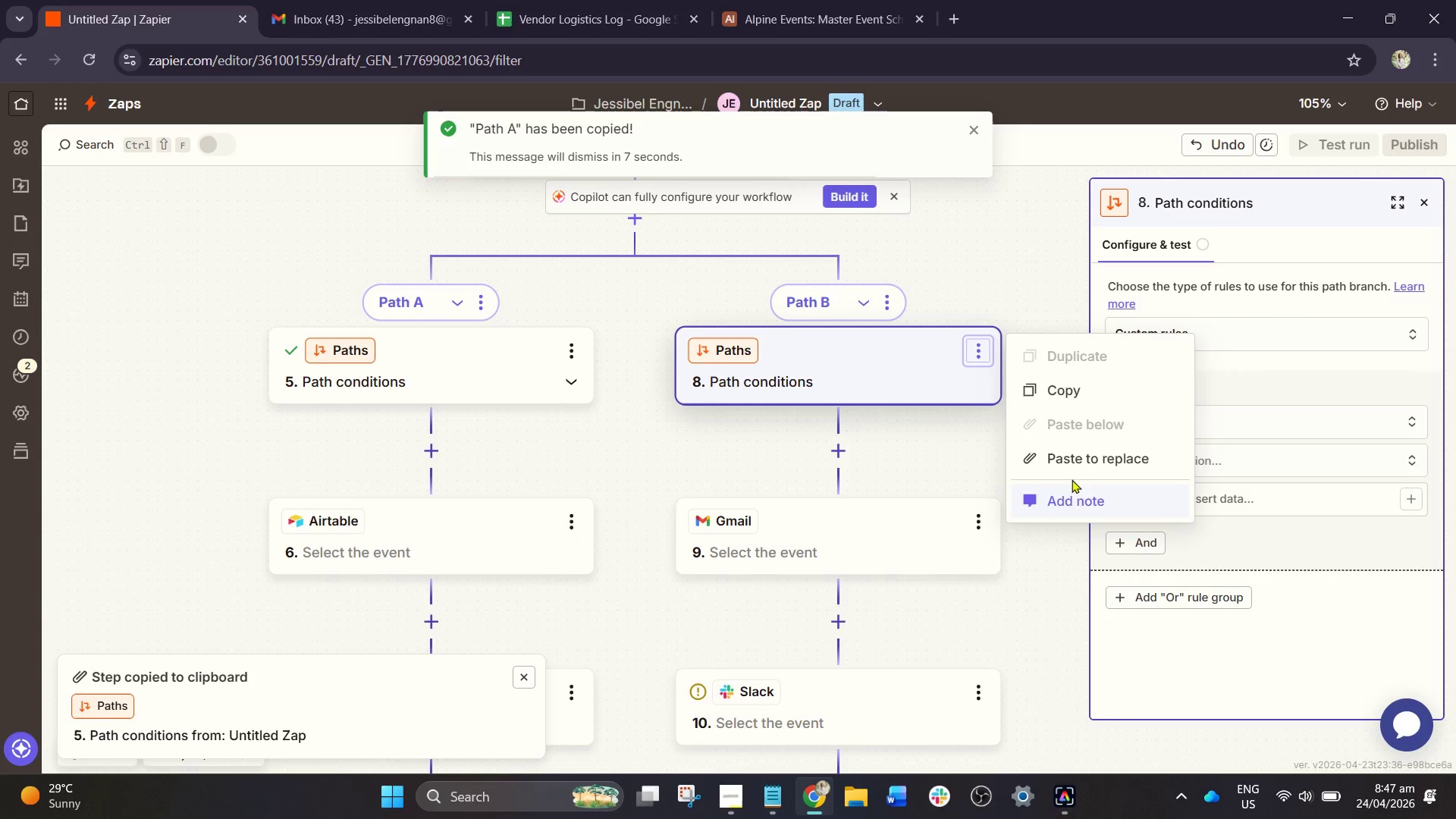 
left_click([1084, 467])
 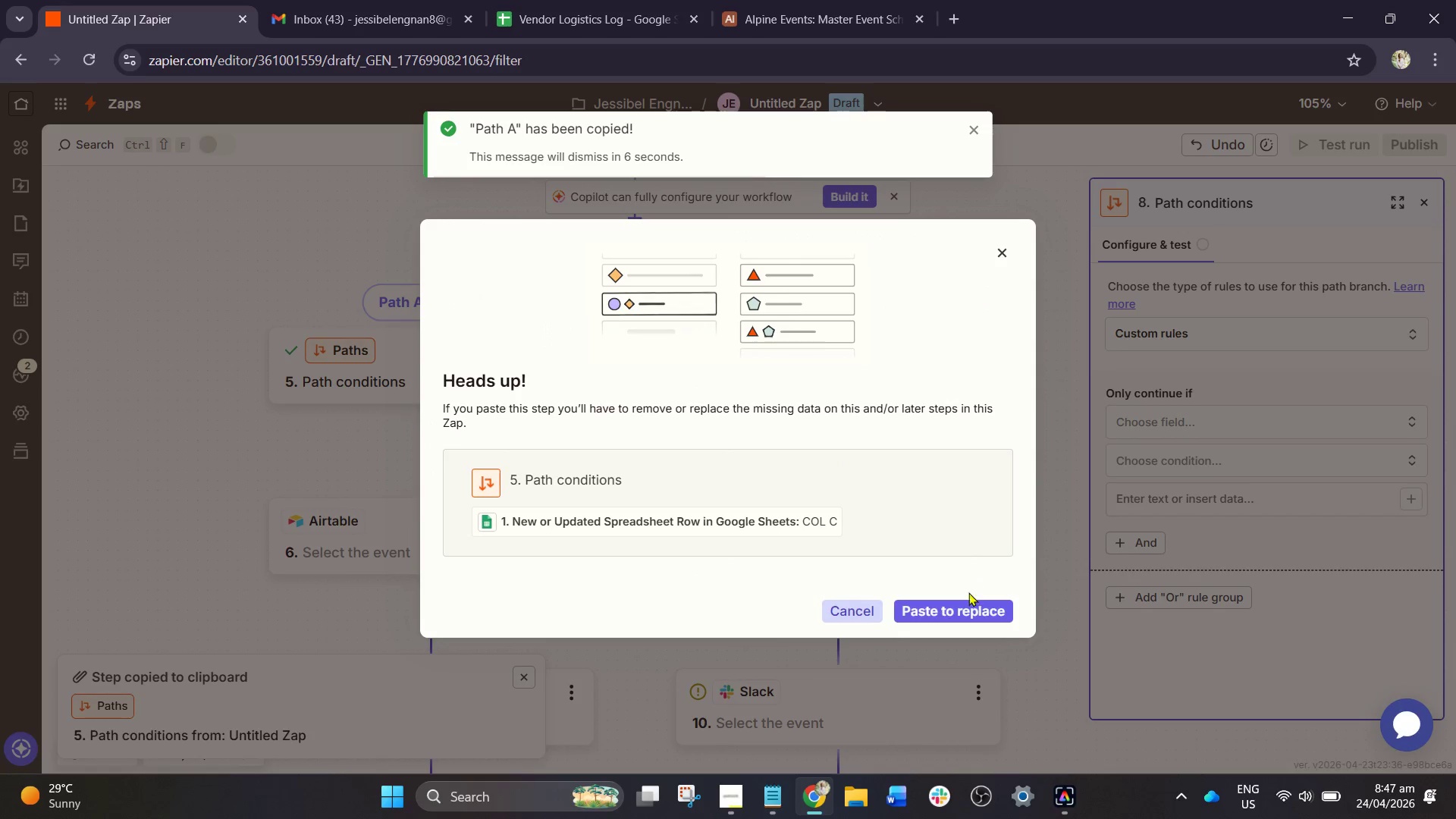 
left_click([965, 600])
 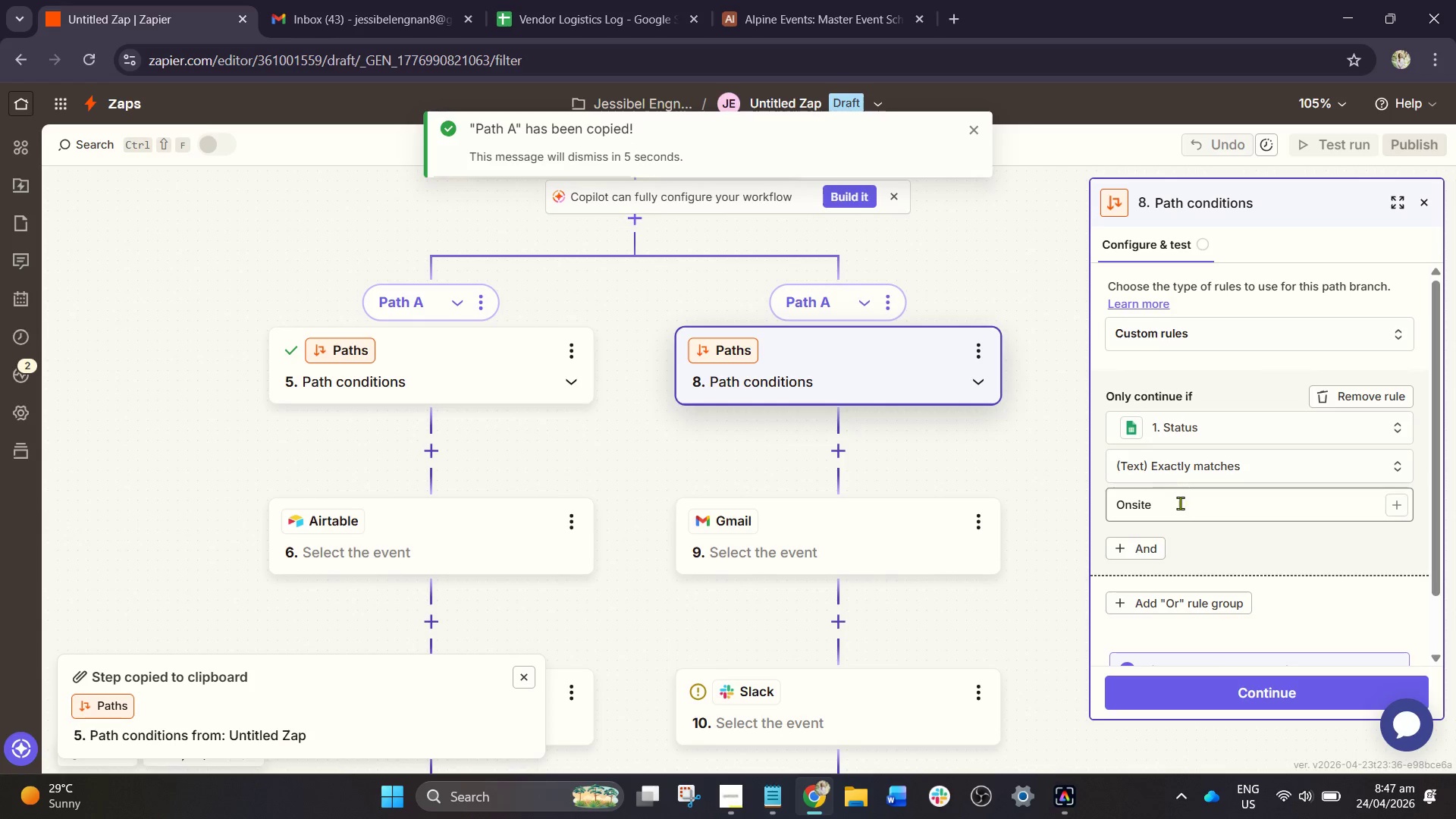 
left_click_drag(start_coordinate=[1184, 507], to_coordinate=[1059, 506])
 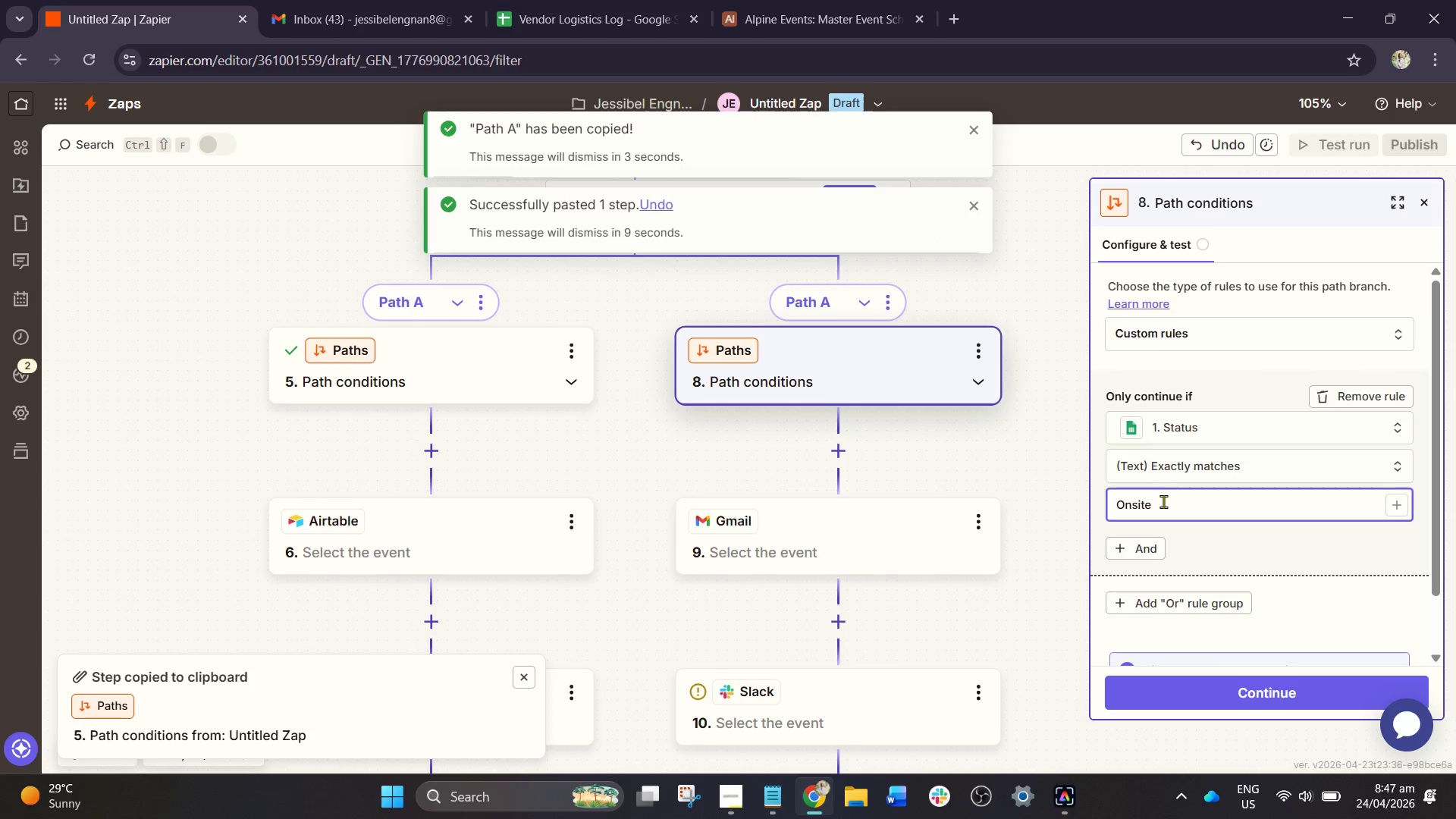 
left_click([1163, 501])
 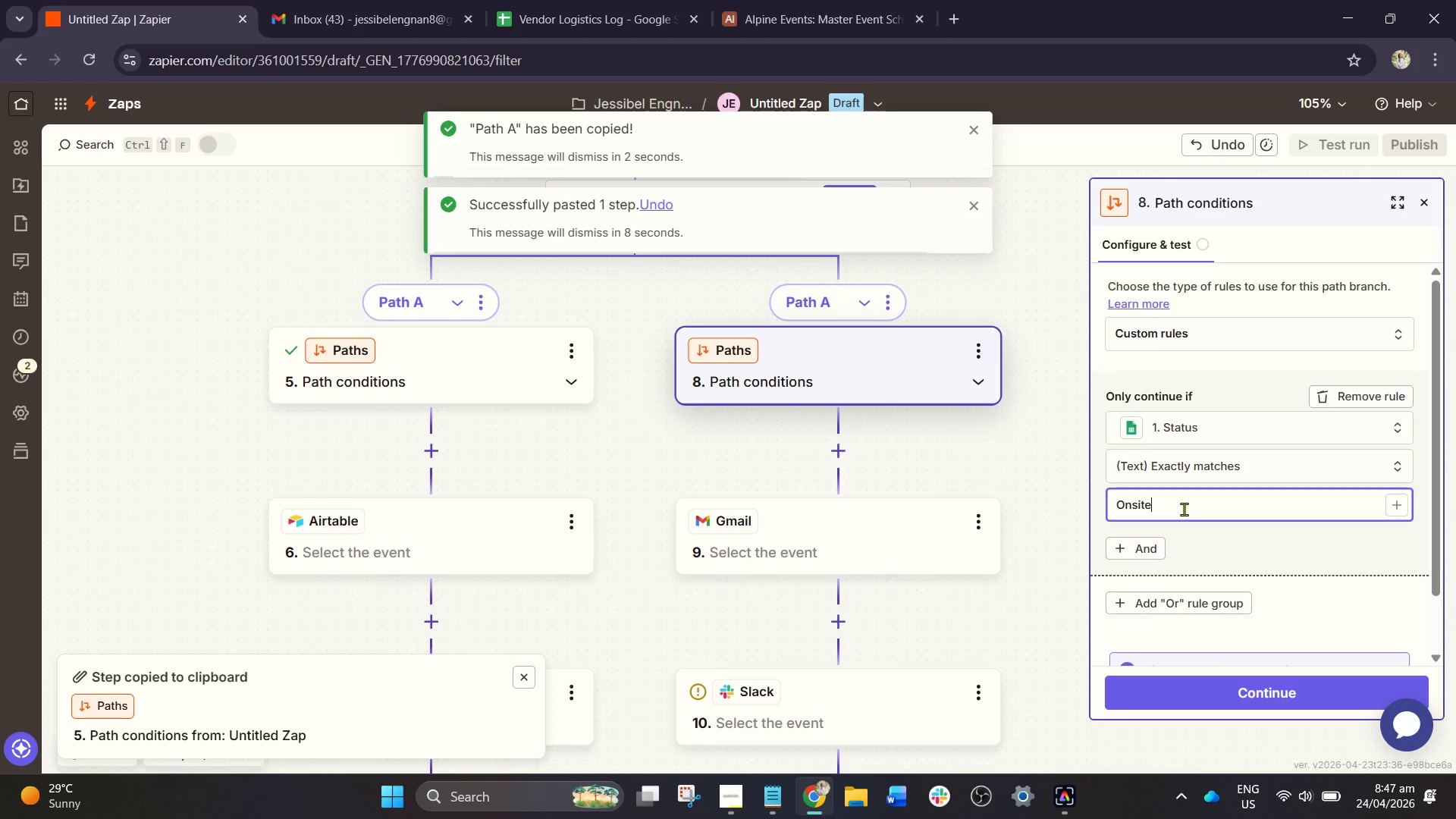 
type([Delete]Delay)
 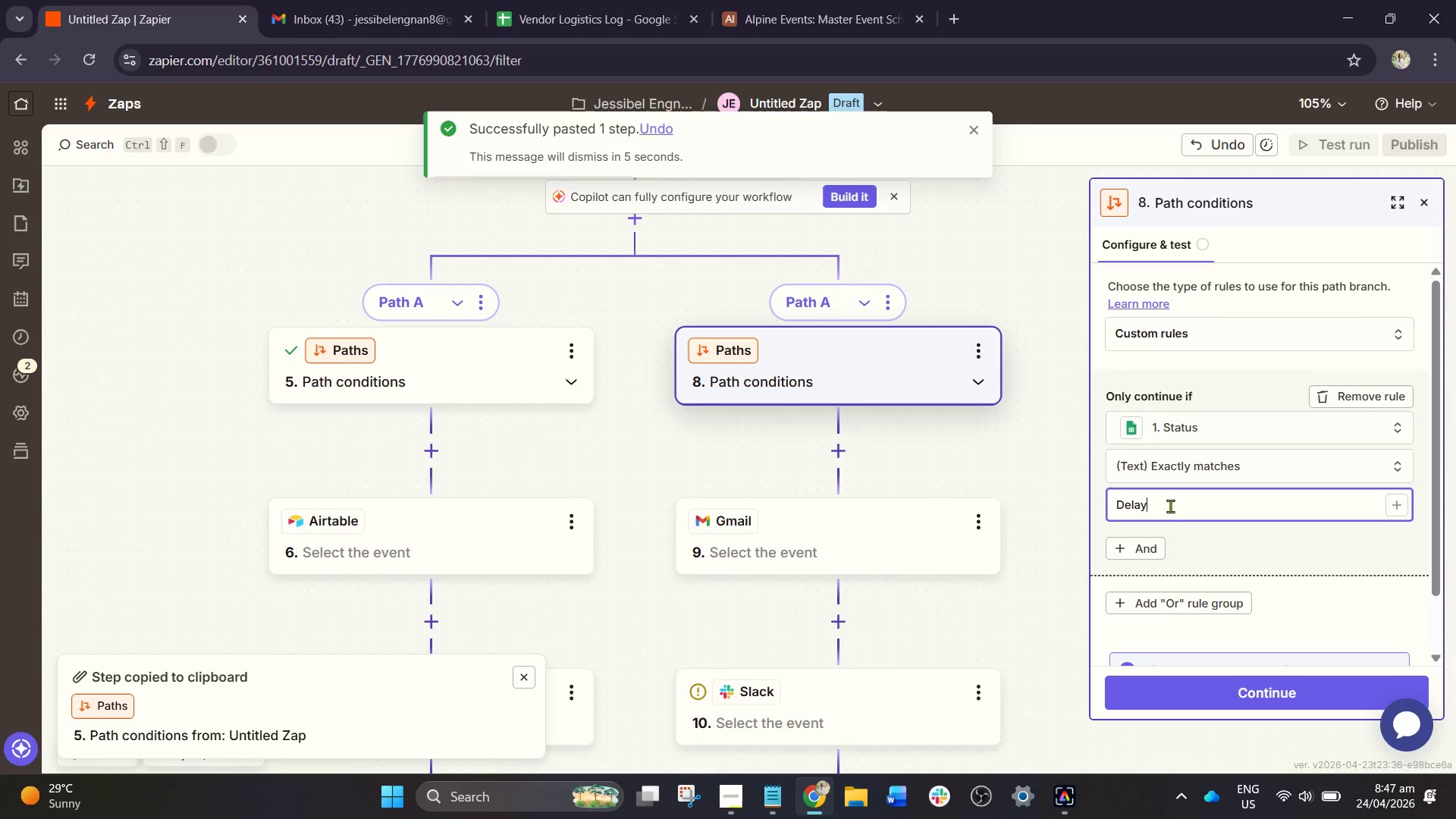 
hold_key(key=Backspace, duration=0.91)
 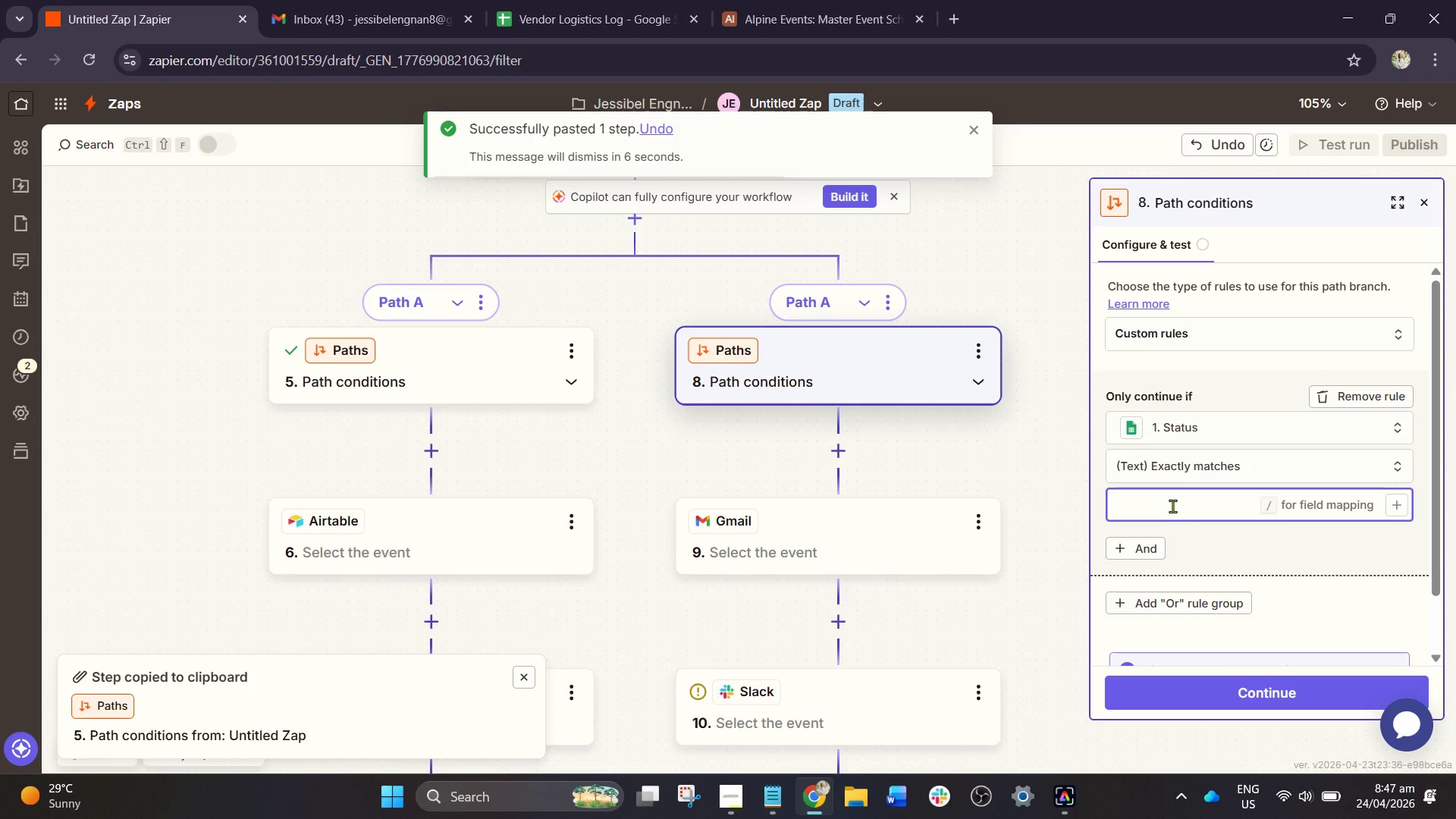 
left_click([1191, 603])
 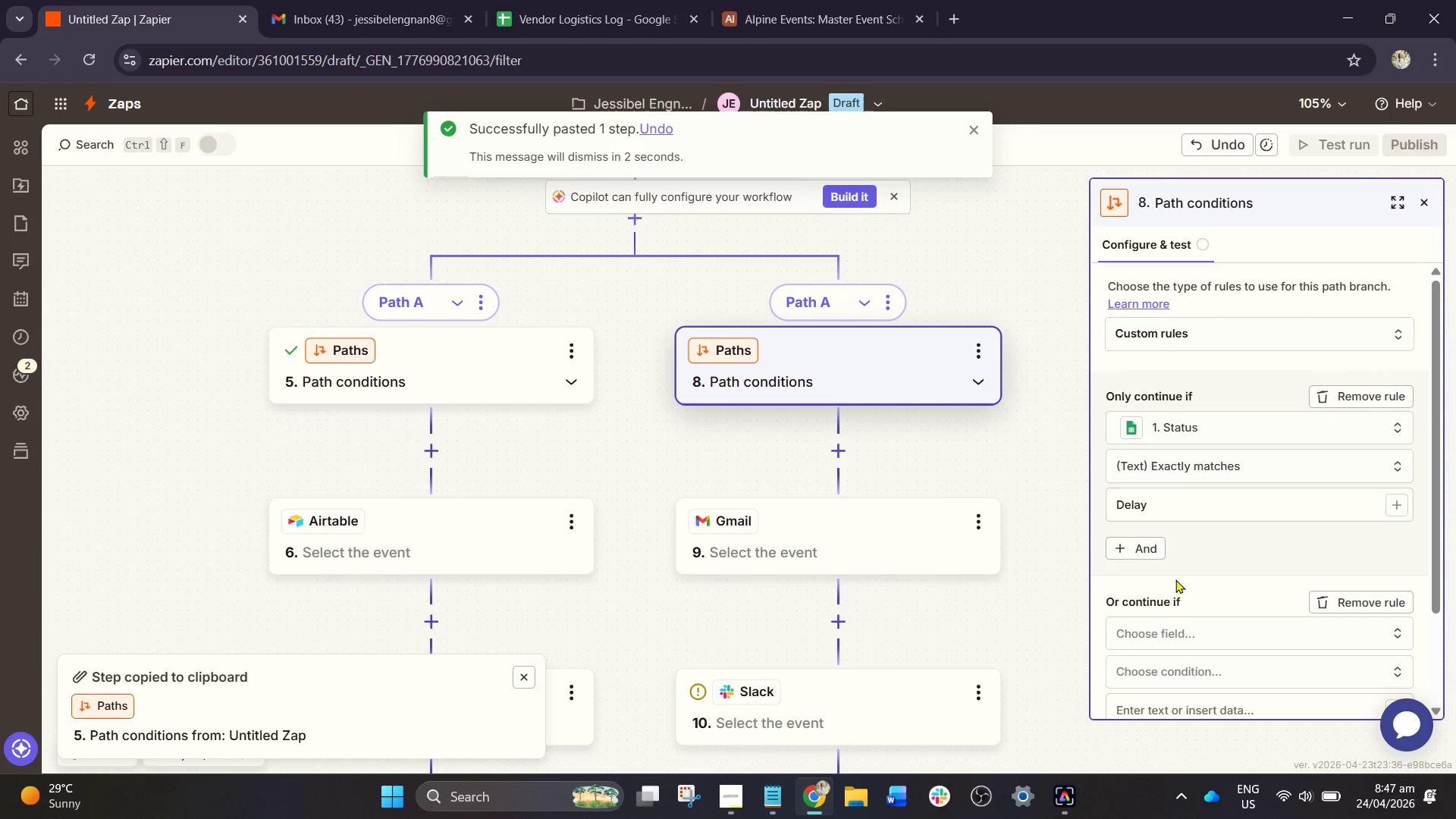 
left_click([1174, 629])
 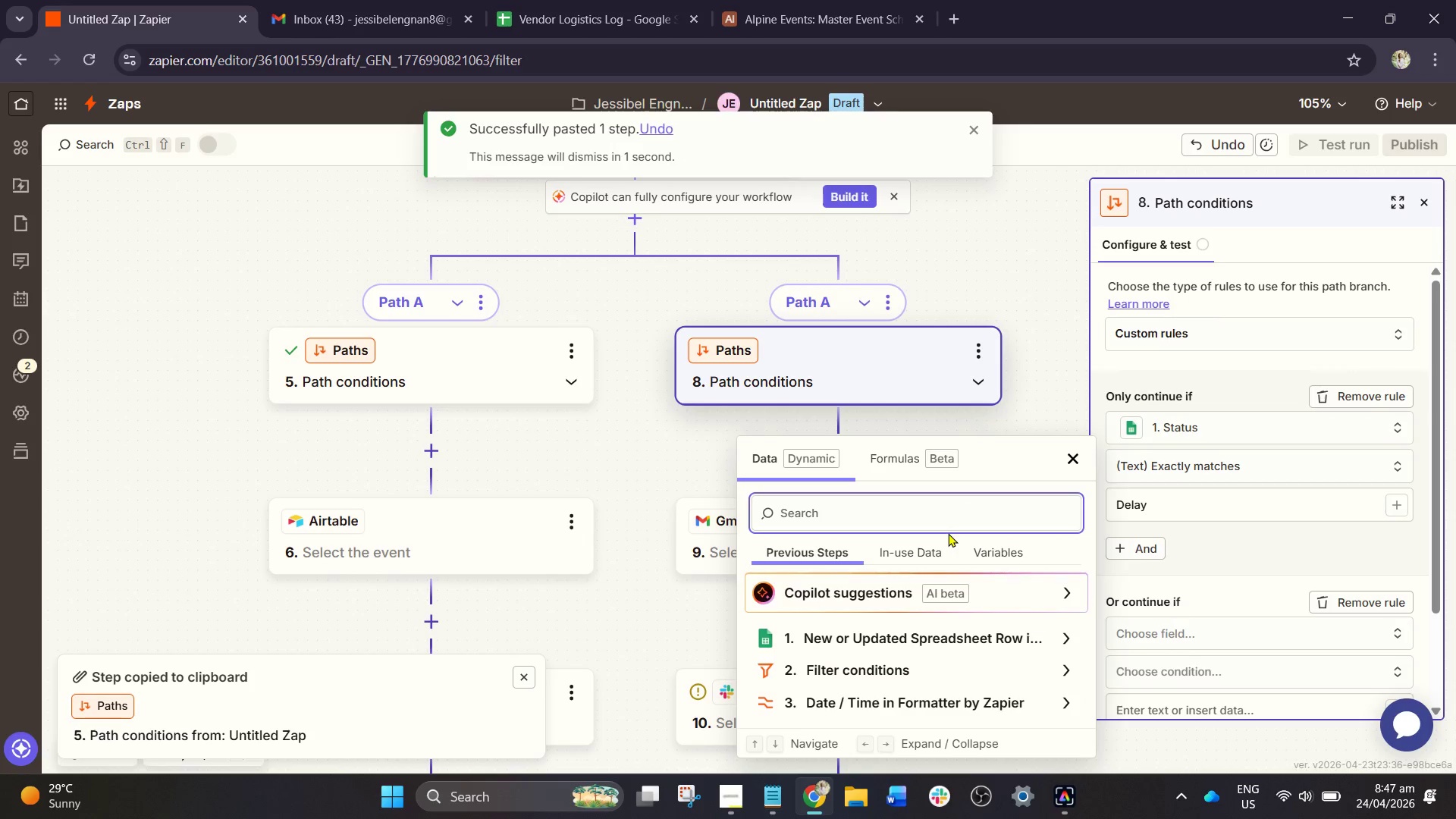 
type(sta)
 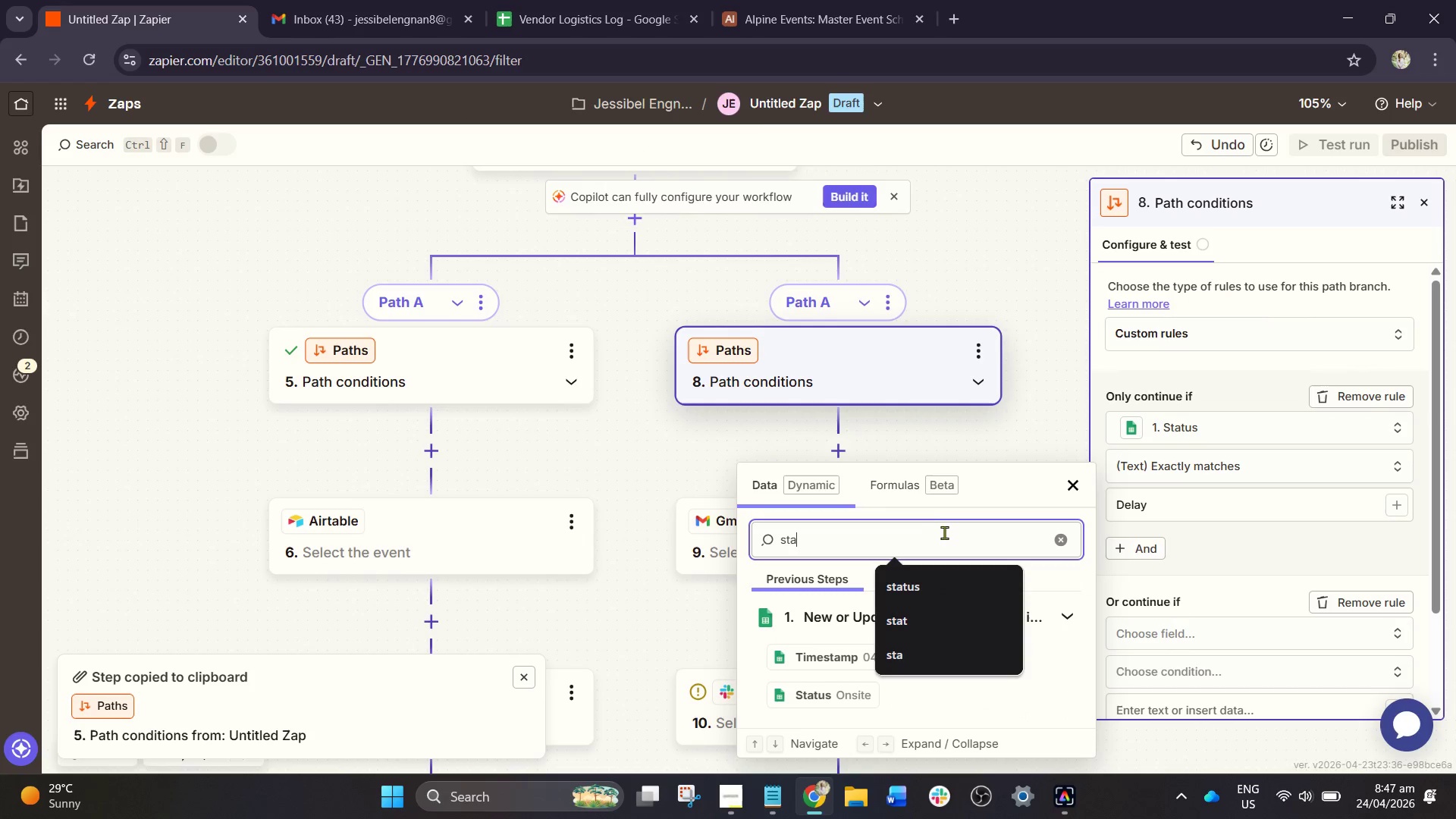 
key(T)
 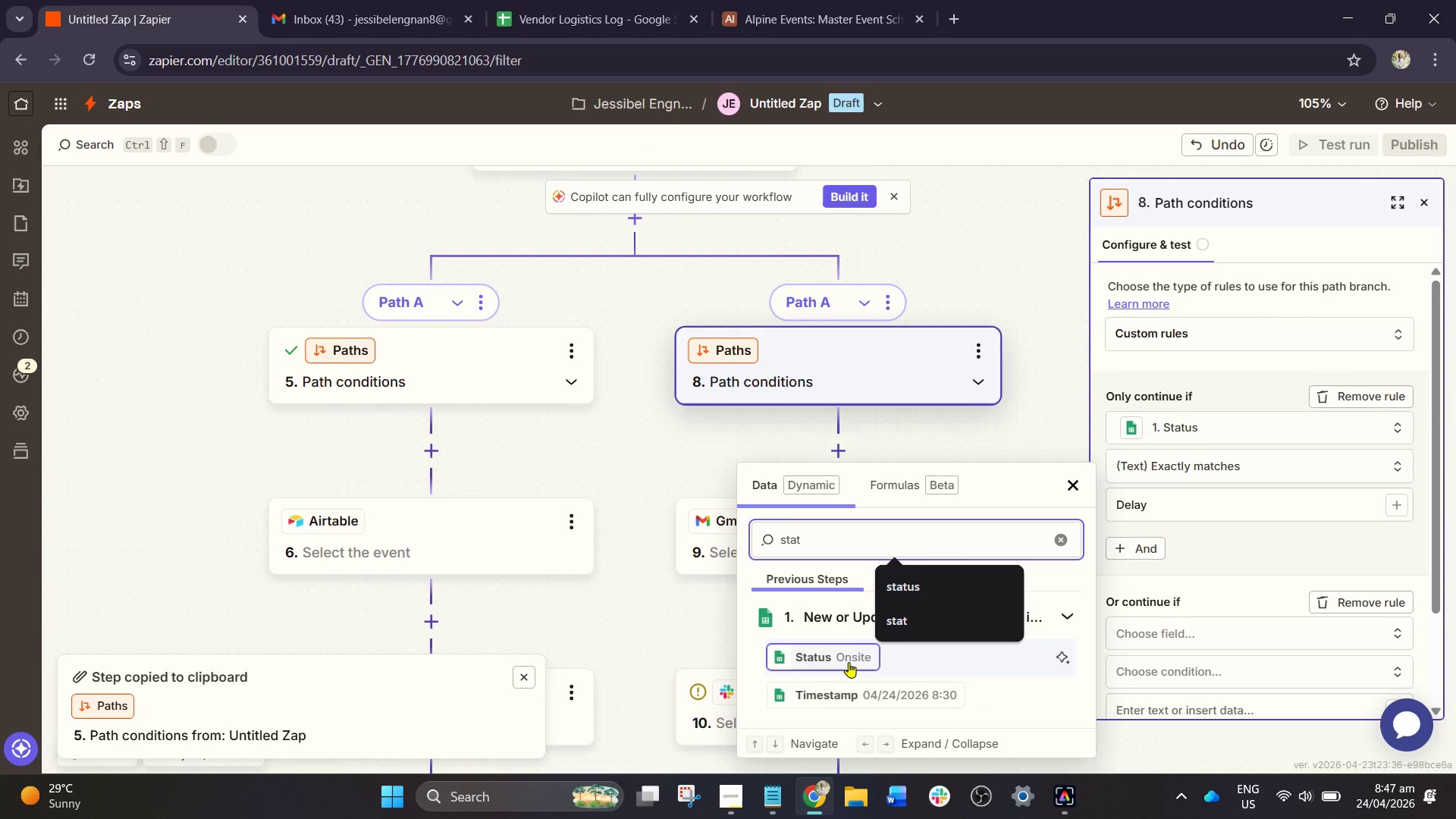 
left_click([849, 662])
 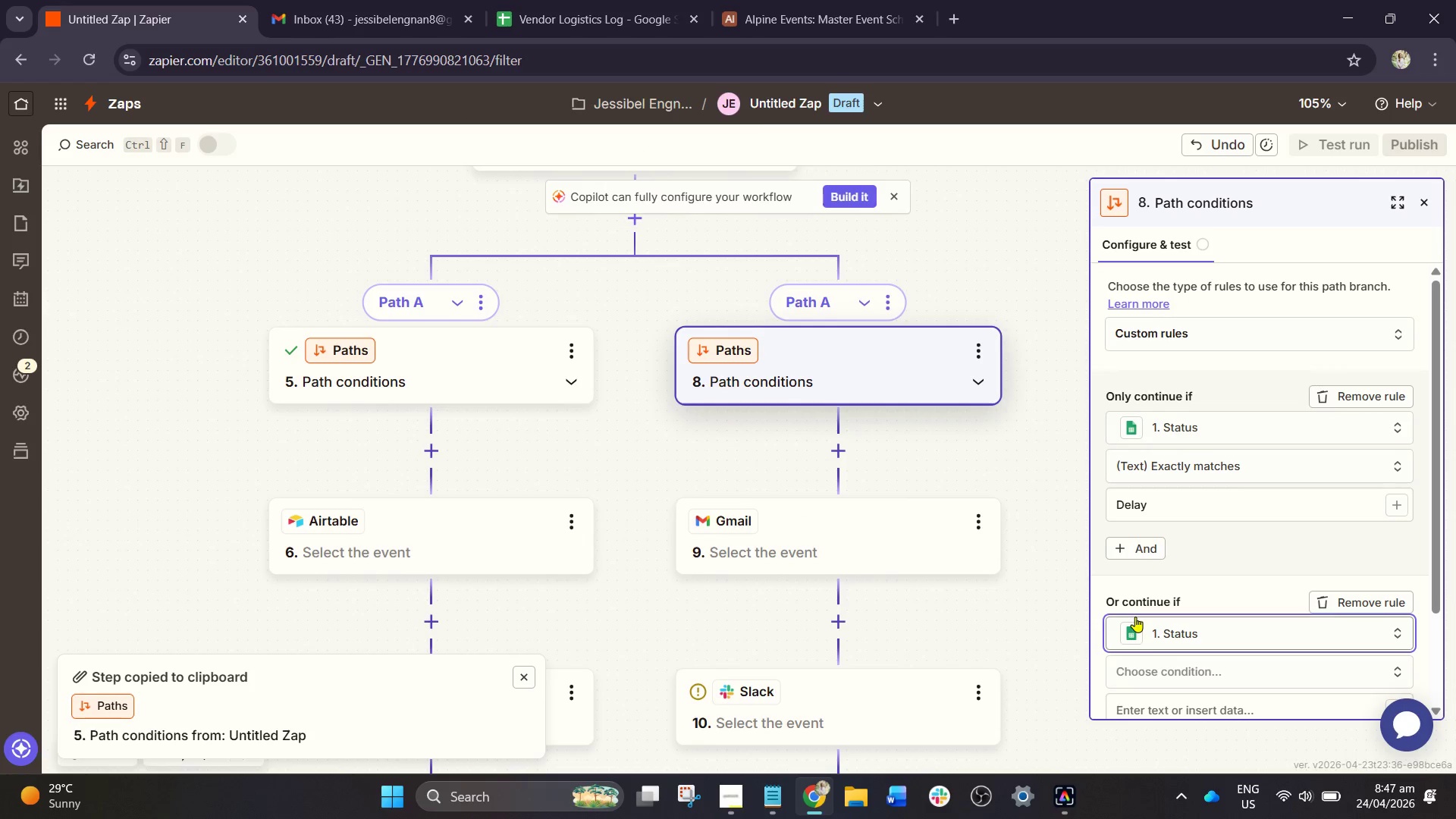 
scroll: coordinate [1138, 617], scroll_direction: down, amount: 2.0
 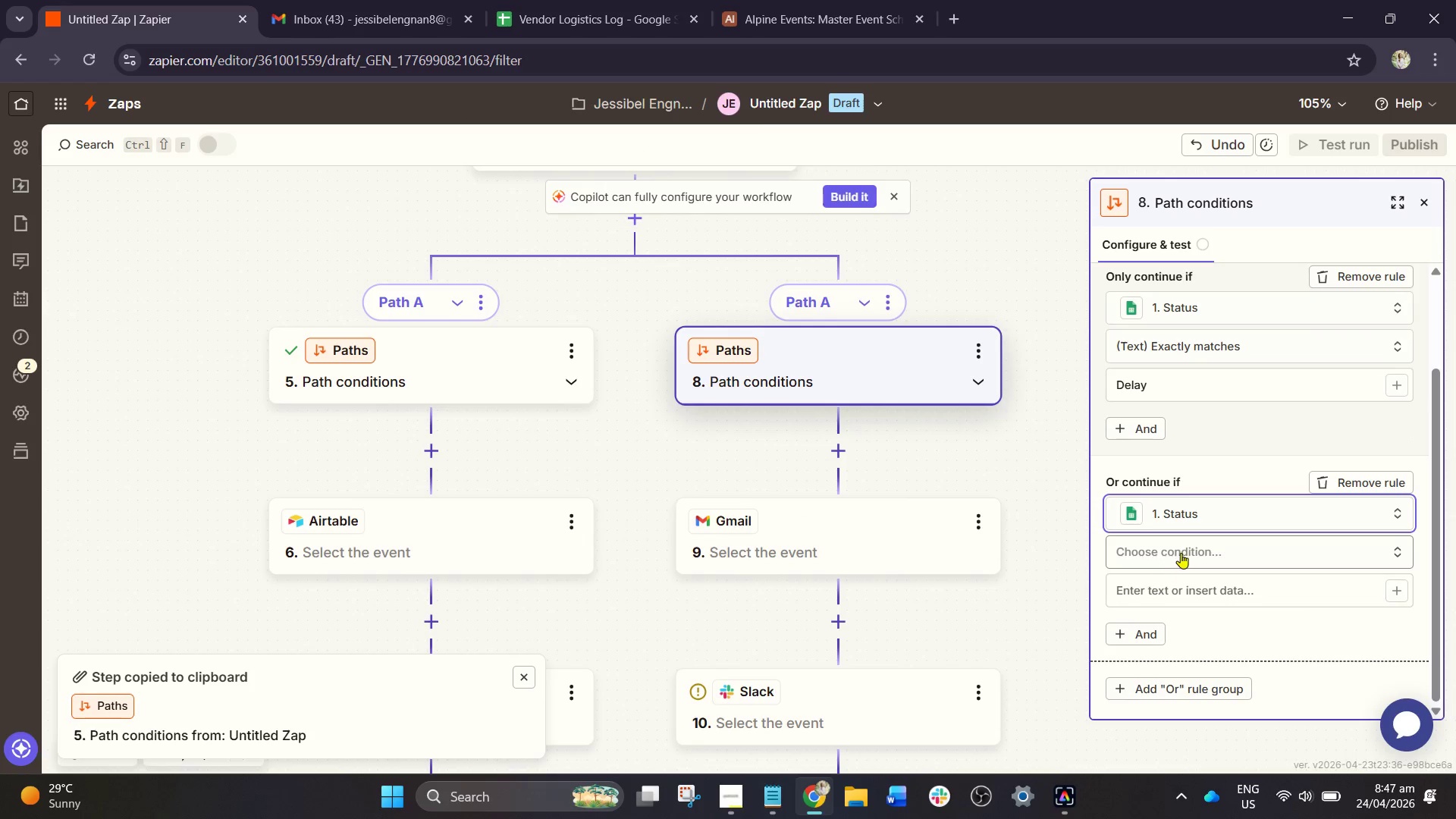 
left_click([1181, 553])
 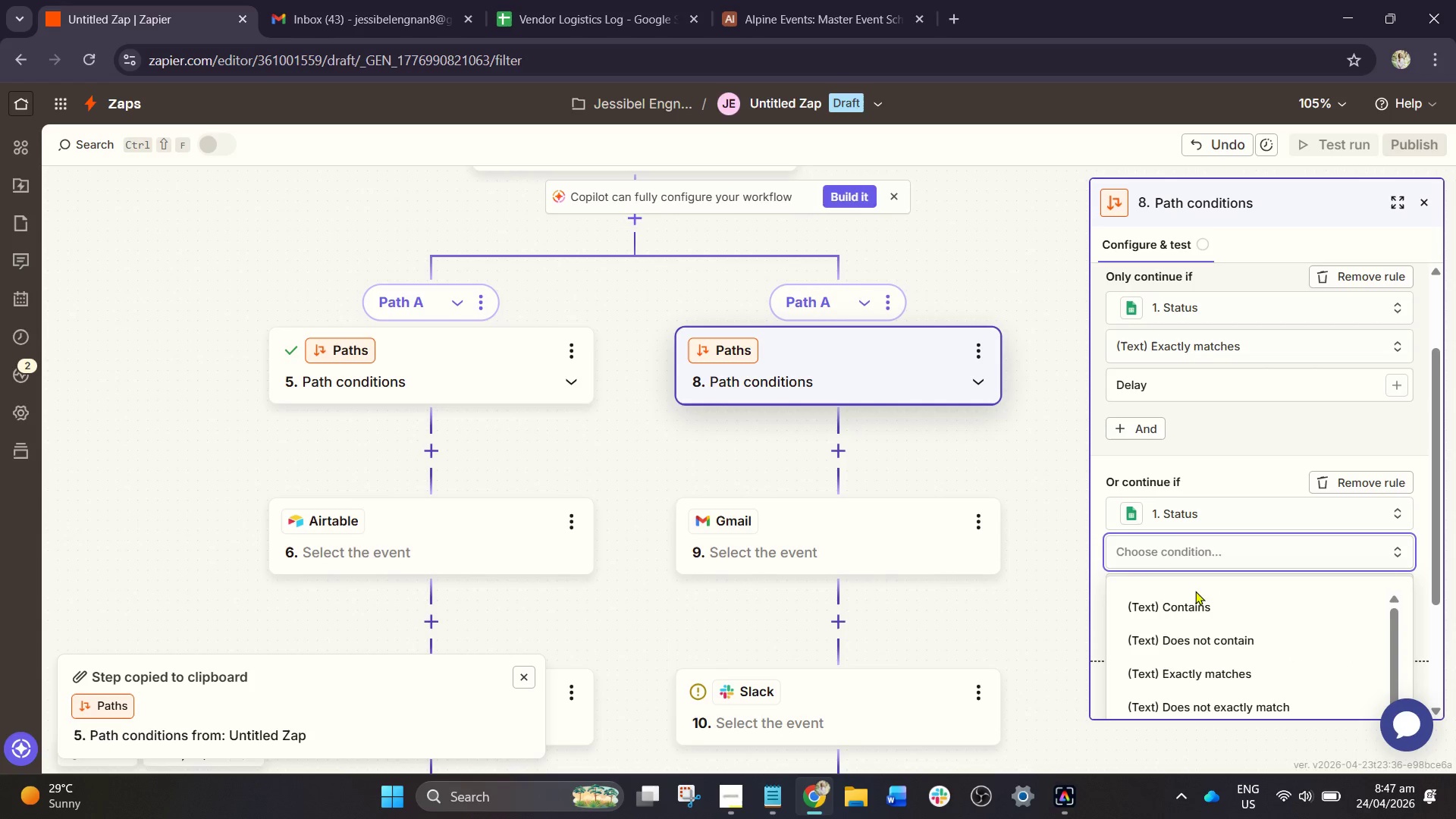 
left_click([1194, 657])
 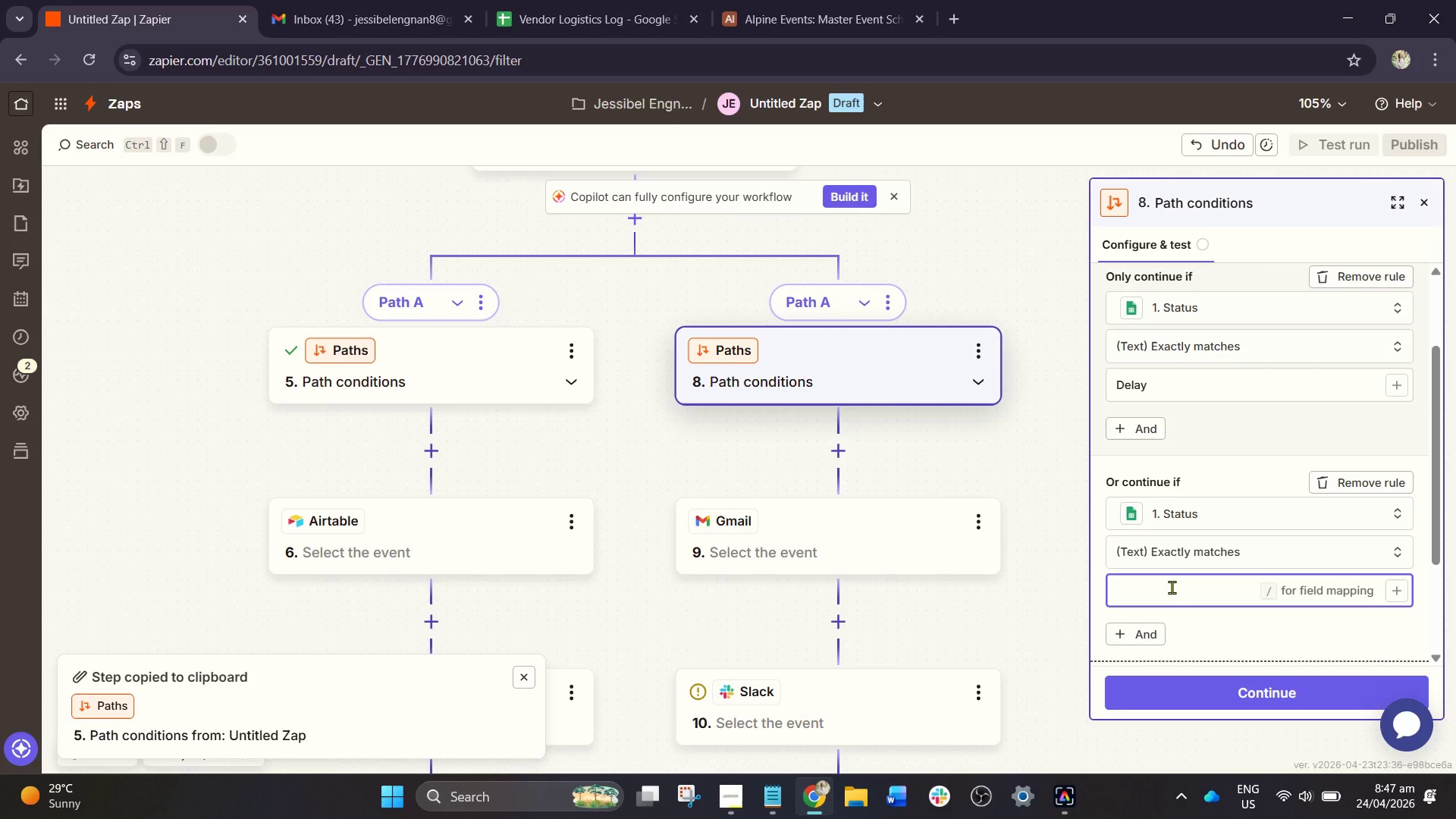 
type(No0s)
key(Backspace)
key(Backspace)
type(-show)
 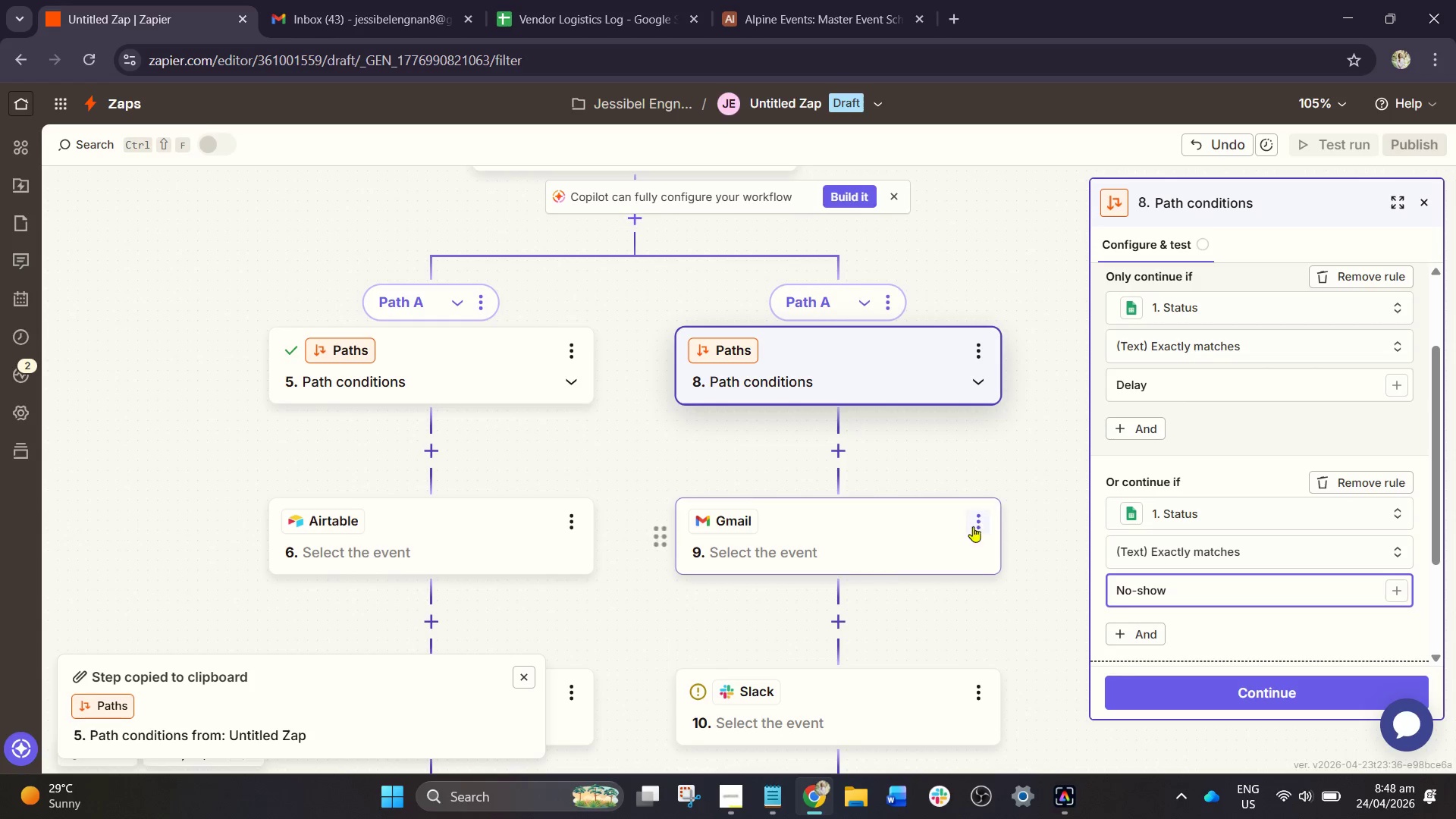 
left_click([927, 453])
 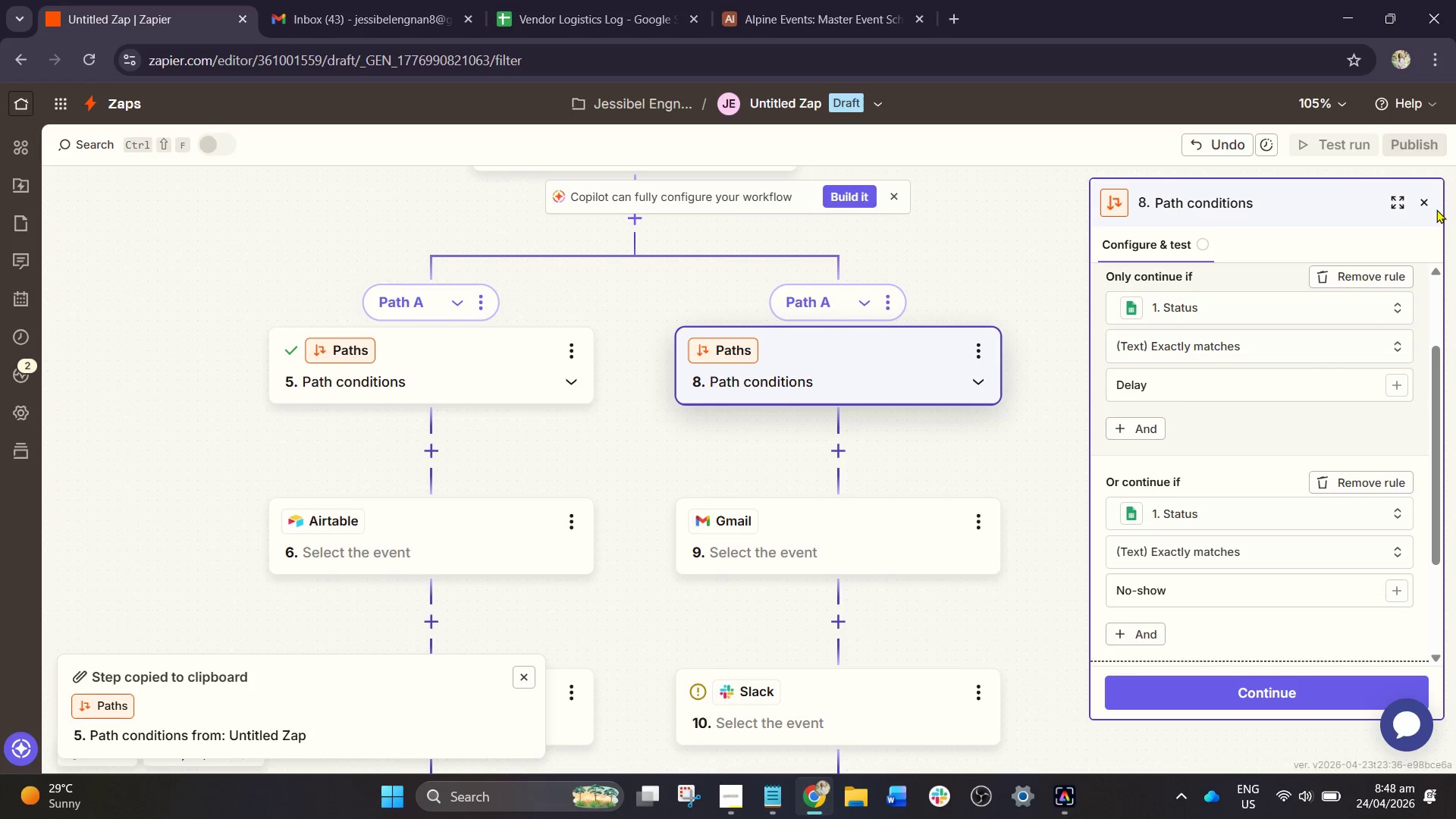 
left_click([1429, 203])
 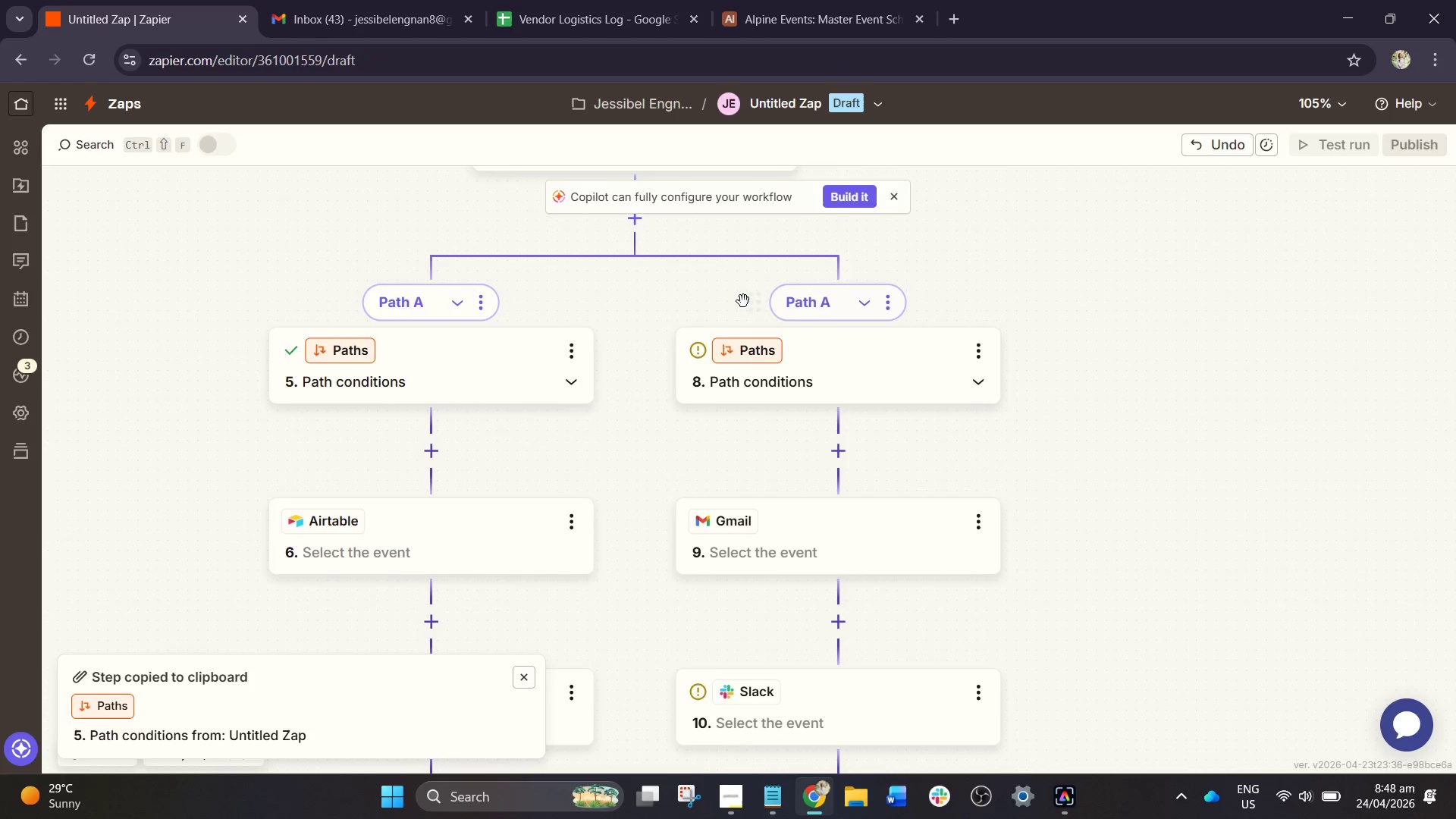 
scroll: coordinate [913, 457], scroll_direction: down, amount: 3.0
 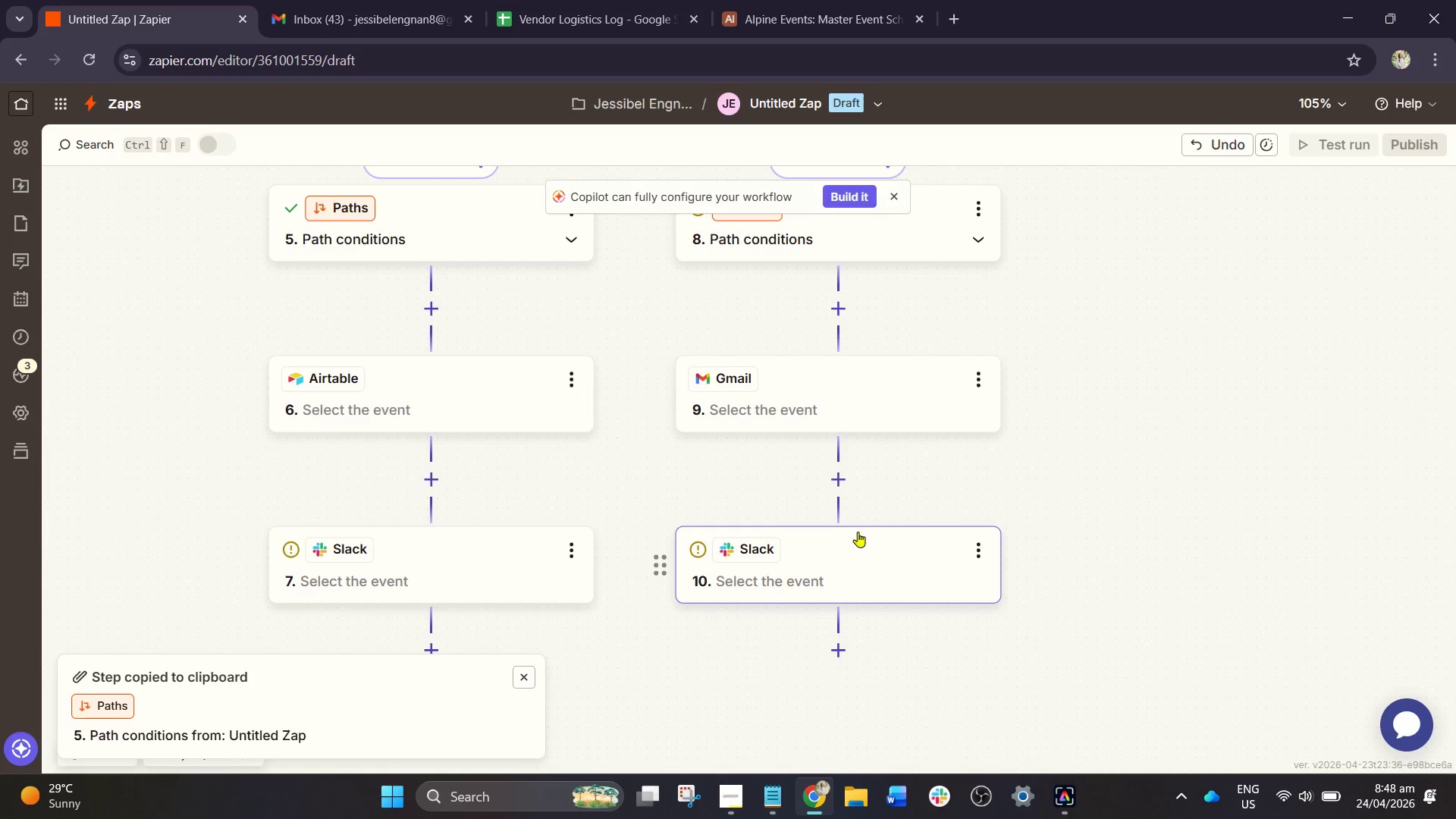 
wait(5.21)
 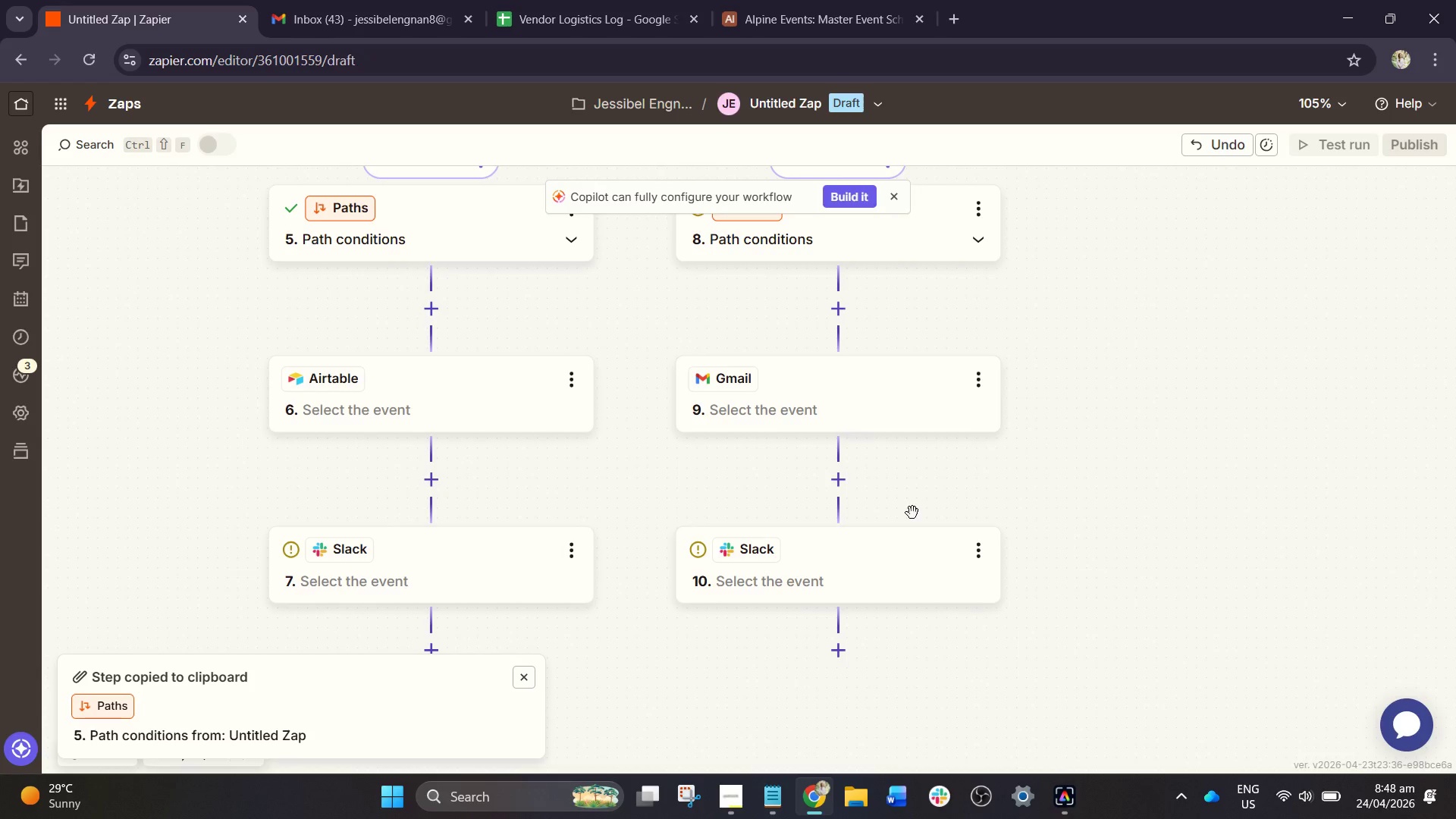 
scroll: coordinate [556, 459], scroll_direction: up, amount: 2.0
 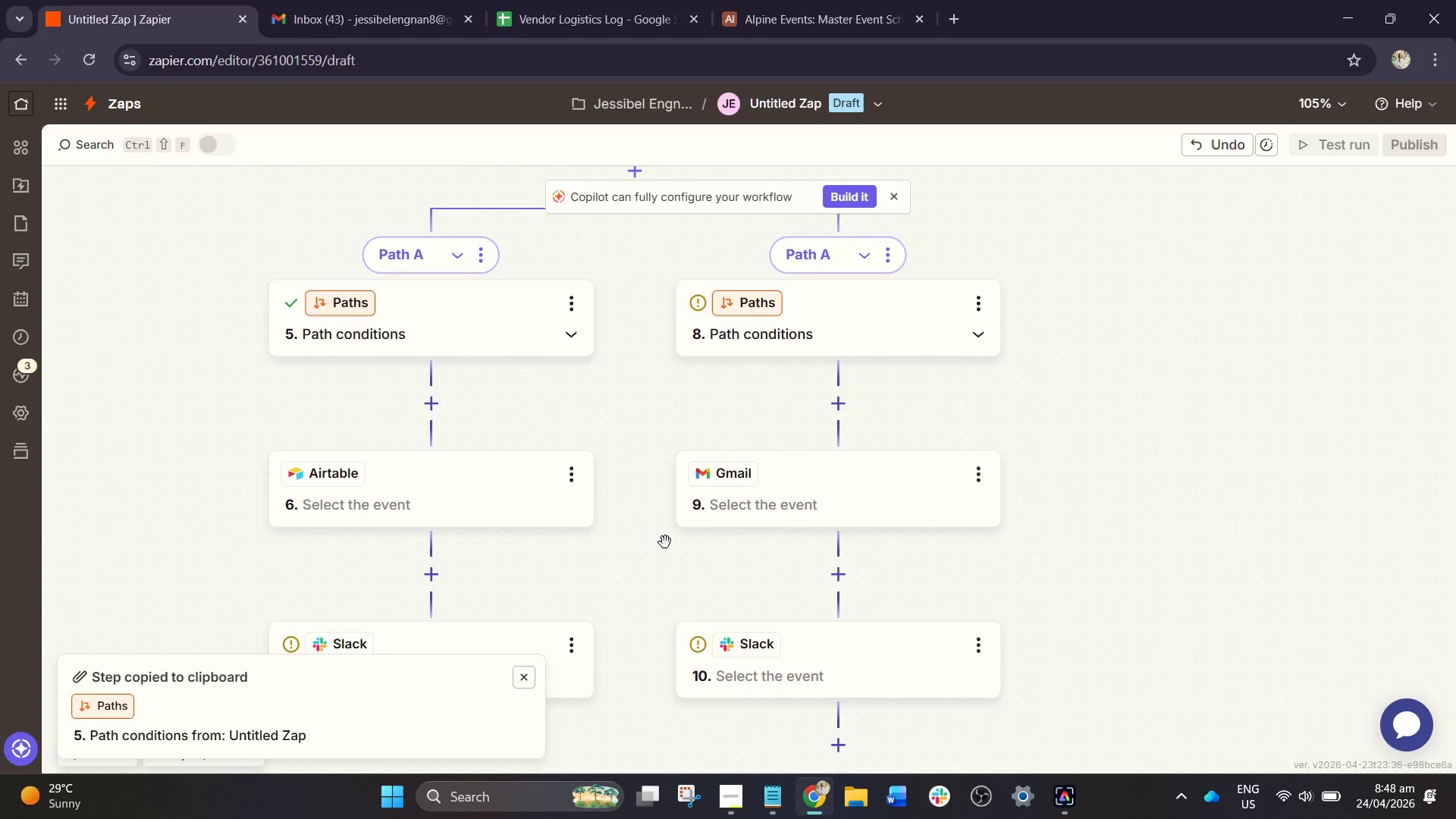 
left_click([821, 341])
 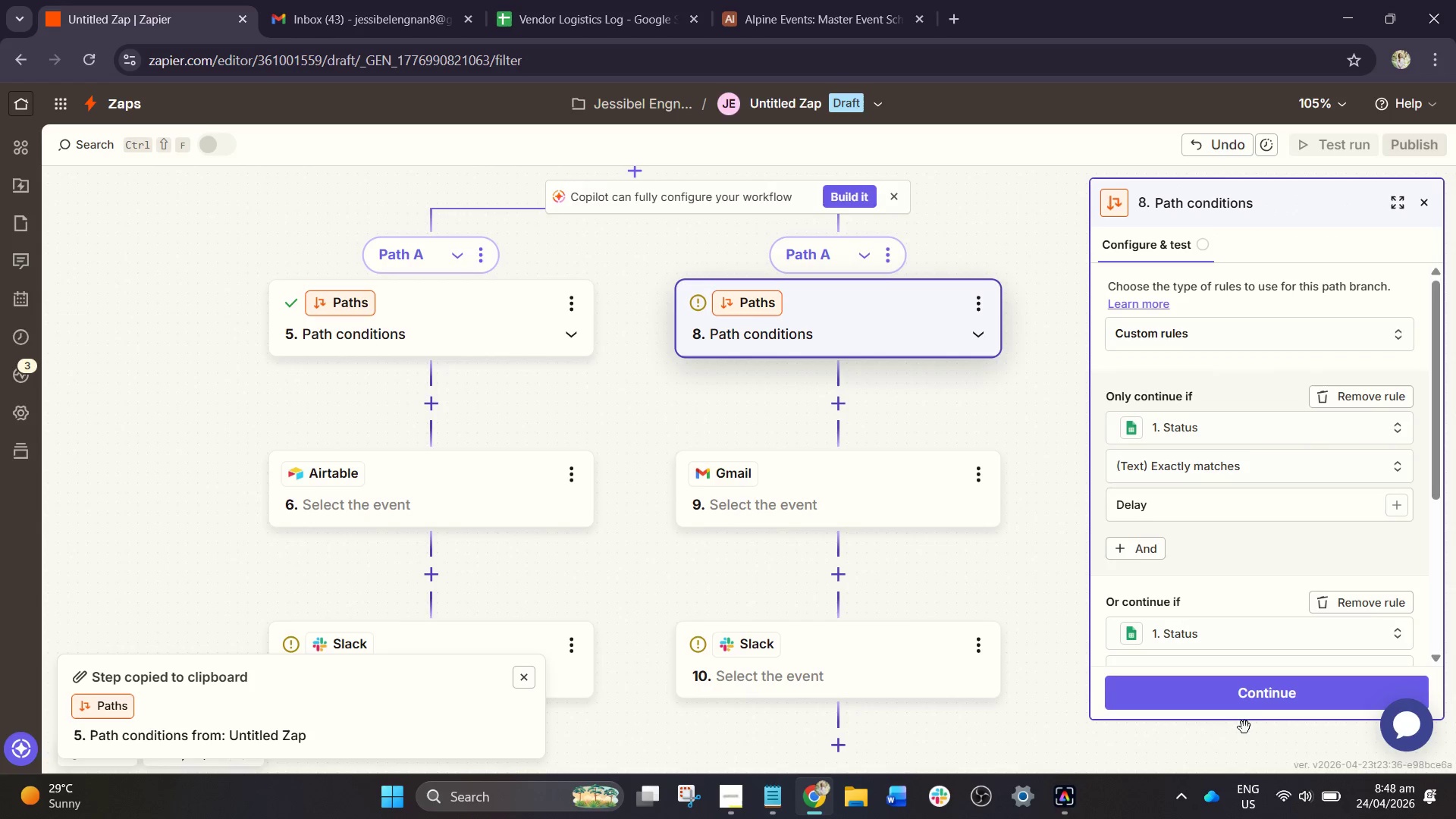 
left_click([1255, 702])
 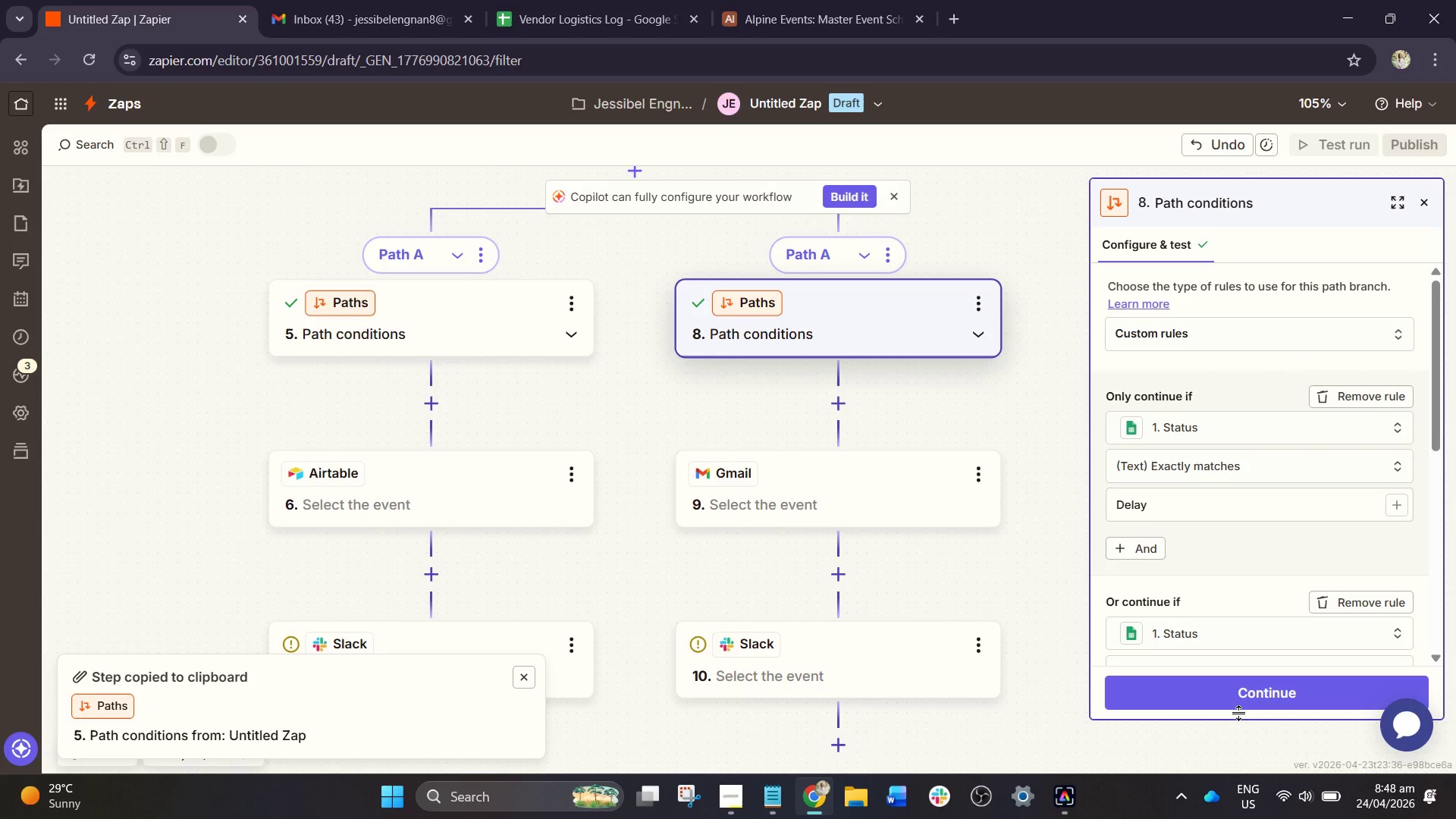 
left_click([1245, 693])
 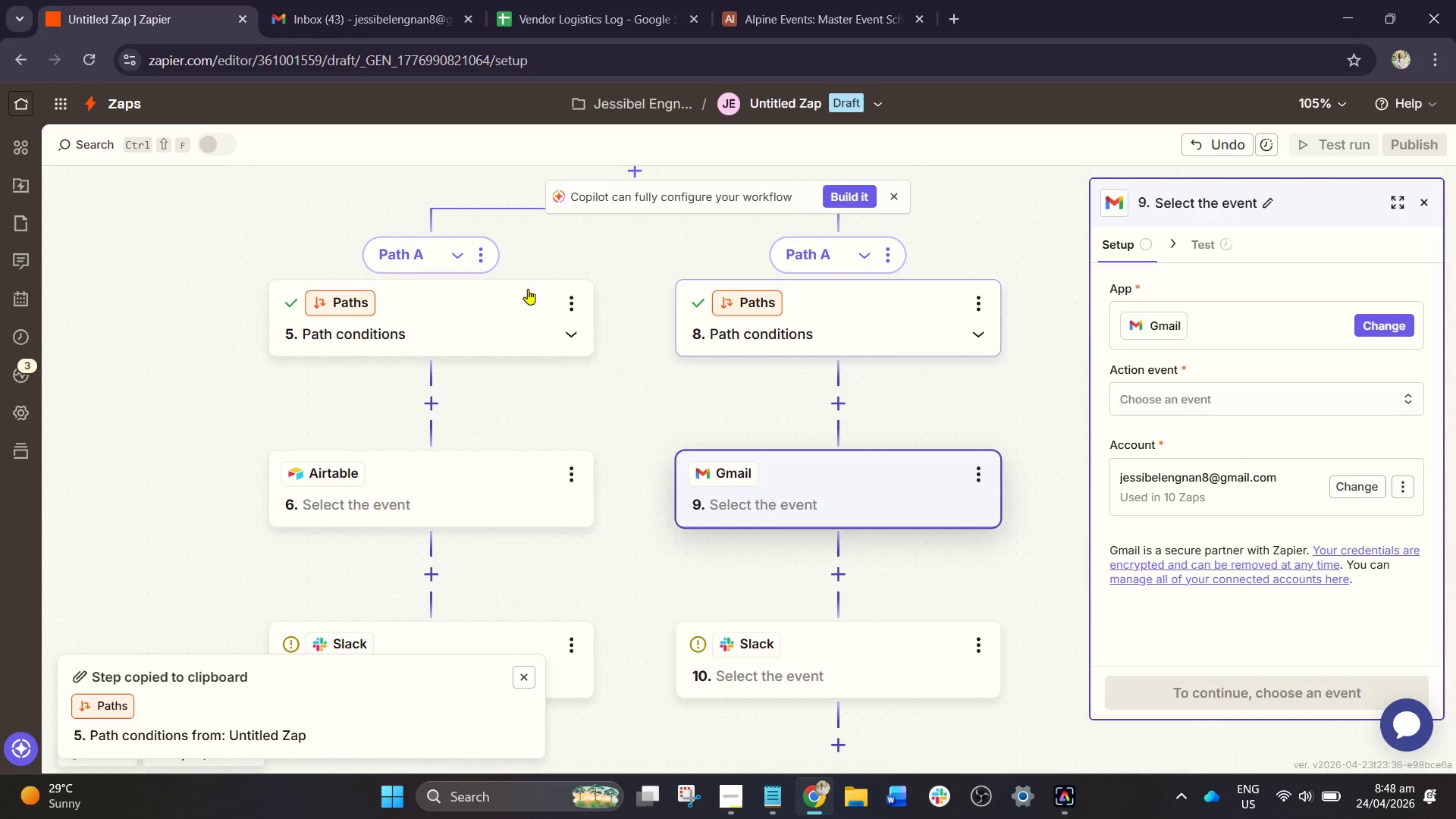 
left_click([469, 310])
 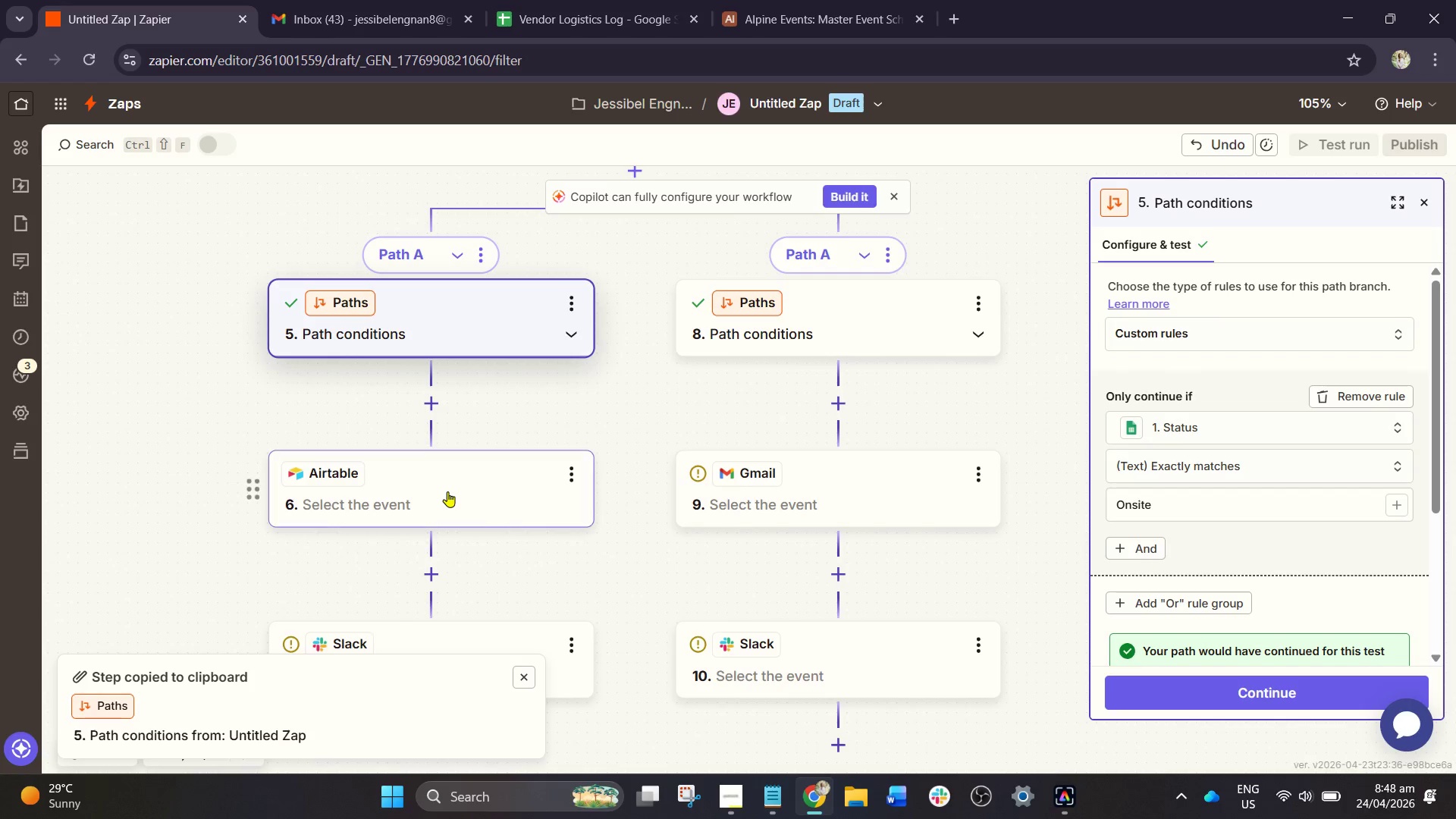 
left_click([447, 491])
 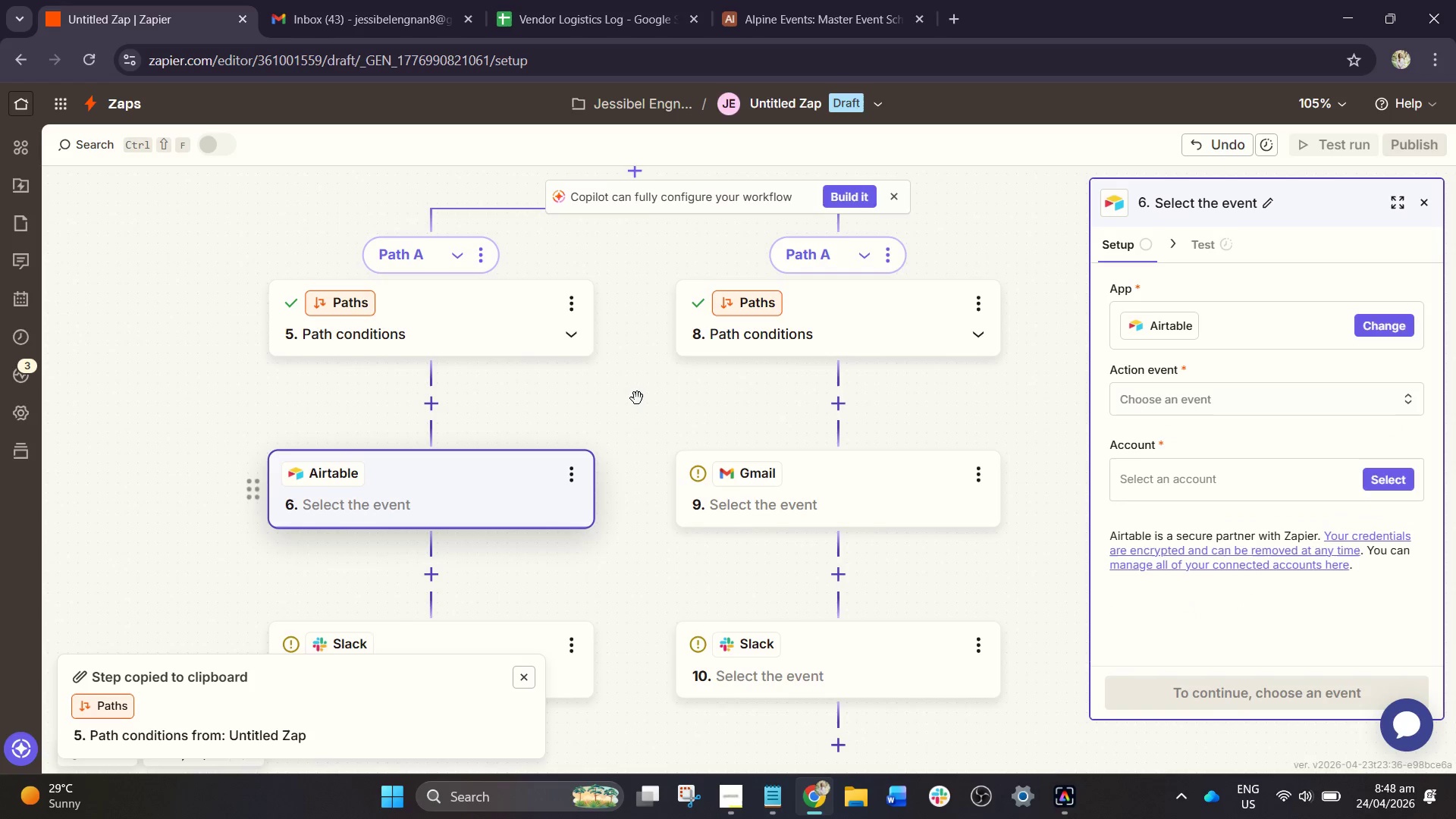 
left_click_drag(start_coordinate=[648, 393], to_coordinate=[701, 363])
 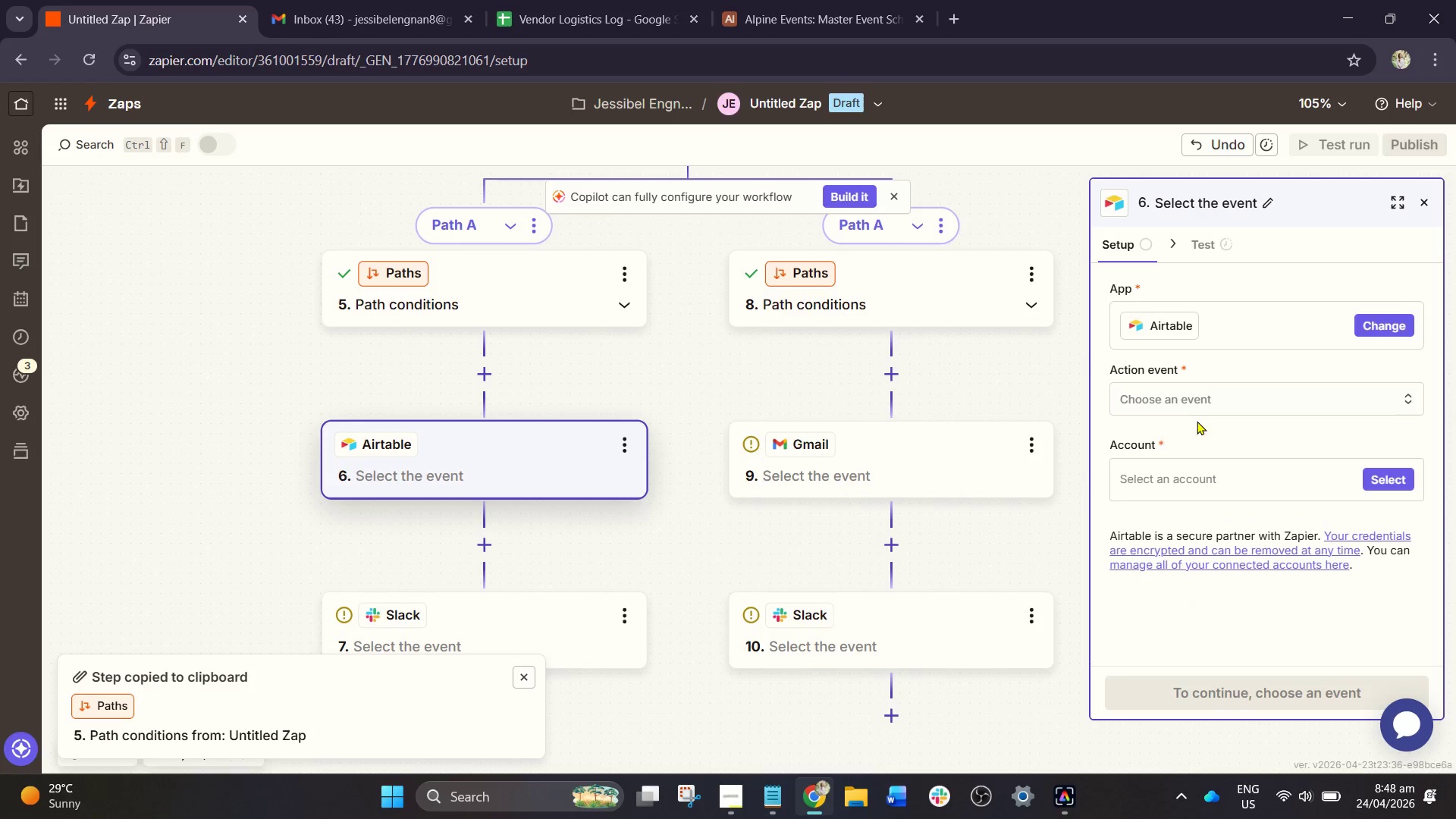 
left_click([1197, 421])
 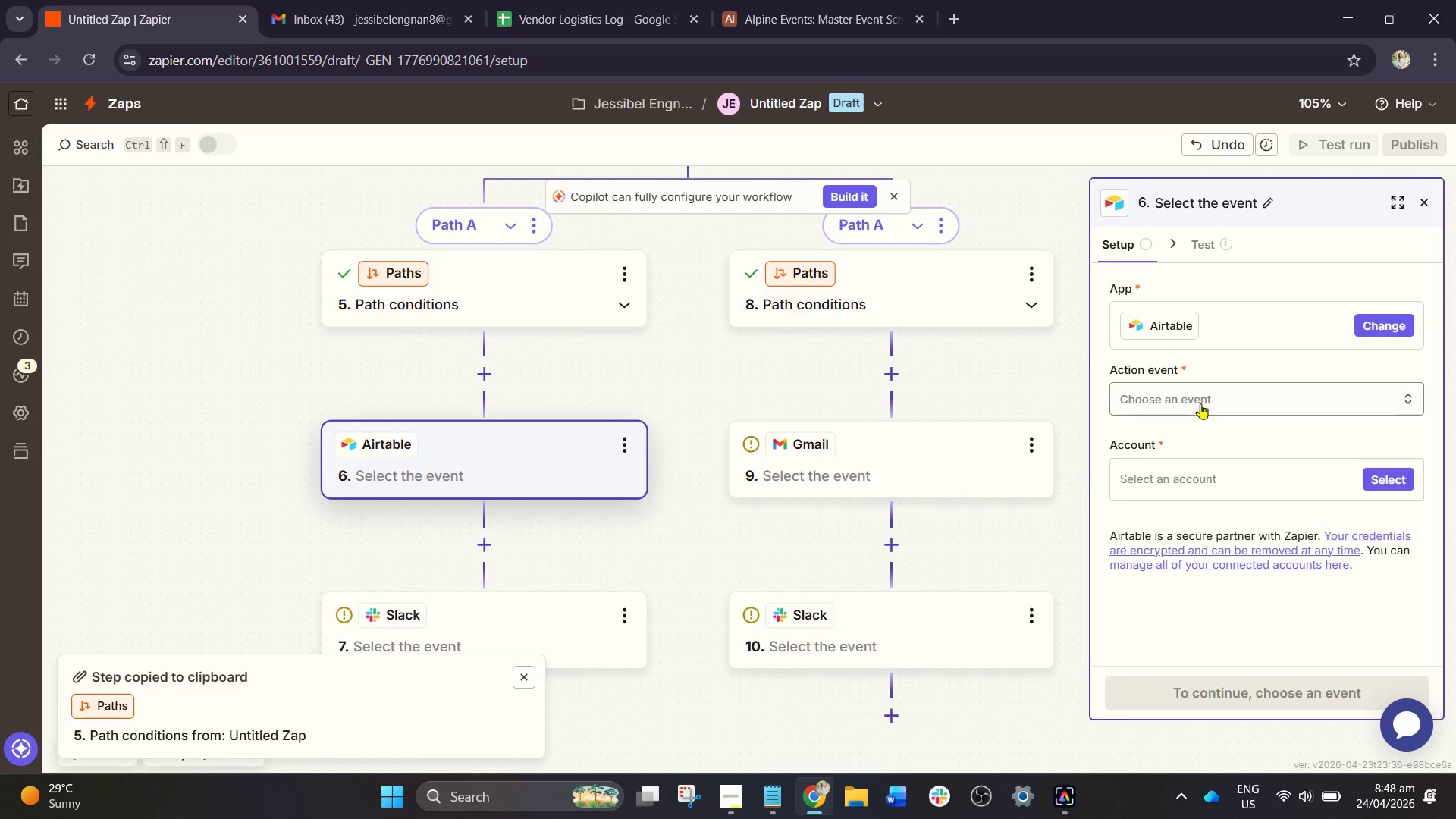 
left_click([1200, 403])
 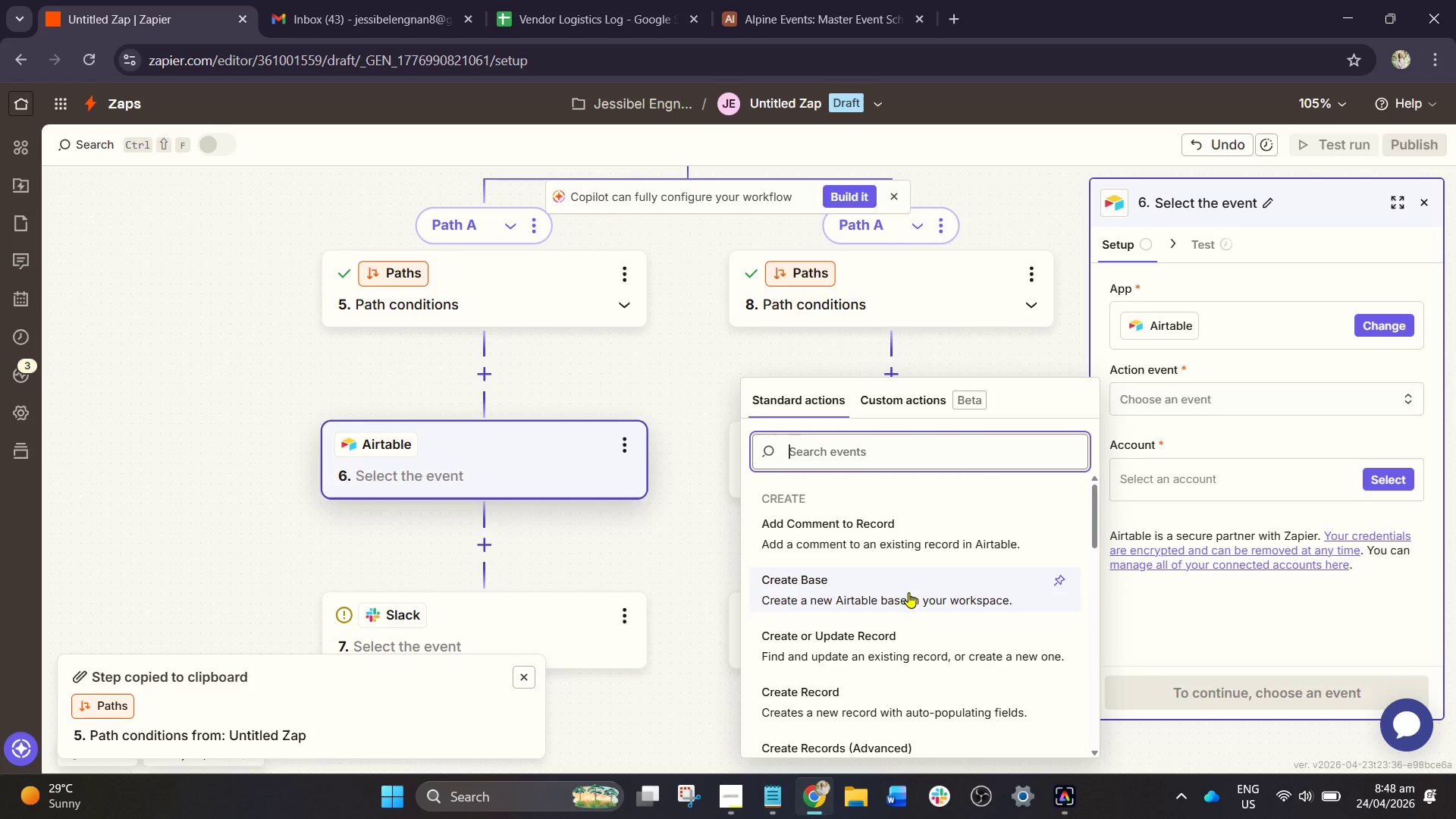 
scroll: coordinate [905, 595], scroll_direction: down, amount: 1.0
 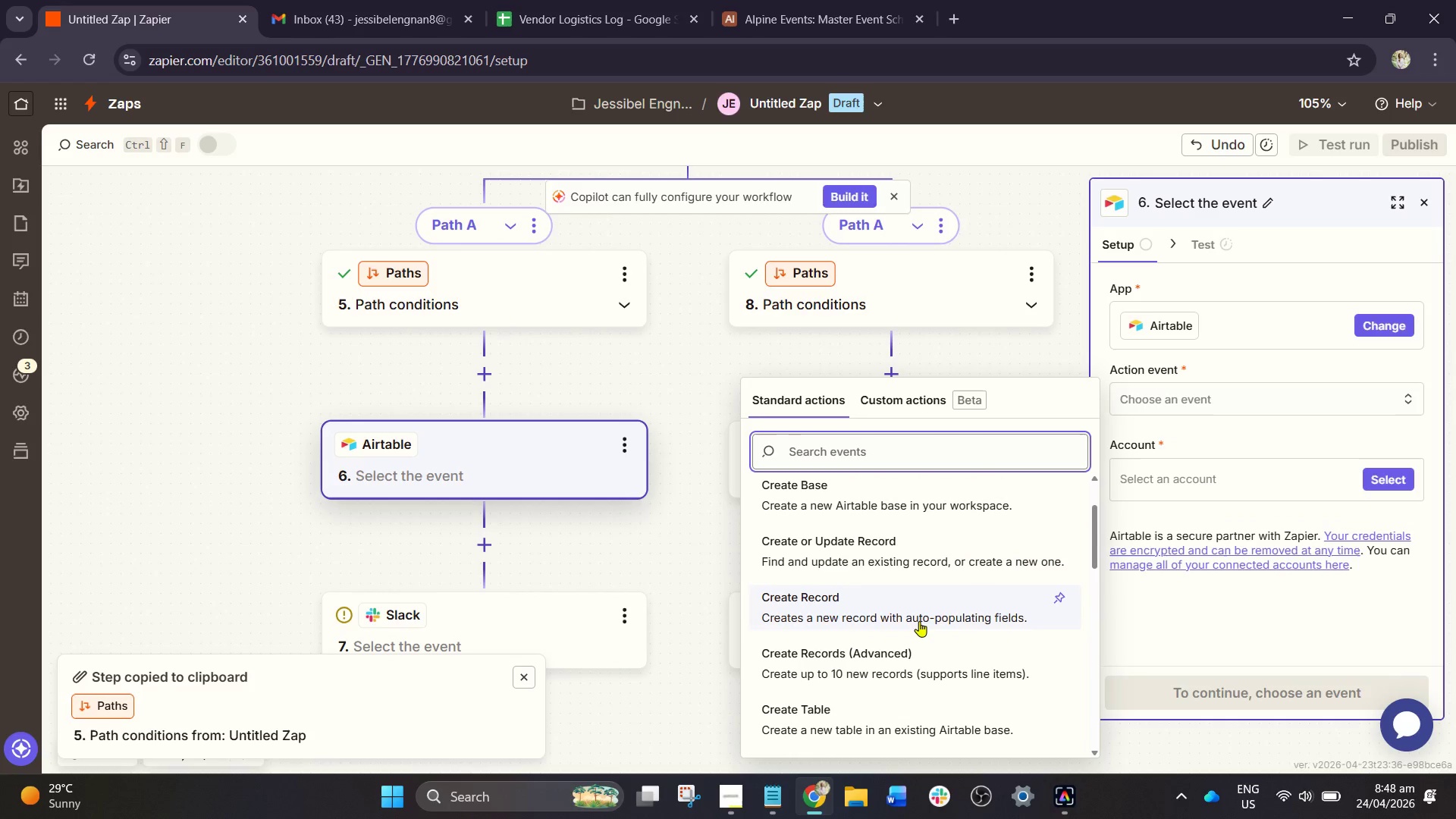 
left_click([919, 621])
 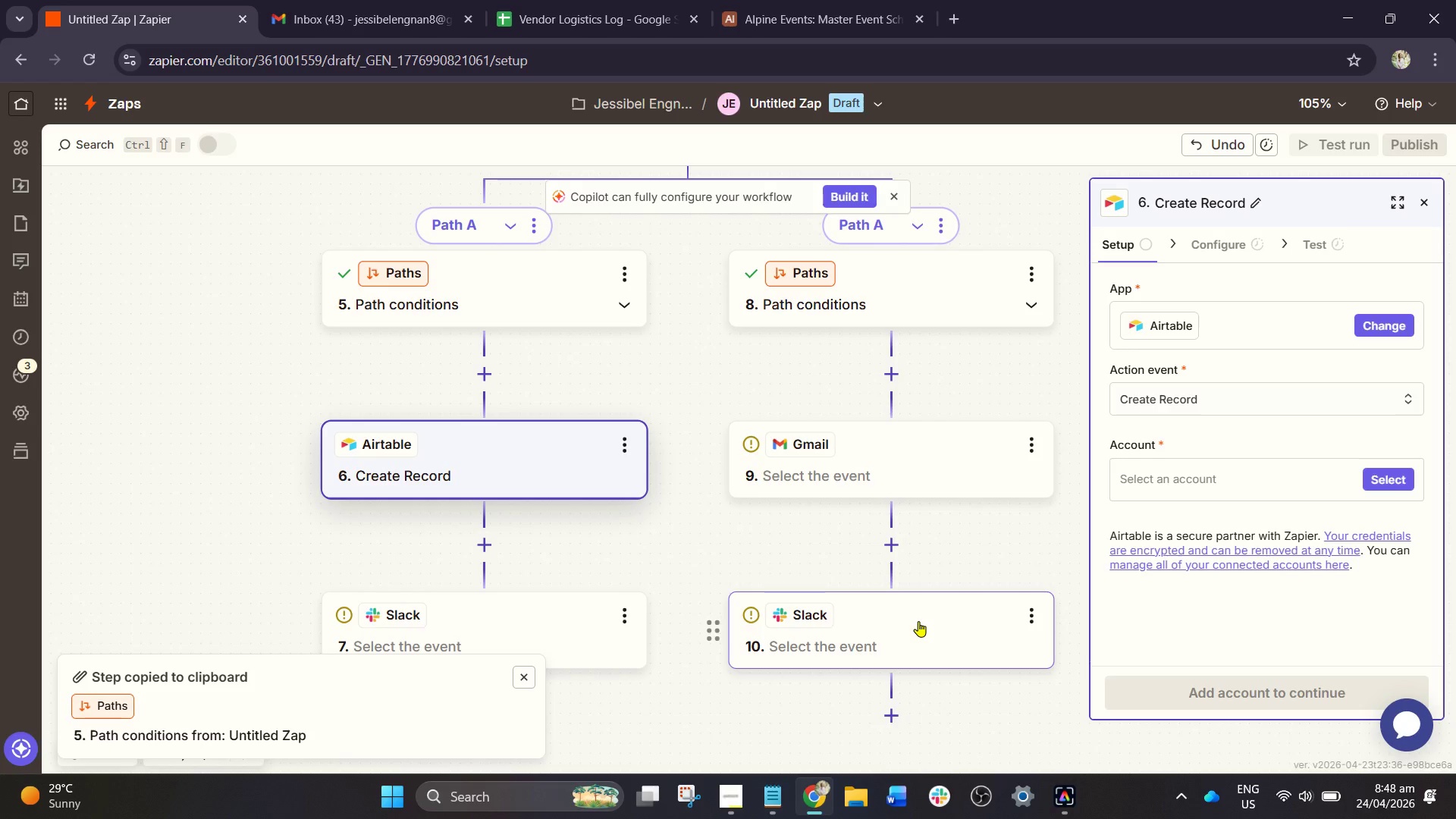 
wait(16.5)
 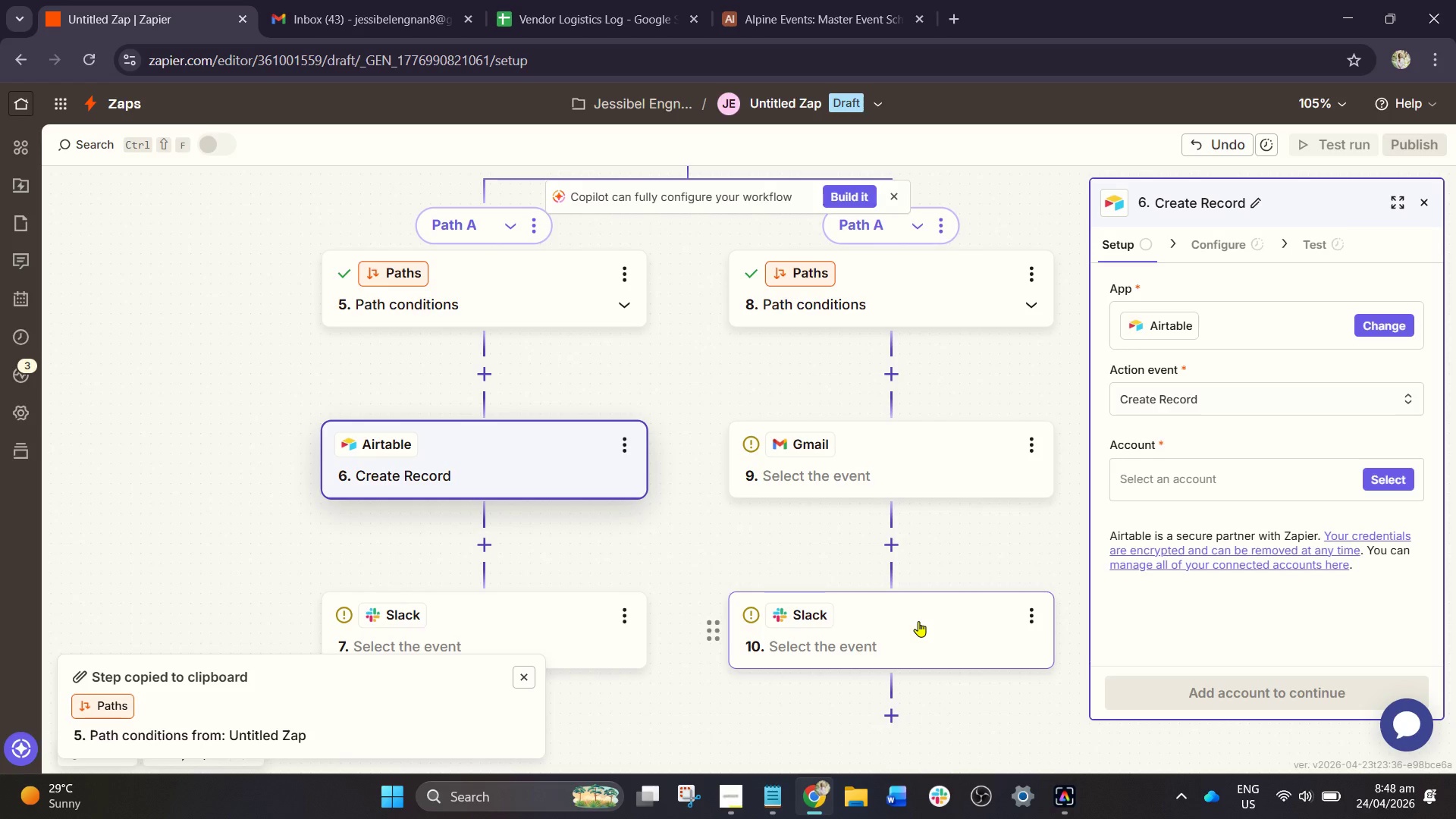 
left_click_drag(start_coordinate=[957, 728], to_coordinate=[1318, 577])
 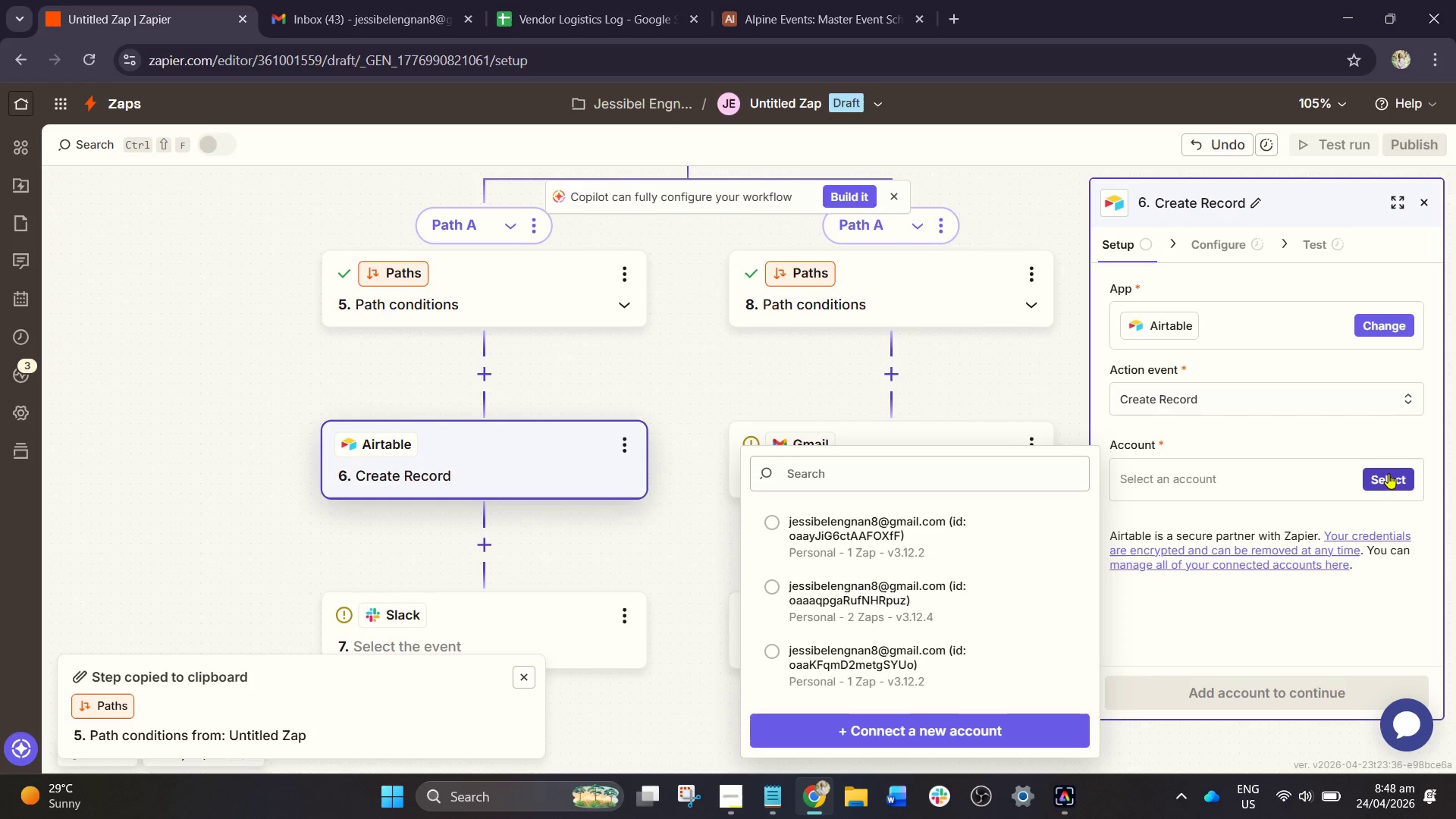 
left_click([1389, 473])
 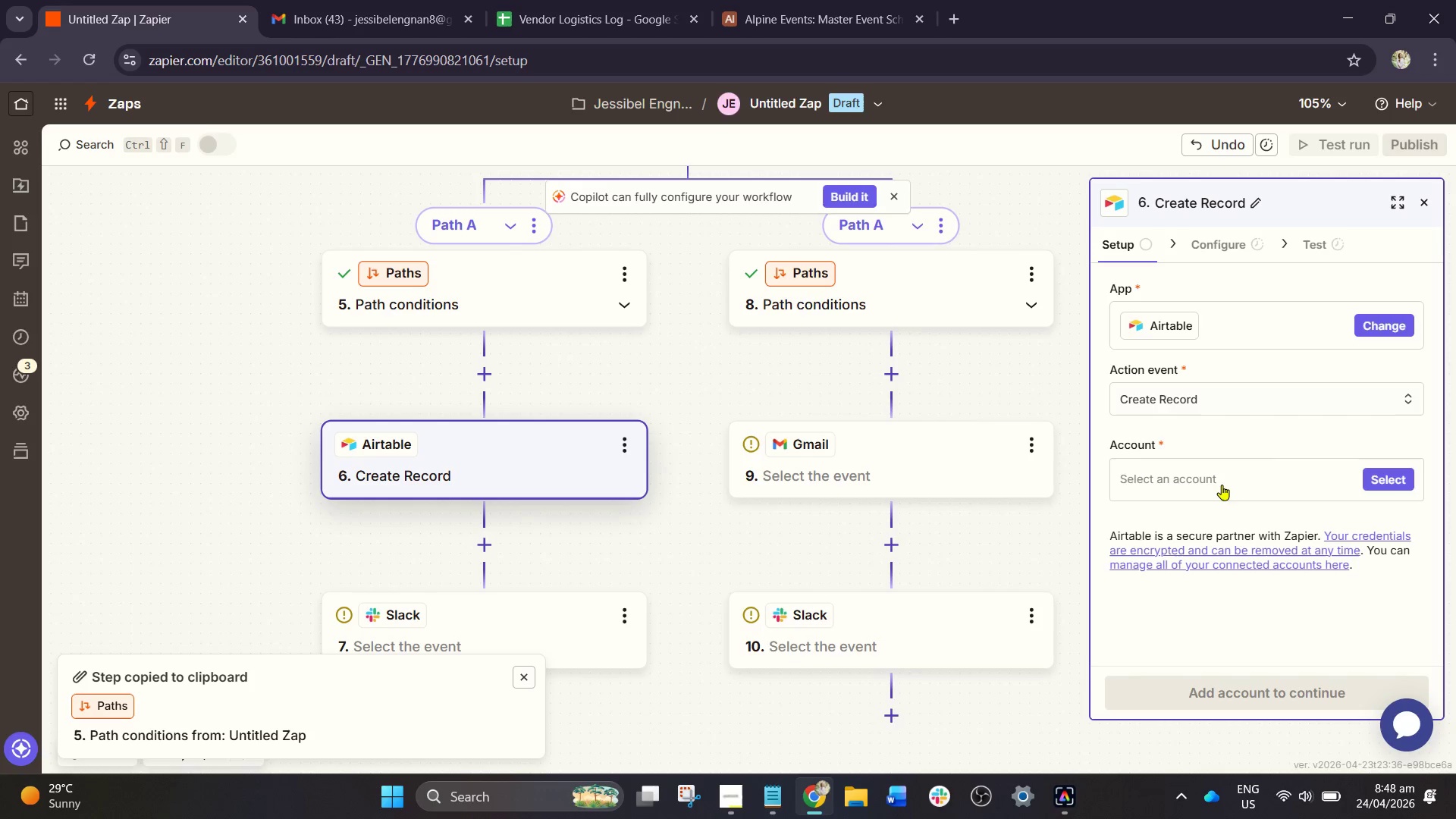 
left_click([1219, 477])
 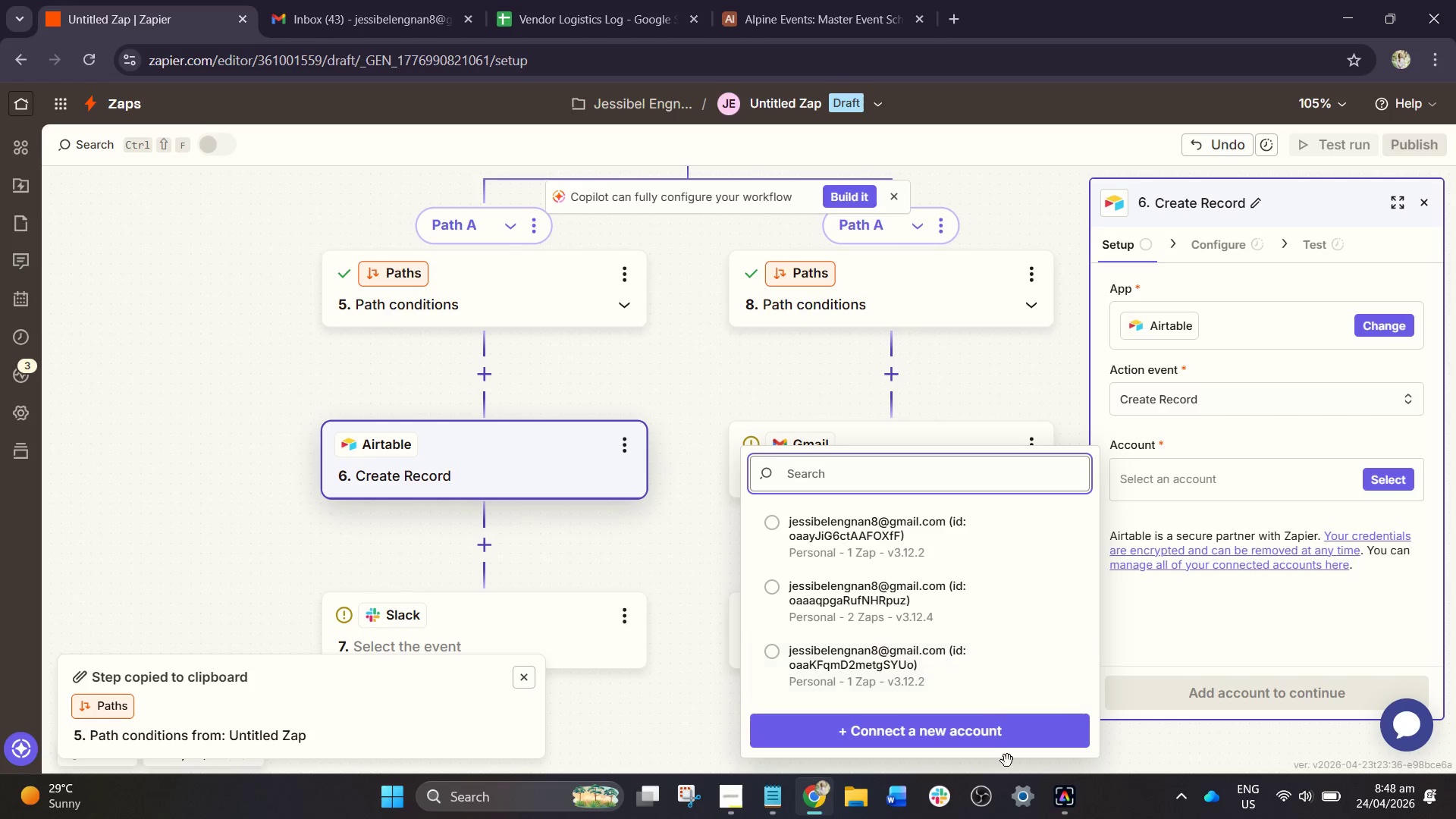 
left_click([1007, 762])
 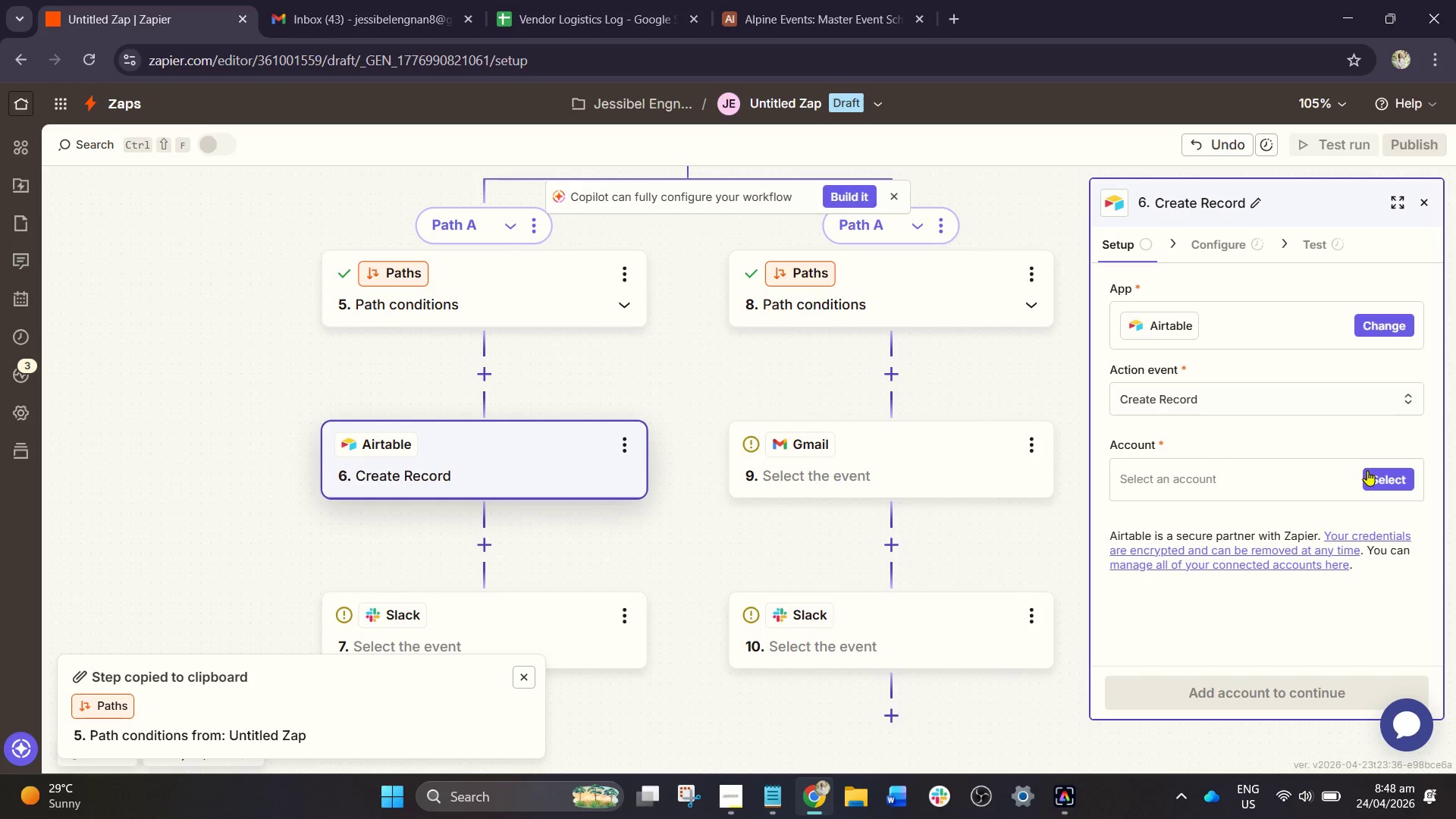 
left_click([1374, 474])
 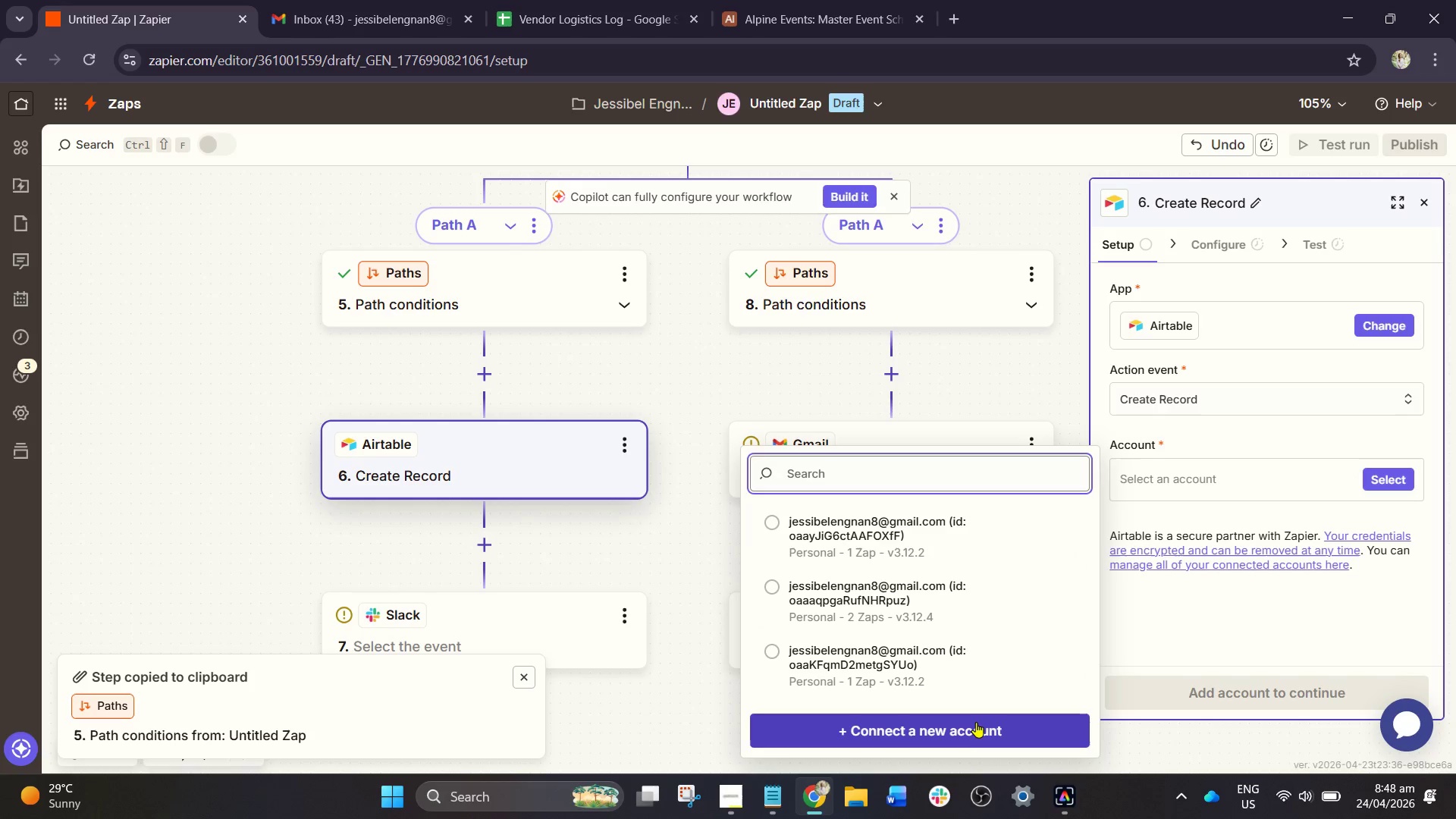 
left_click([975, 721])
 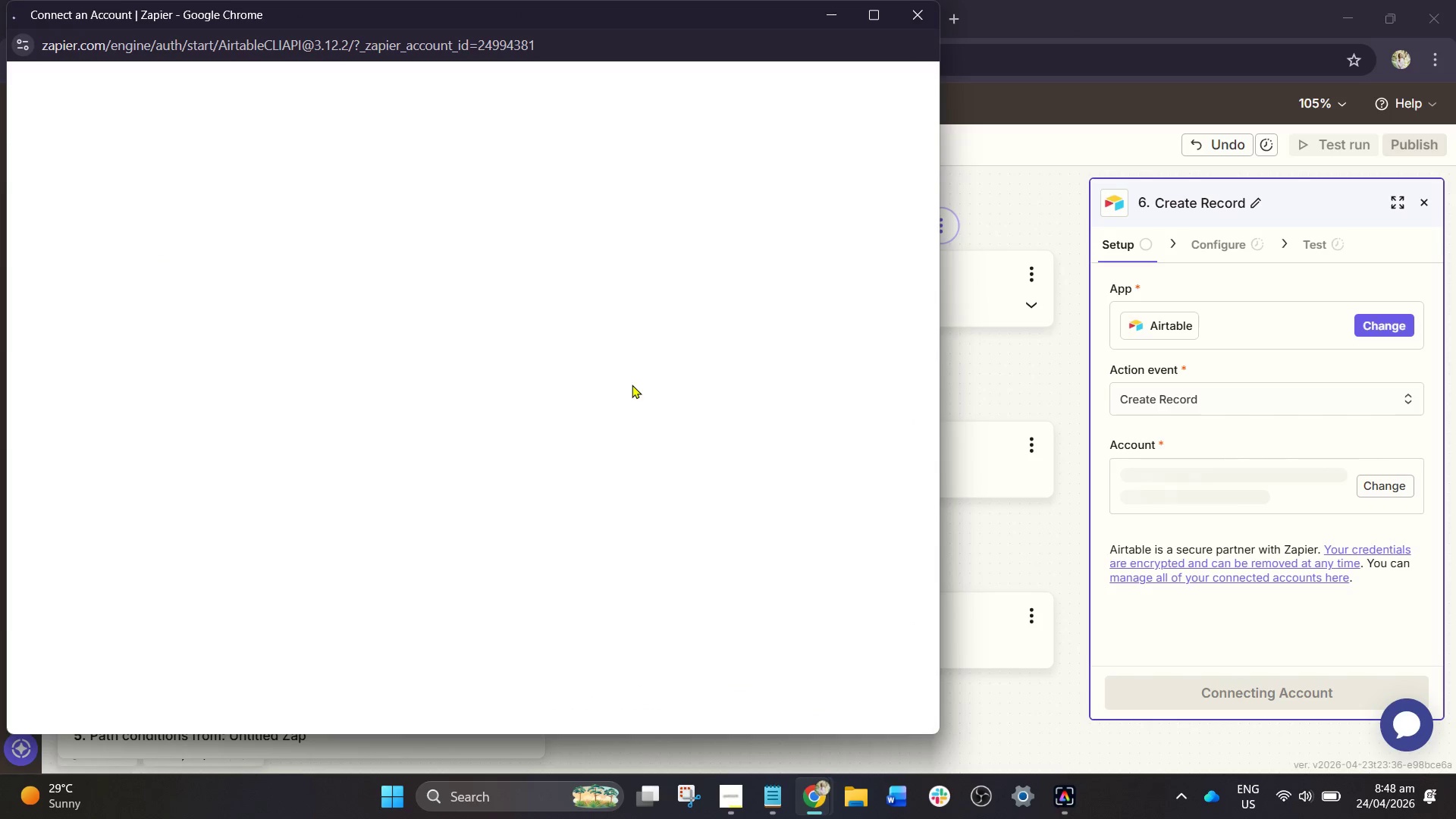 
wait(5.11)
 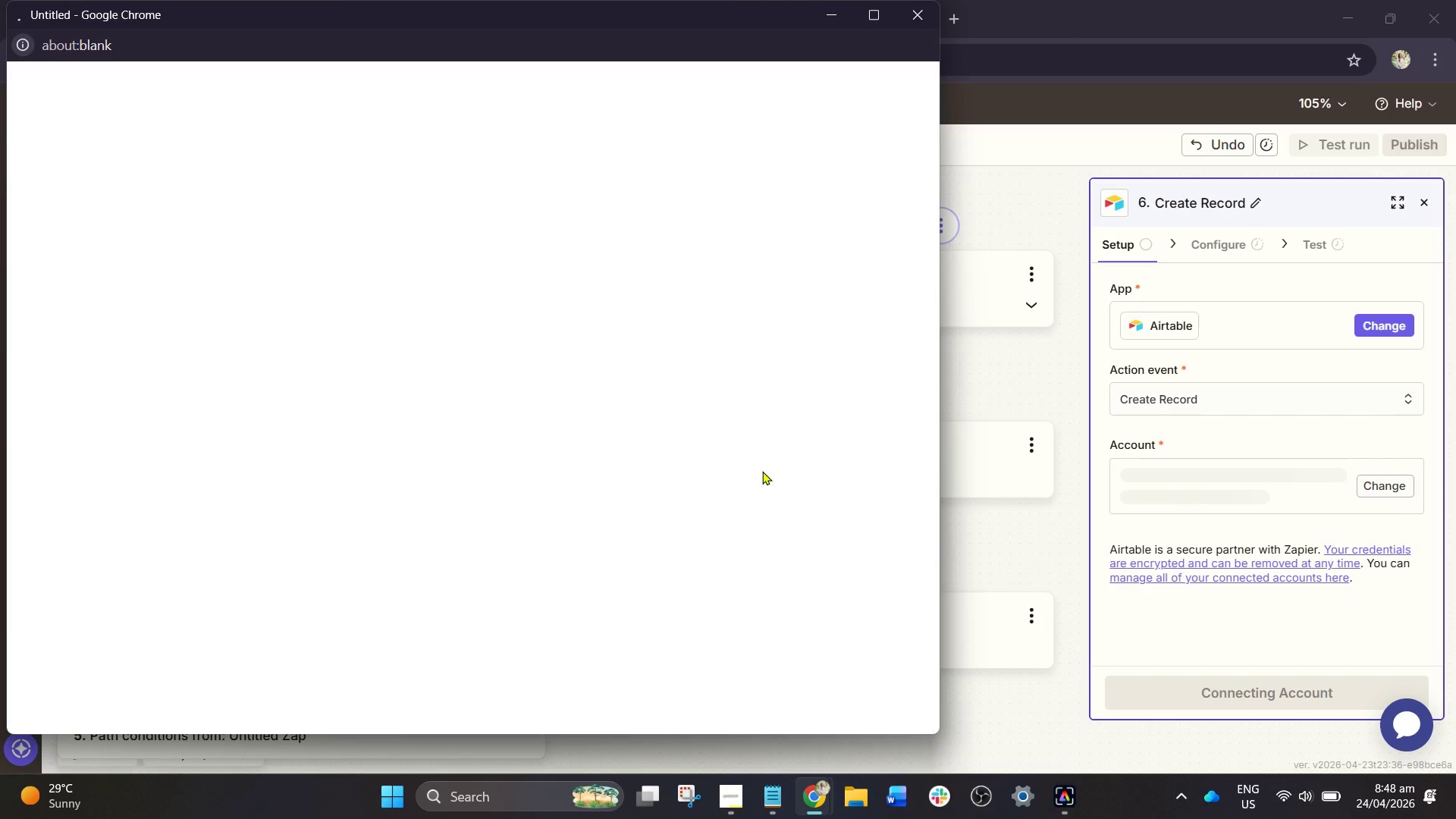 
left_click([427, 318])
 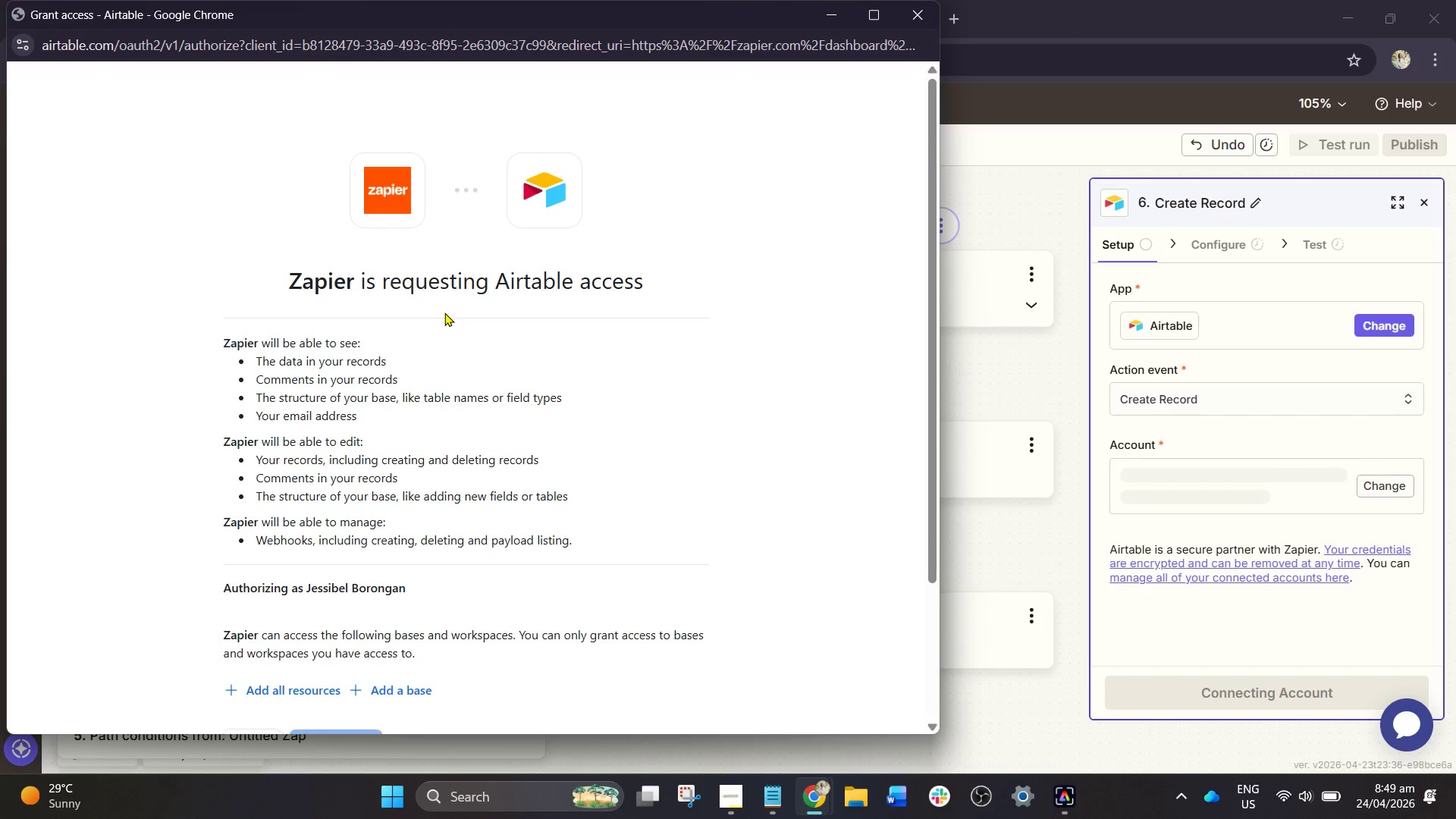 
wait(5.78)
 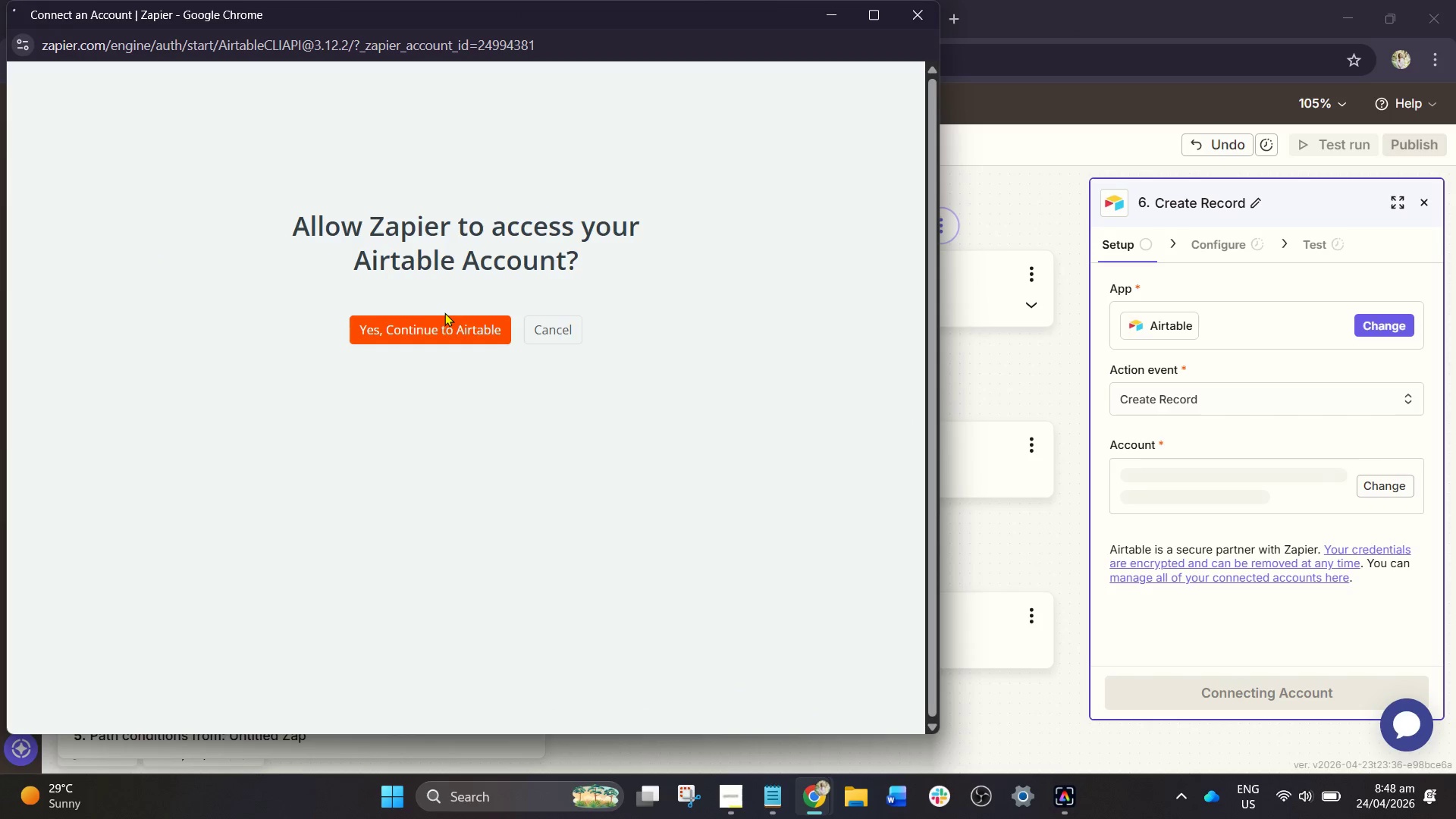 
scroll: coordinate [494, 536], scroll_direction: down, amount: 4.0
 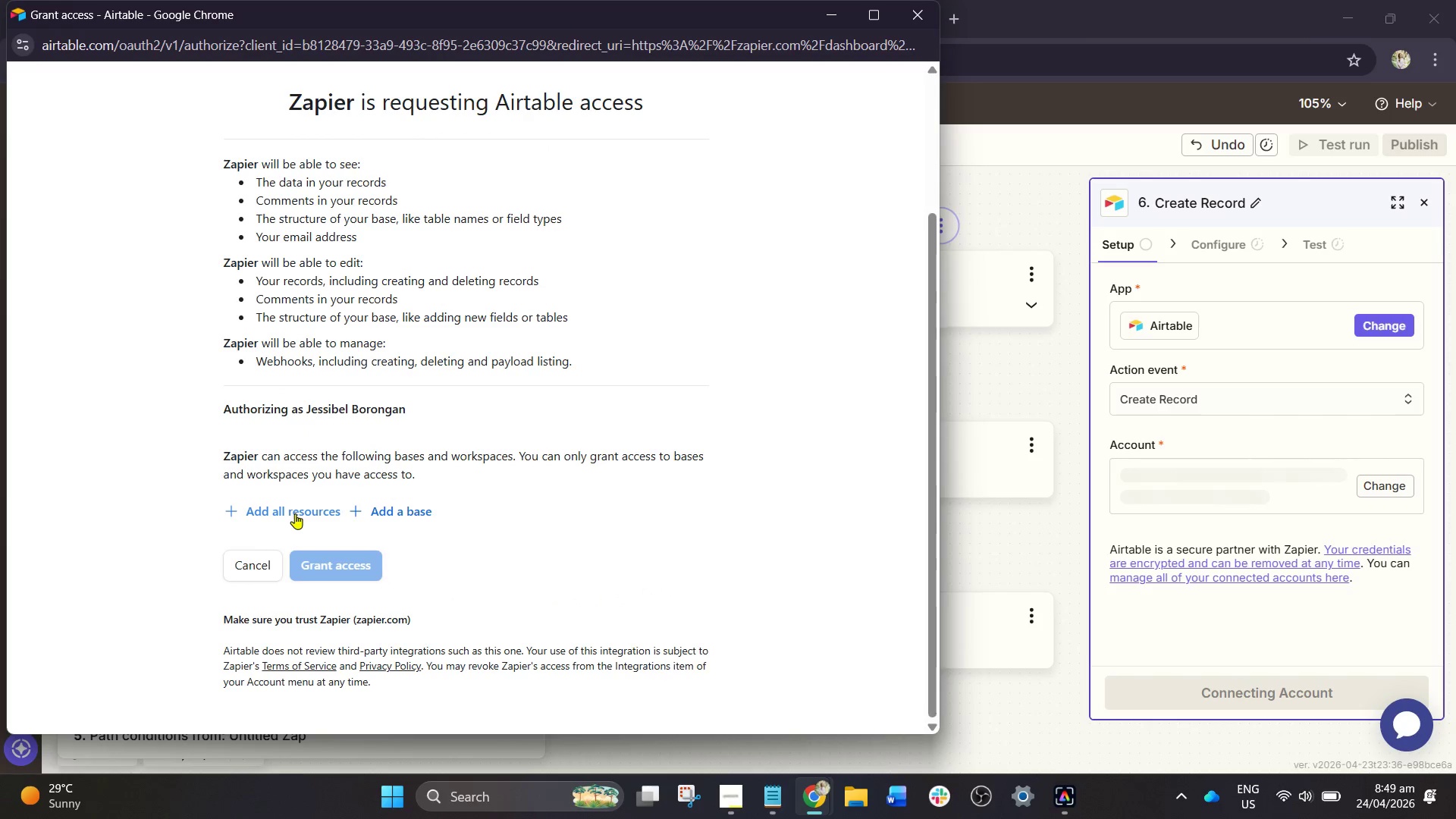 
left_click([295, 513])
 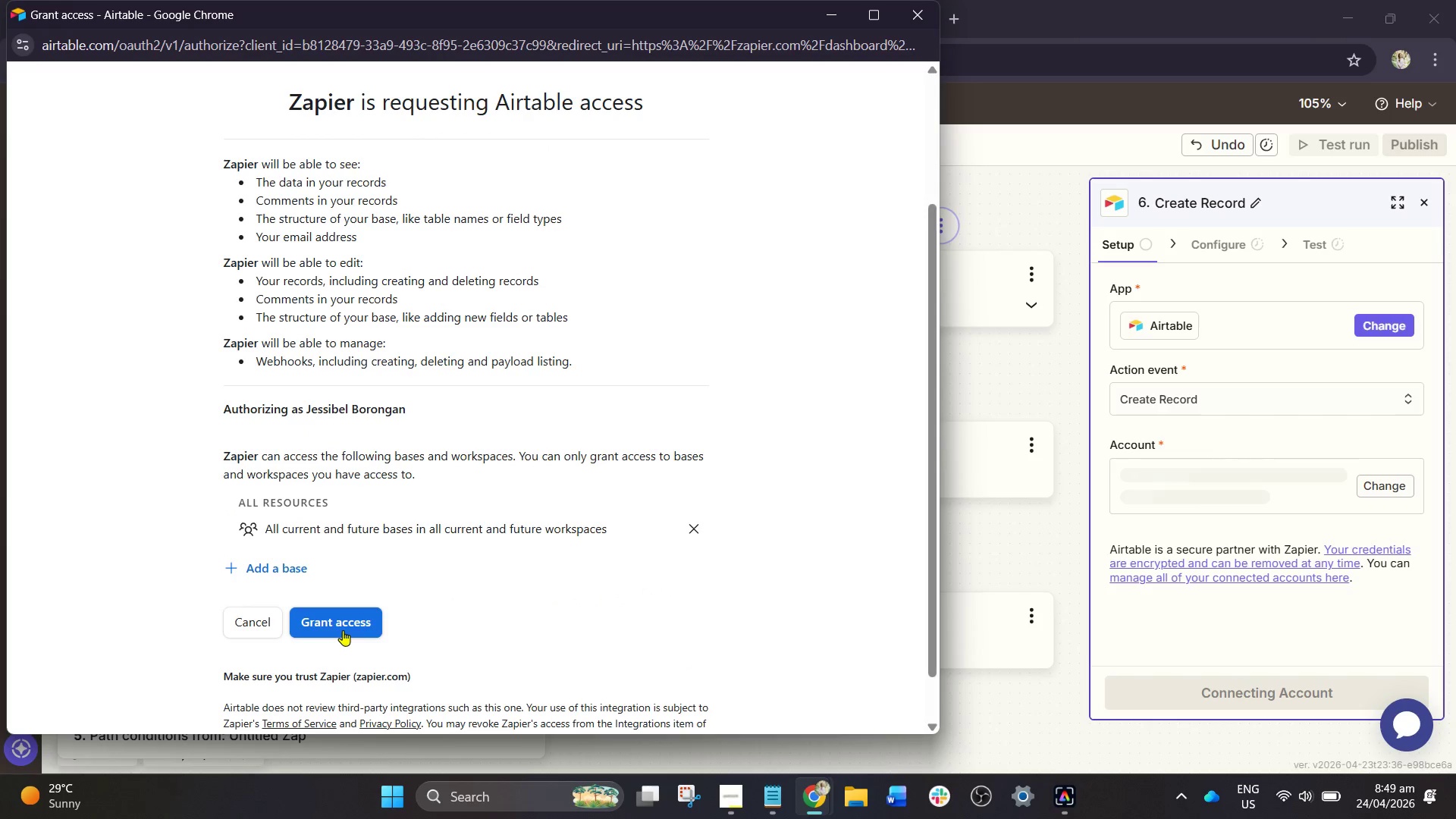 
left_click([353, 618])
 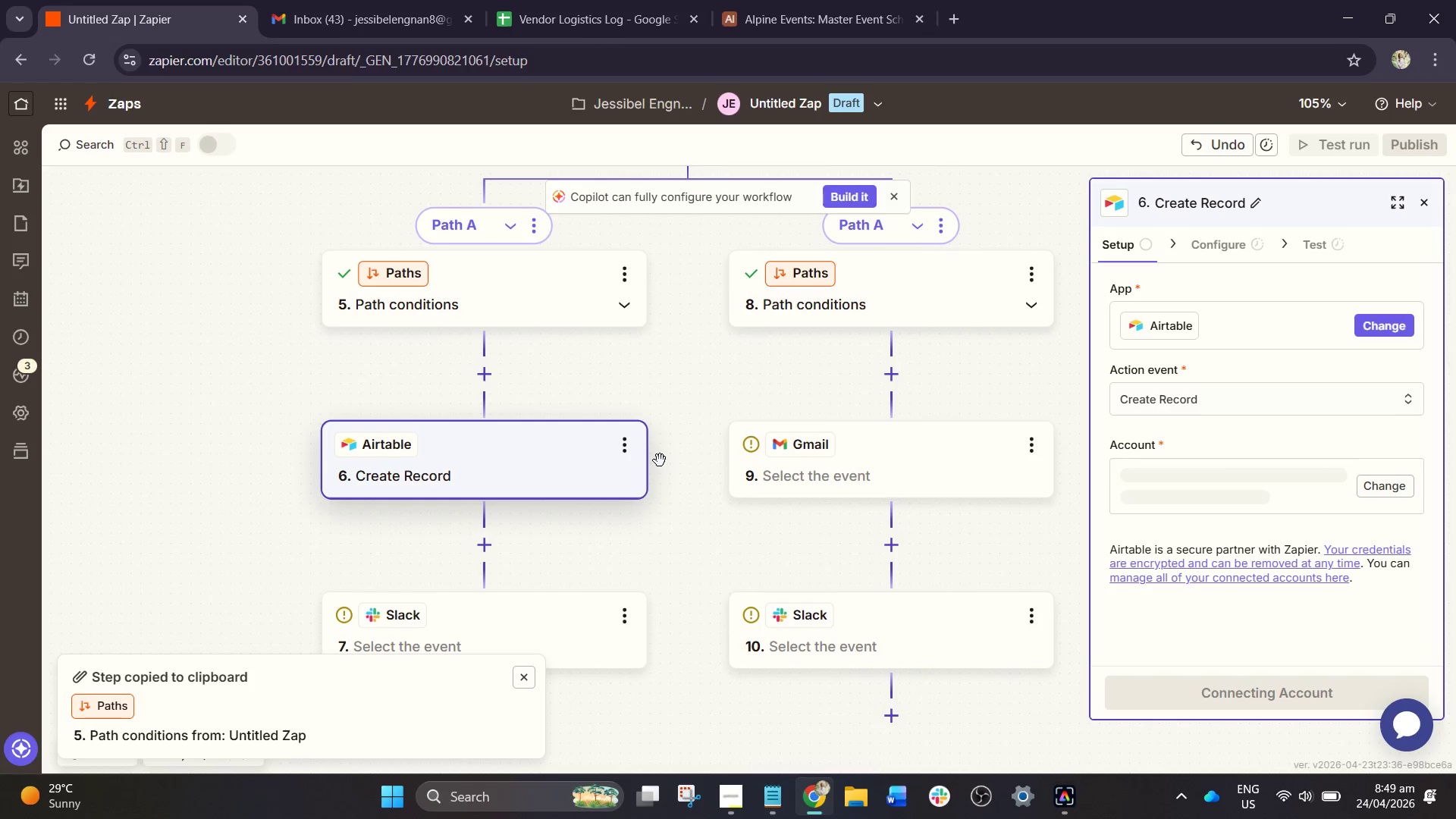 
wait(8.38)
 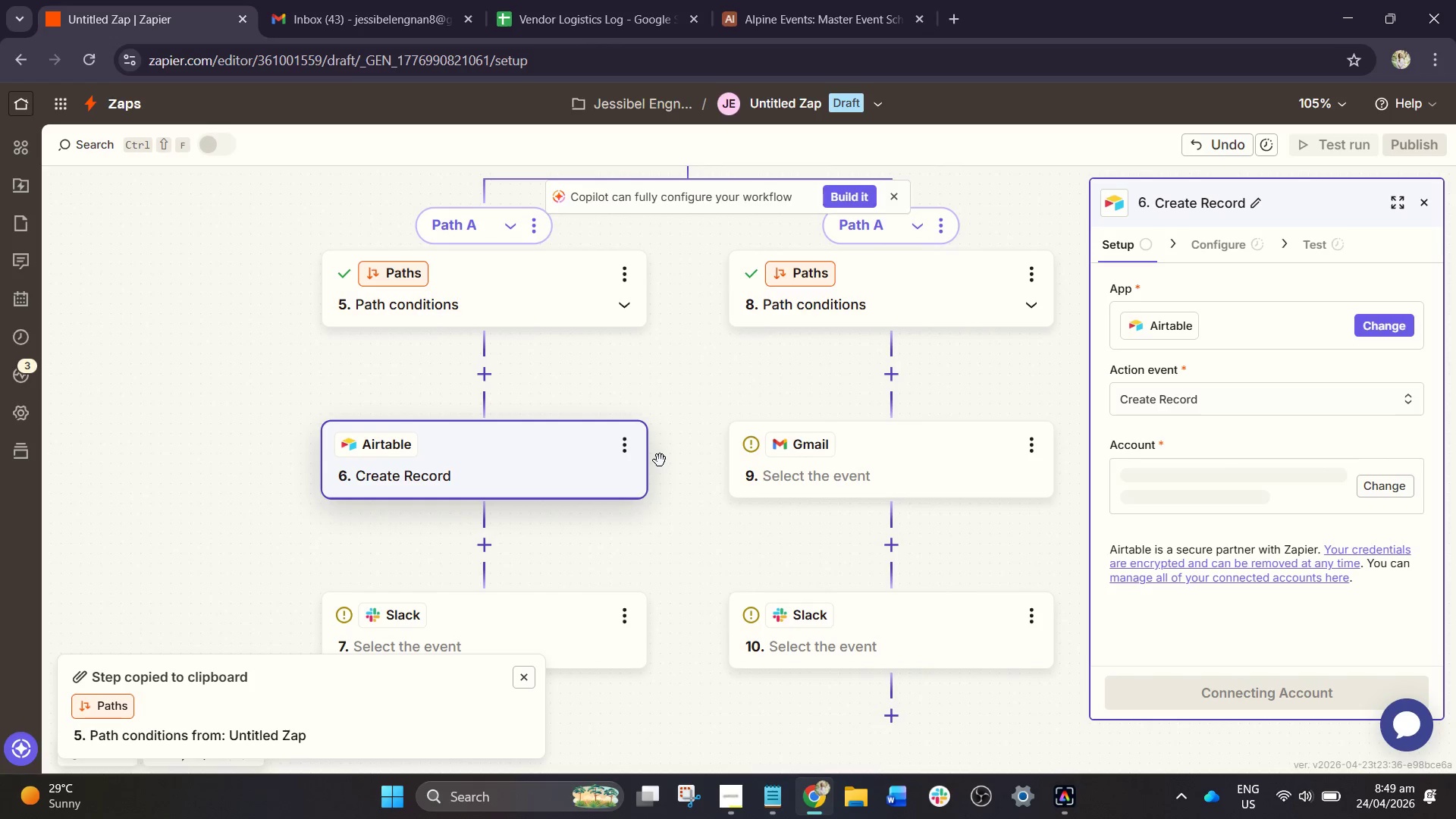 
left_click([1167, 329])
 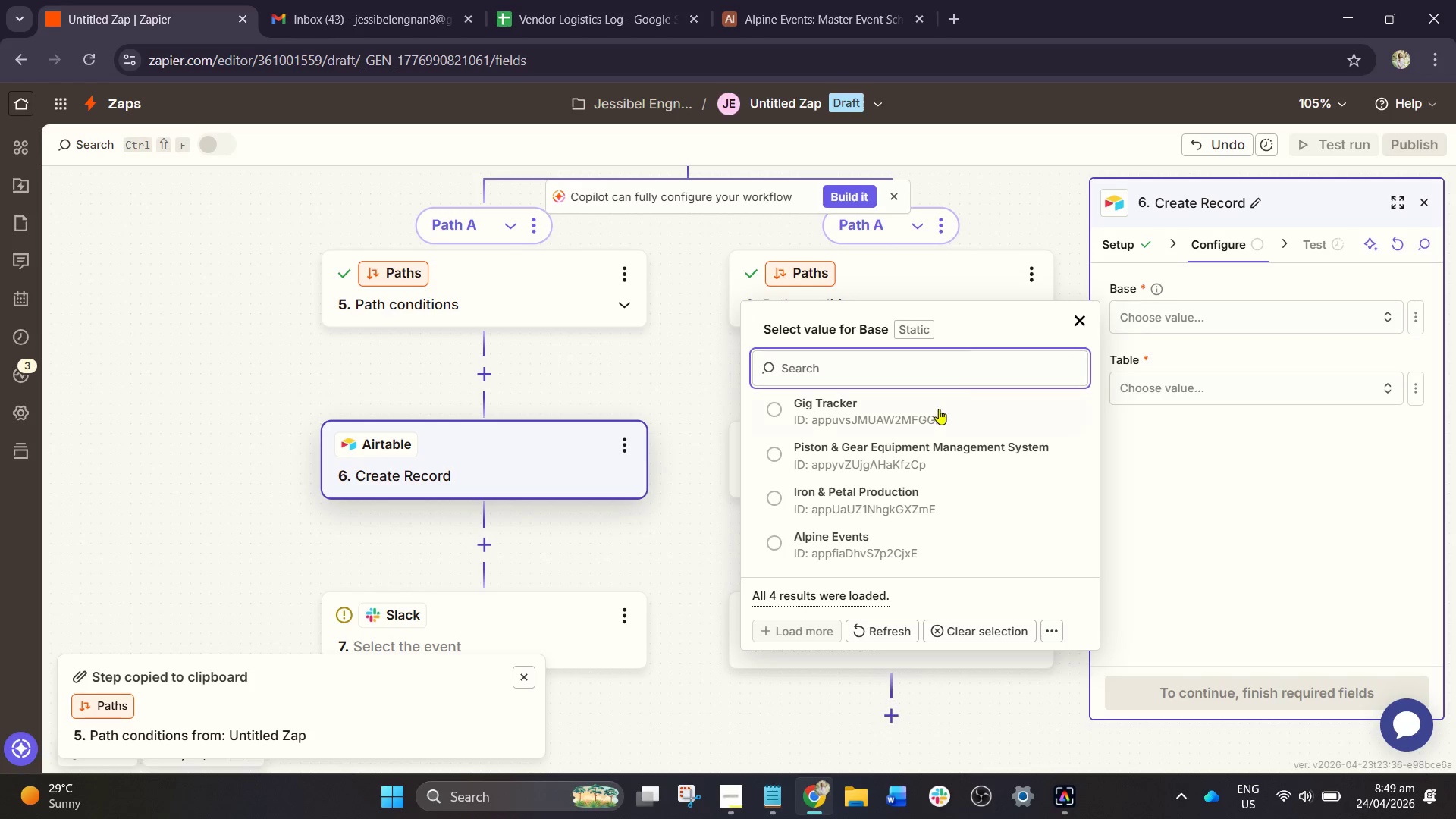 
left_click([905, 638])
 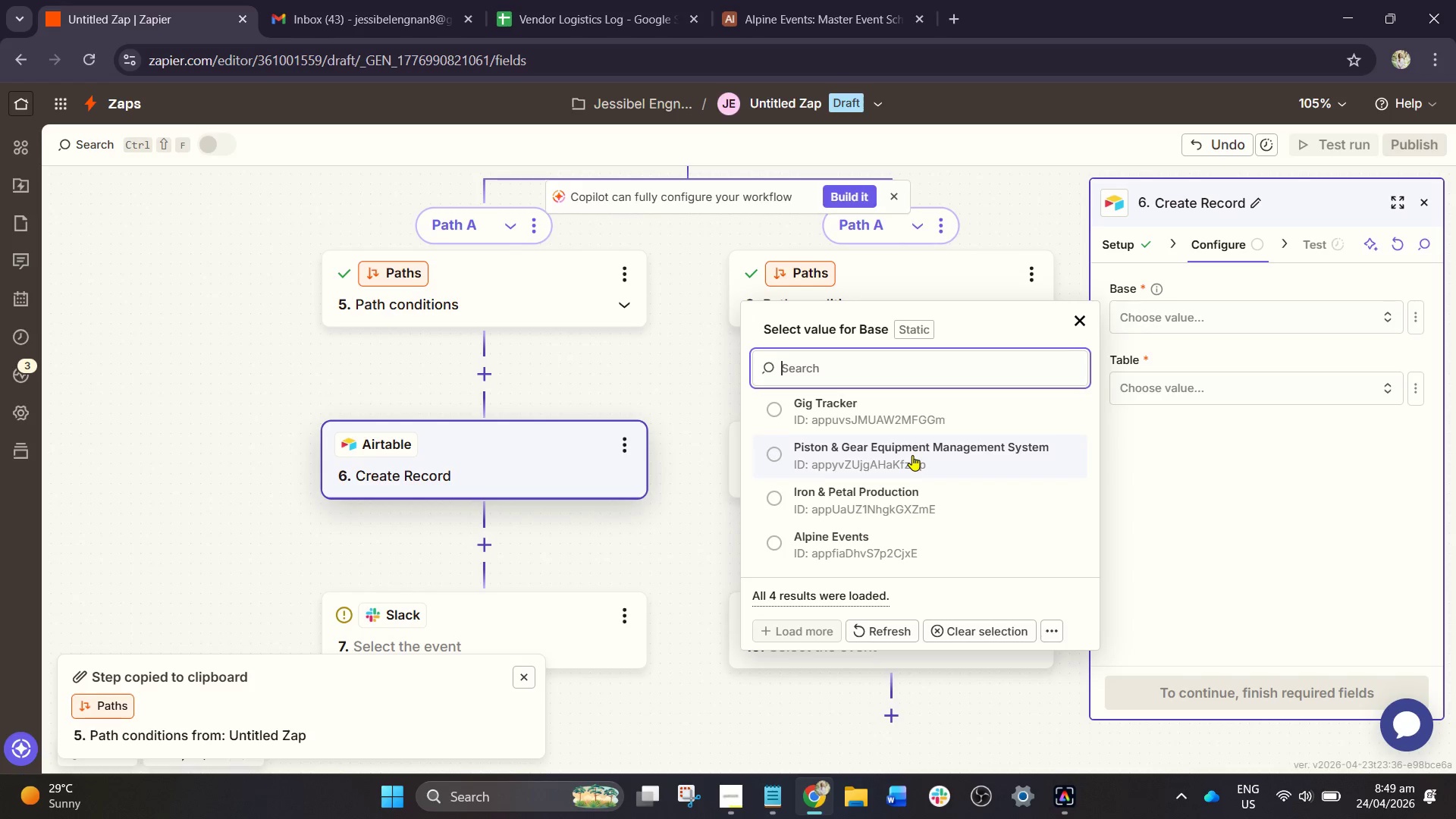 
scroll: coordinate [913, 494], scroll_direction: down, amount: 1.0
 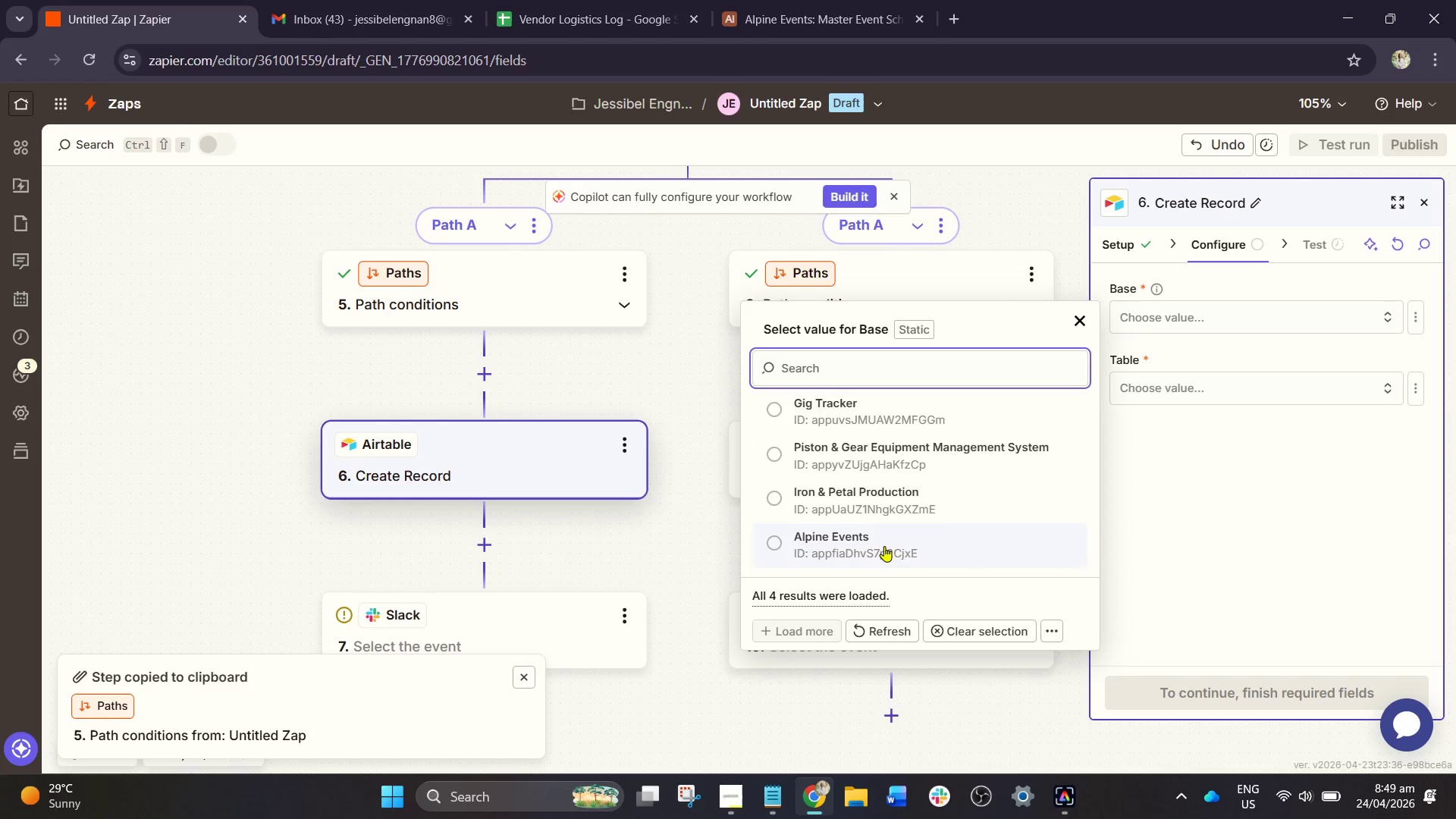 
left_click([884, 546])
 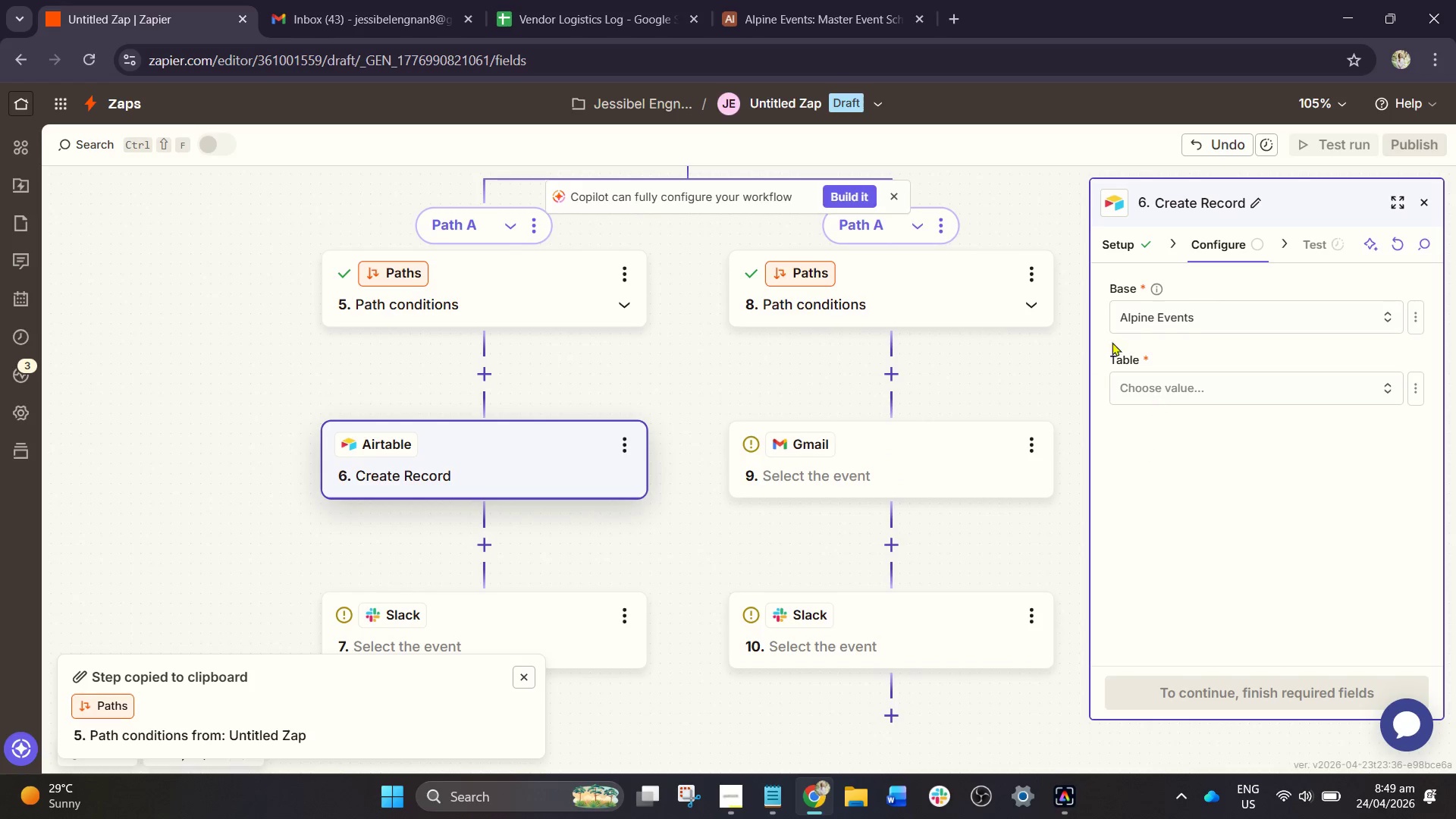 
left_click([1122, 331])
 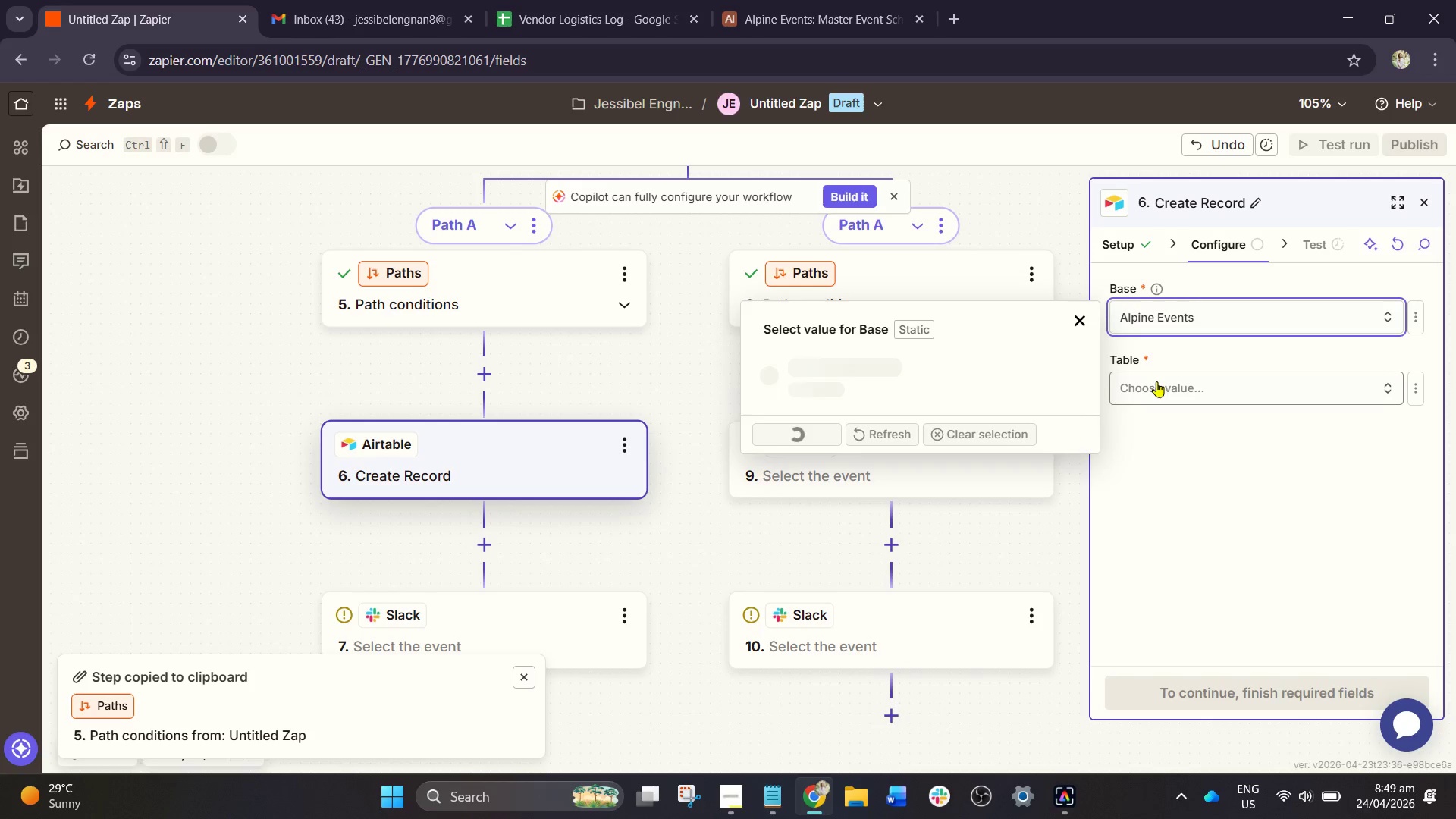 
left_click([1156, 381])
 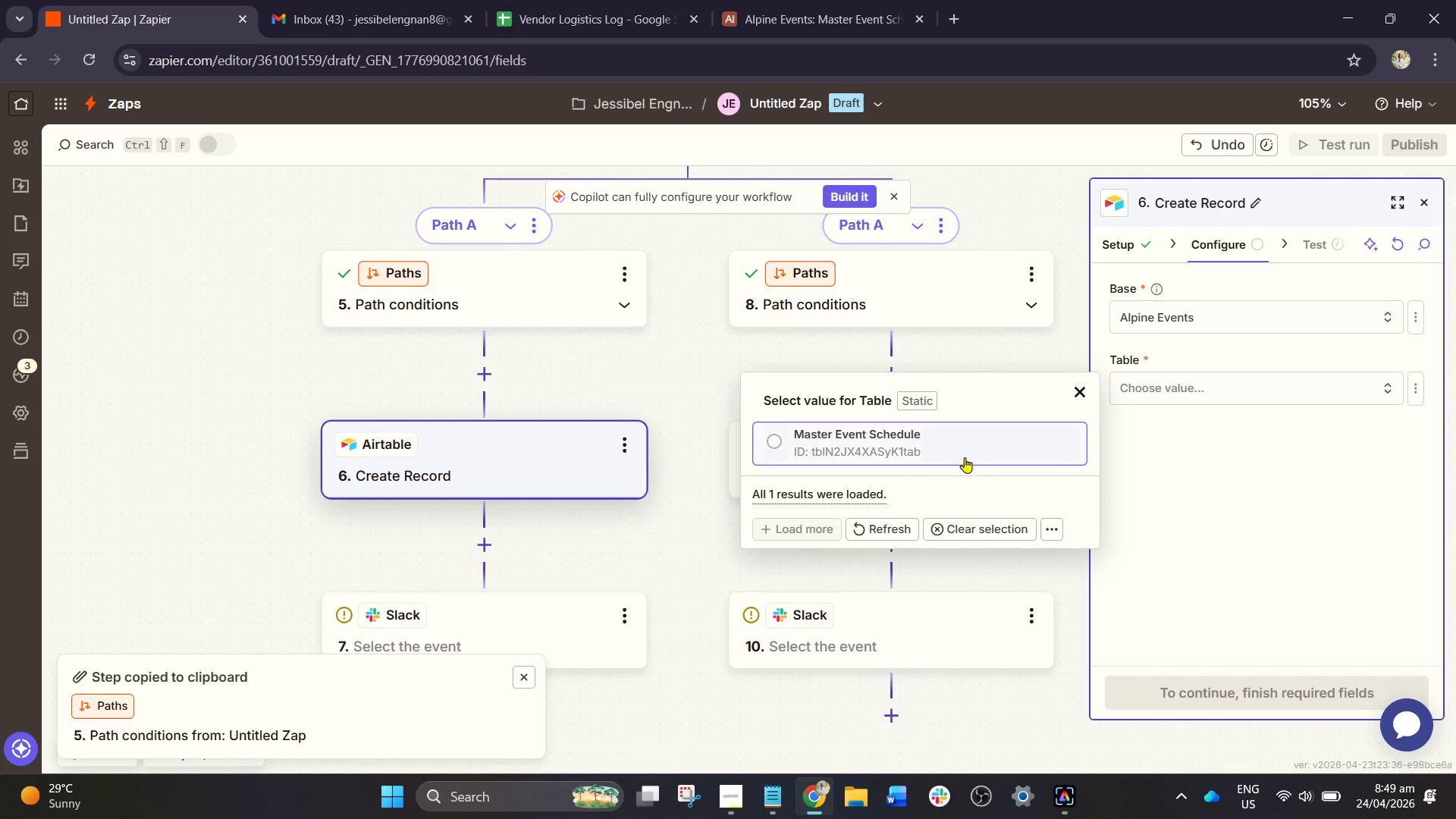 
left_click([924, 446])
 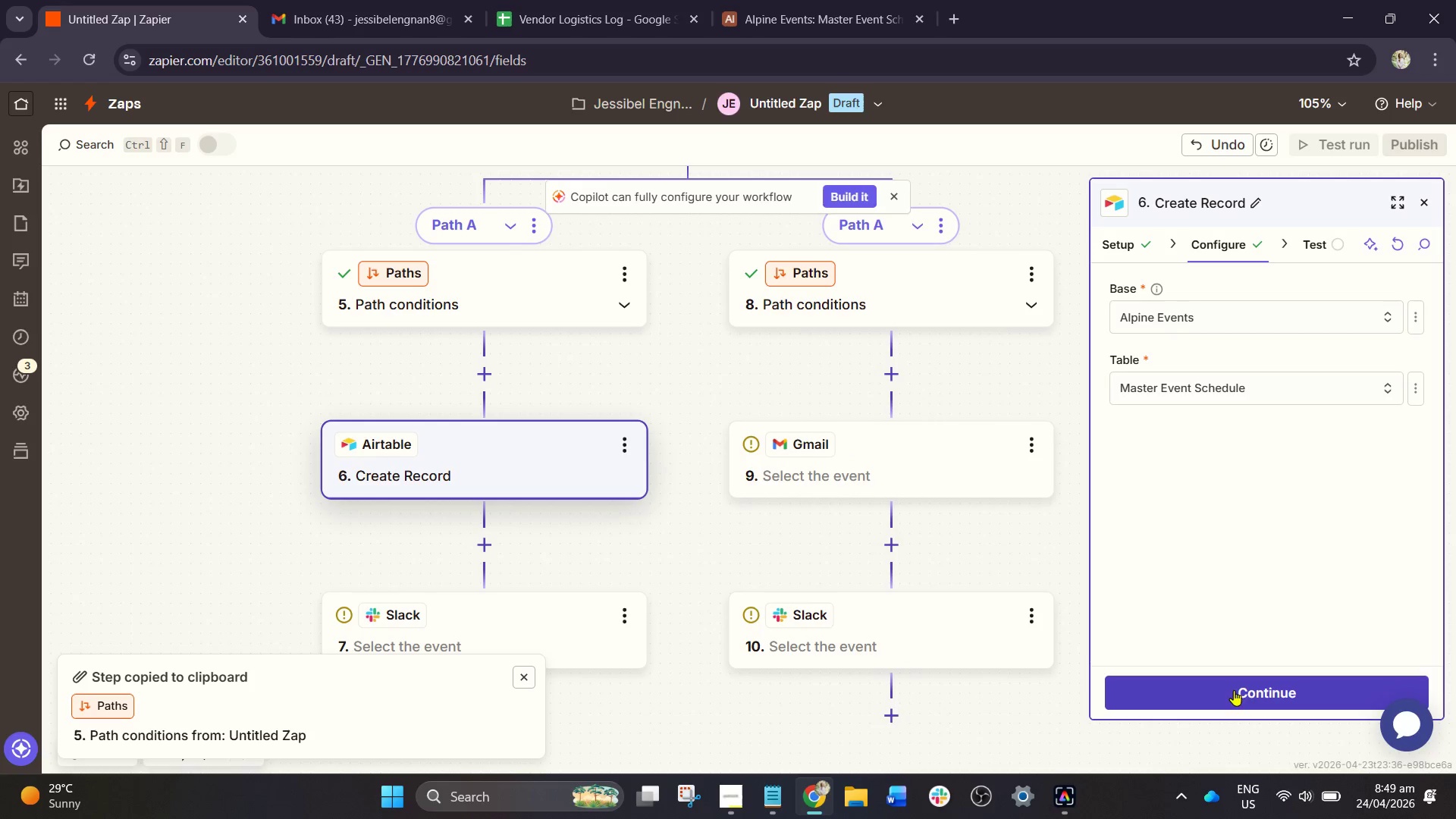 
left_click([1235, 698])
 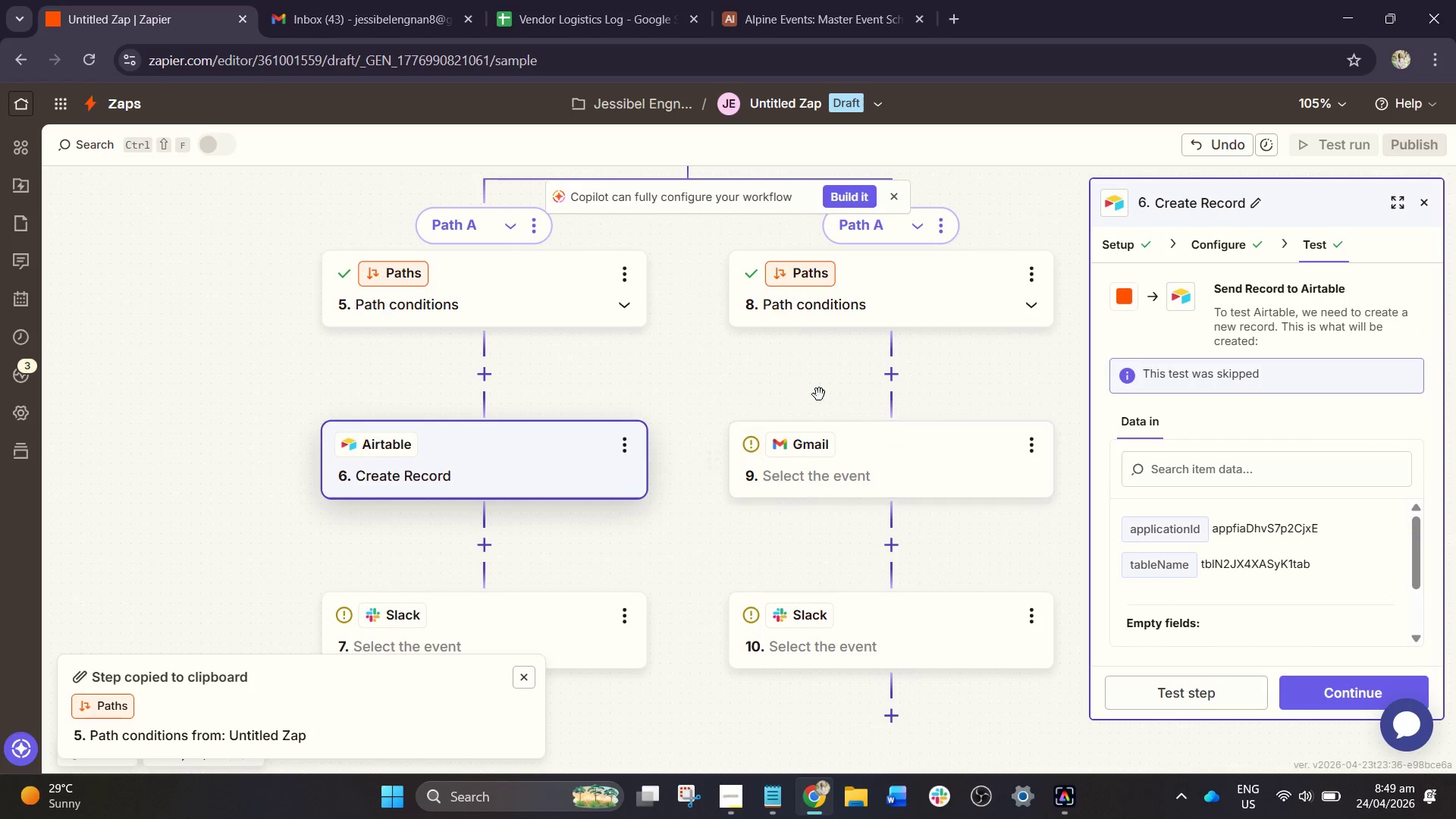 
wait(5.88)
 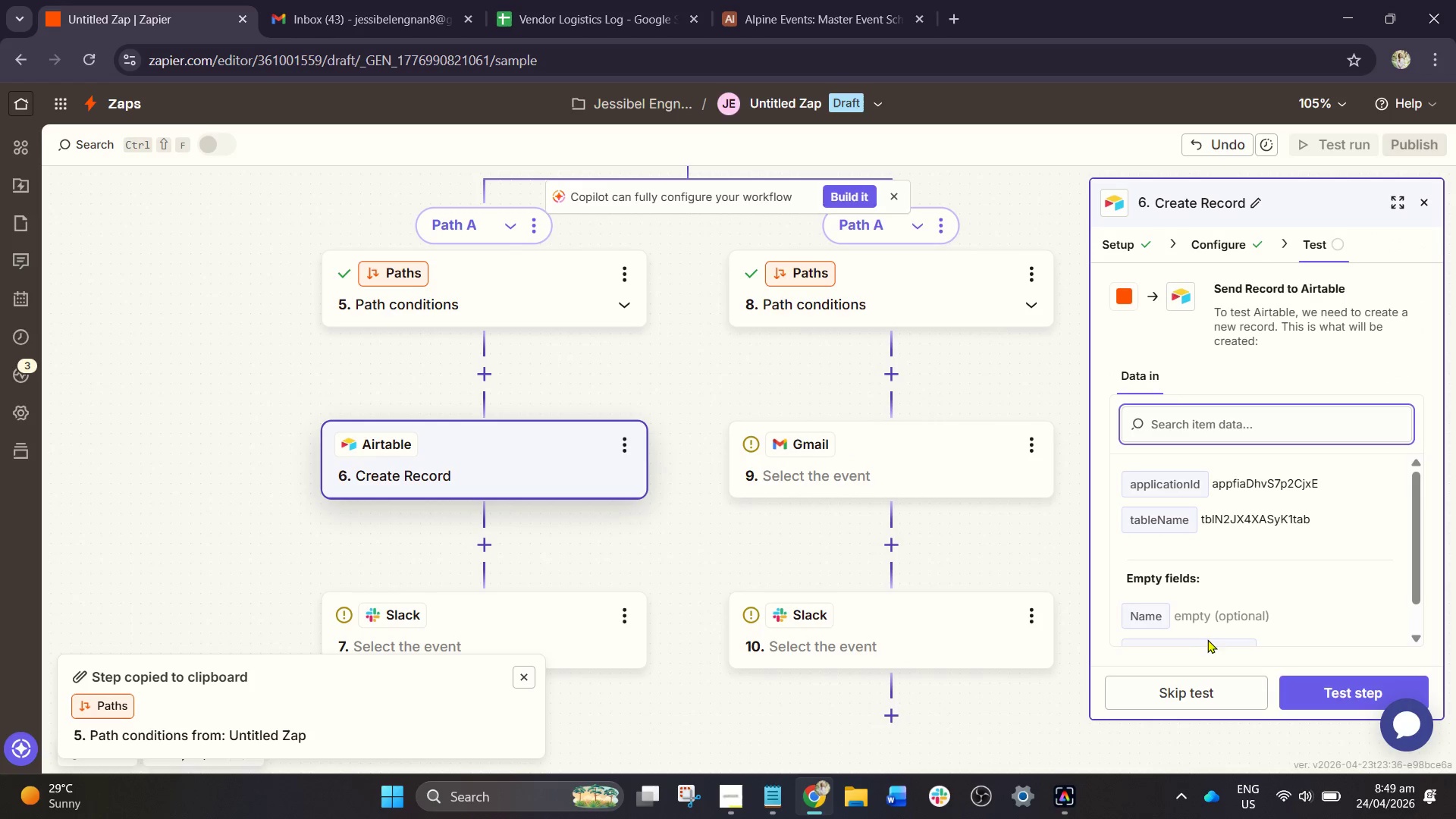 
left_click_drag(start_coordinate=[700, 542], to_coordinate=[727, 503])
 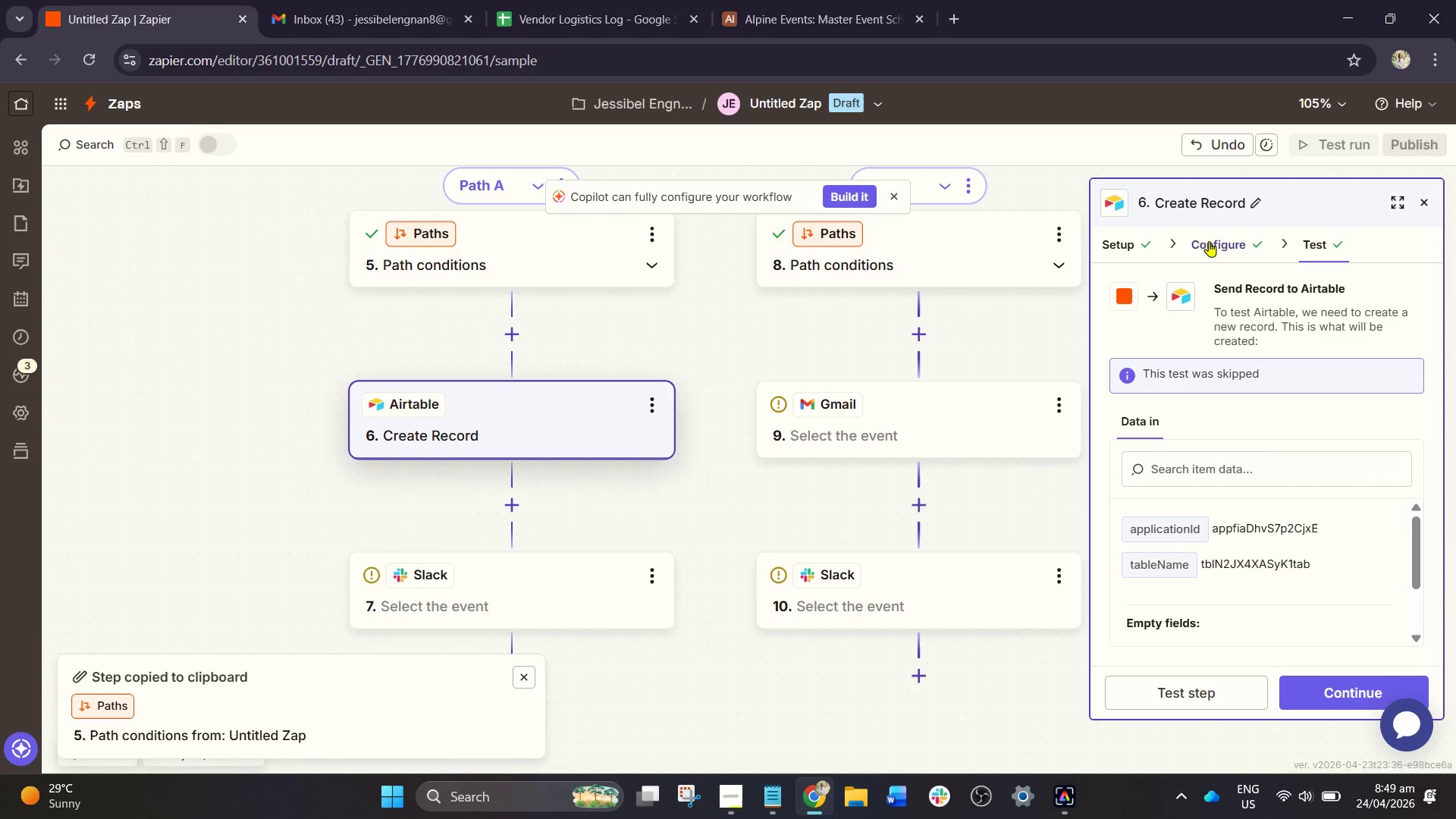 
left_click([1209, 241])
 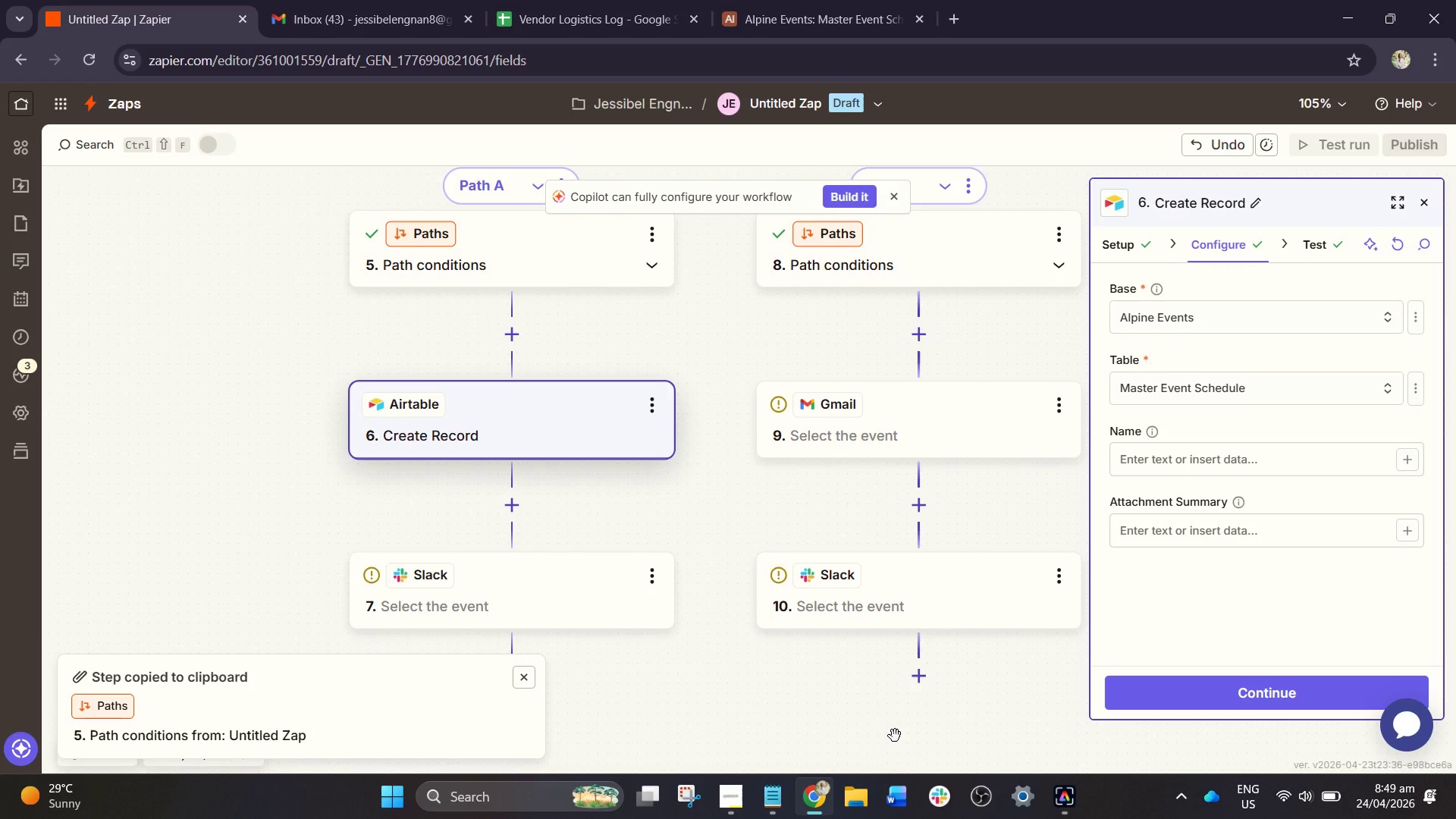 
wait(9.61)
 